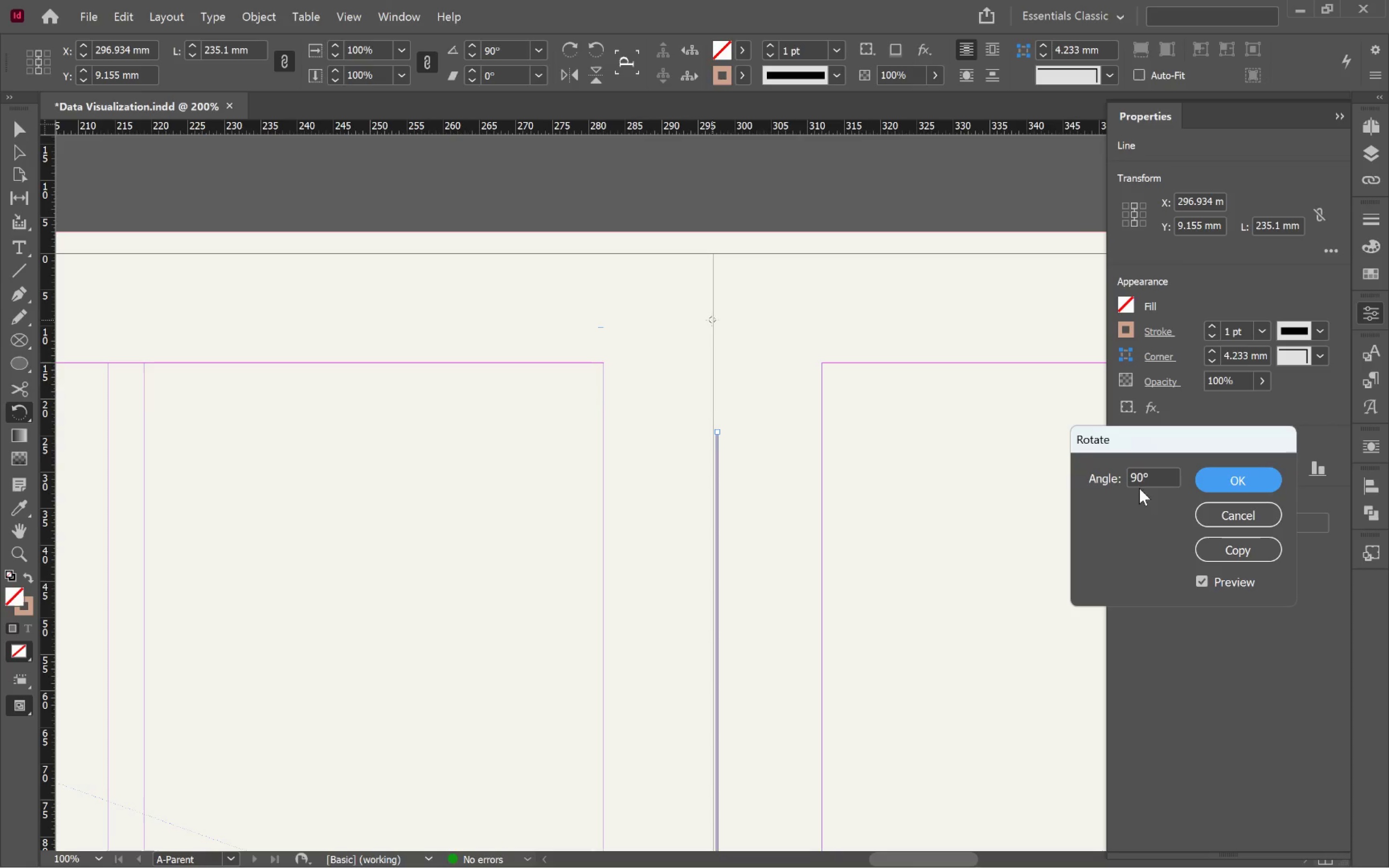 
left_click([1136, 481])
 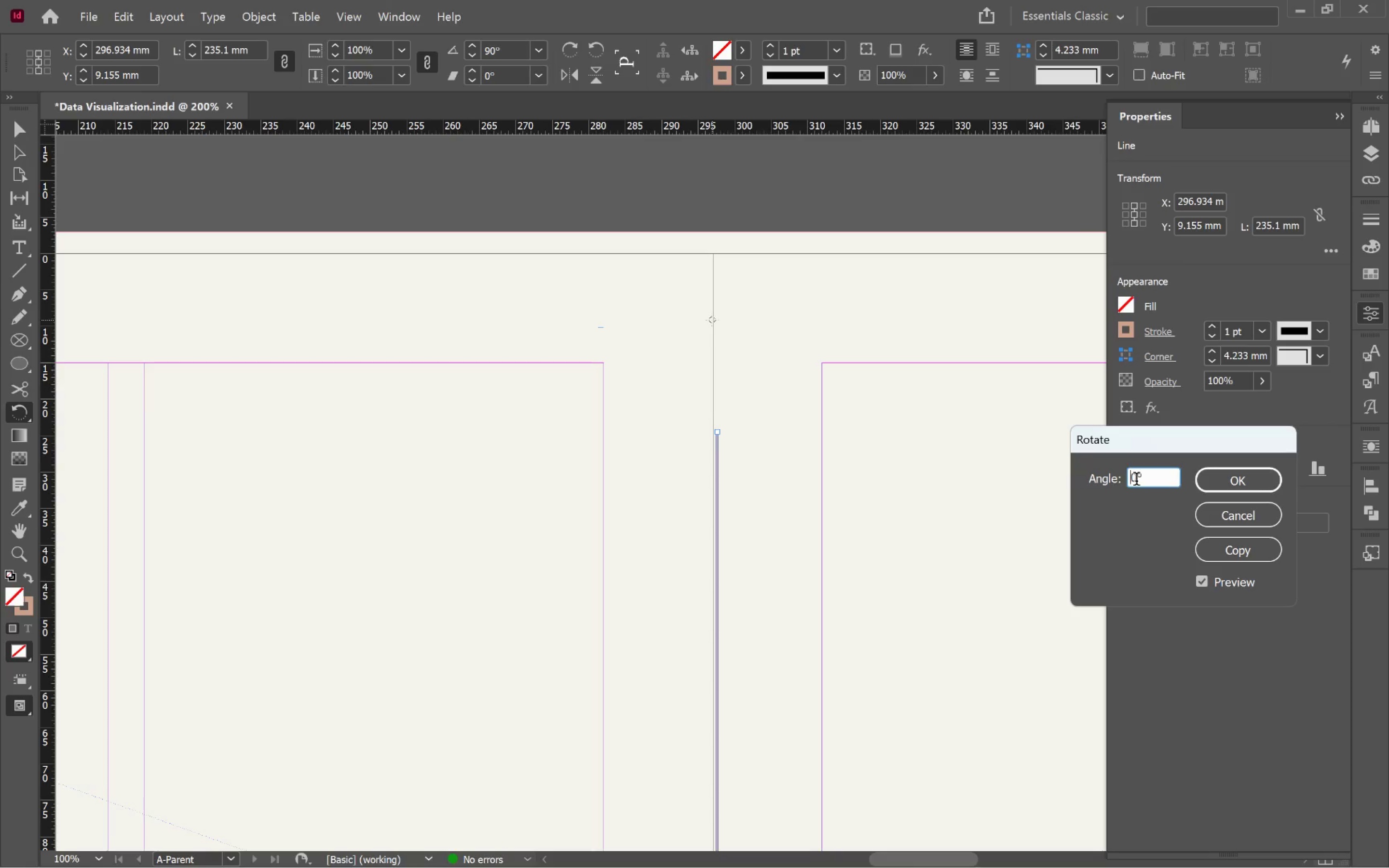 
key(Backspace)
type(180)
key(Tab)
 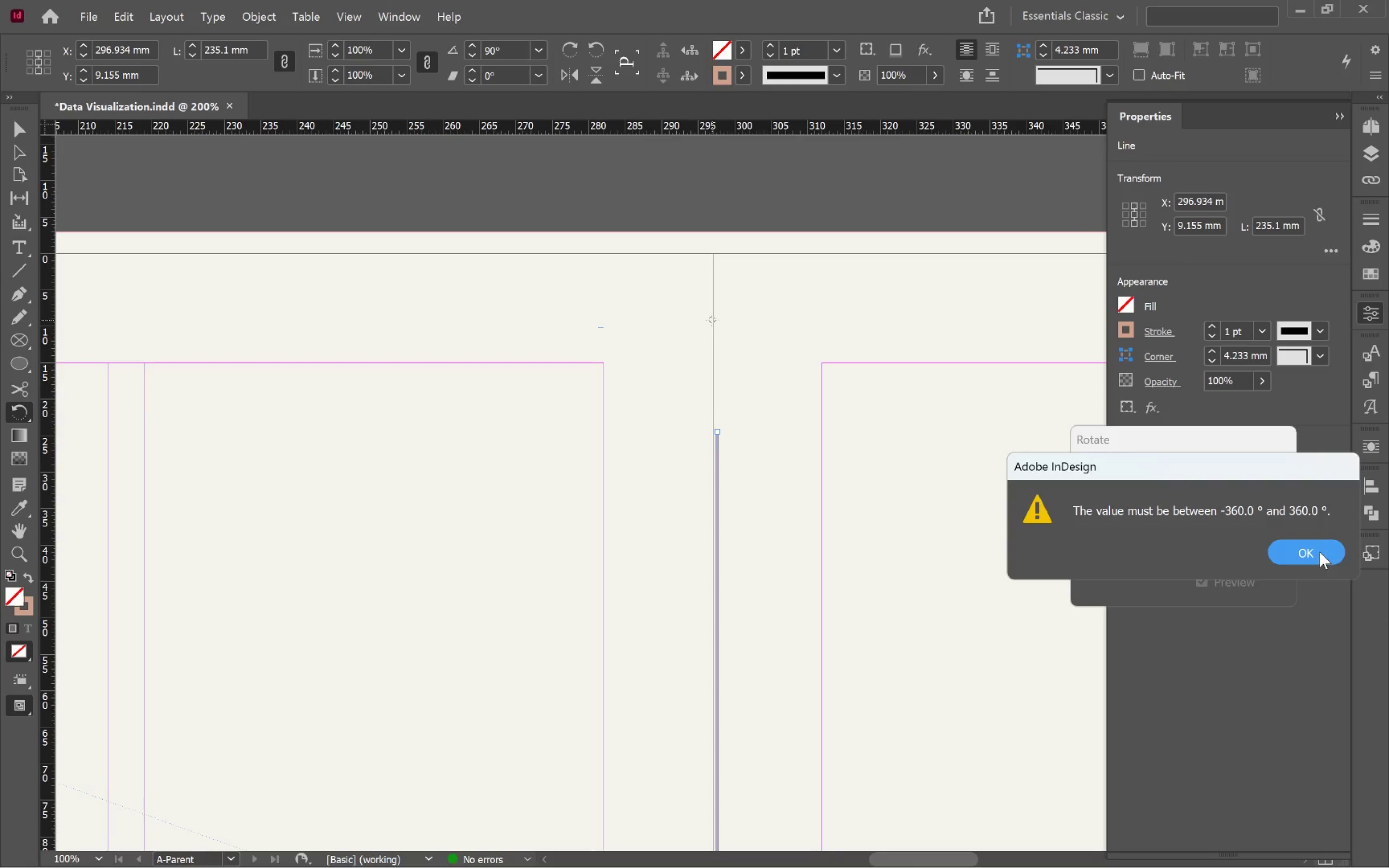 
left_click([1320, 552])
 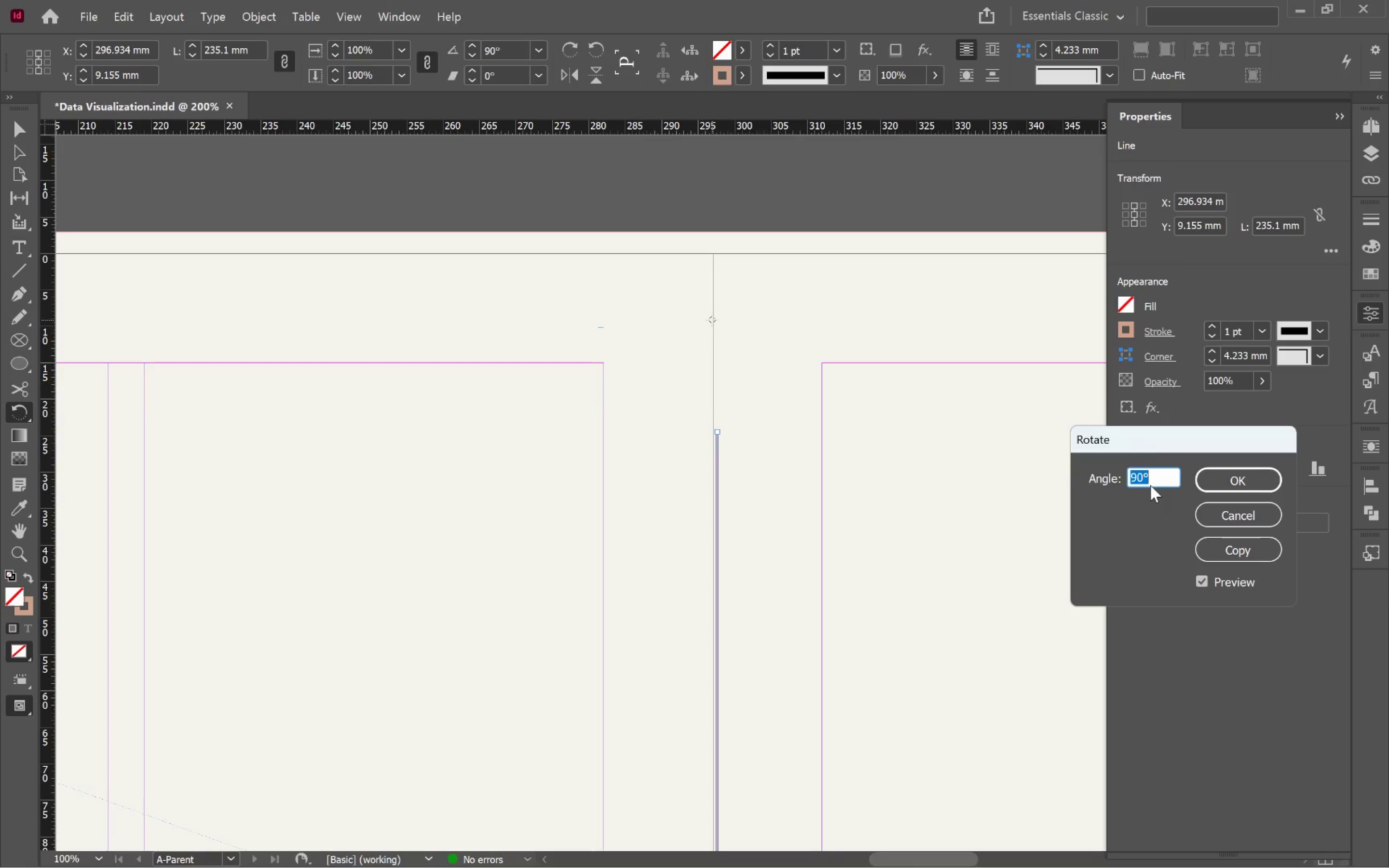 
type(180)
key(Tab)
 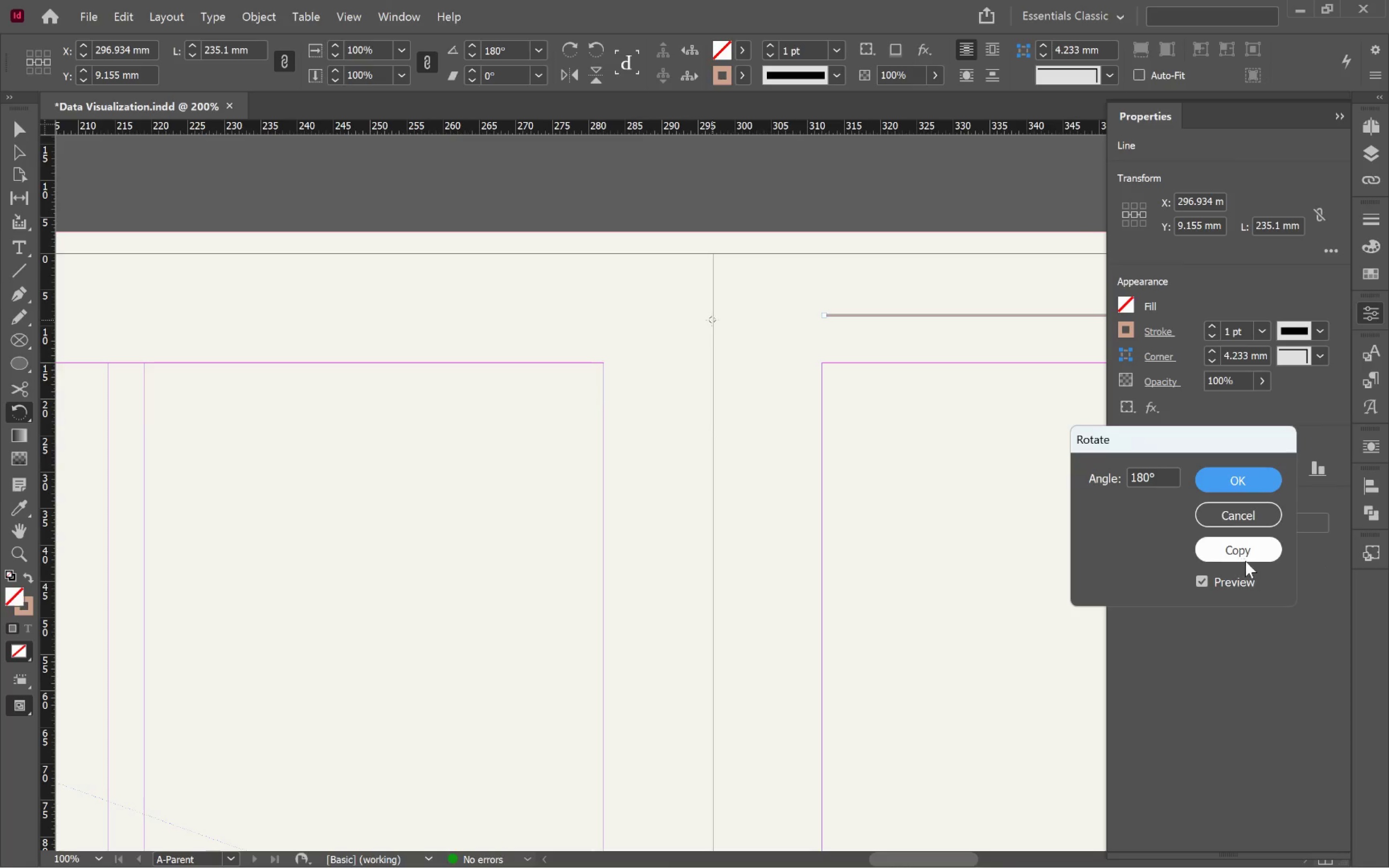 
left_click([1246, 556])
 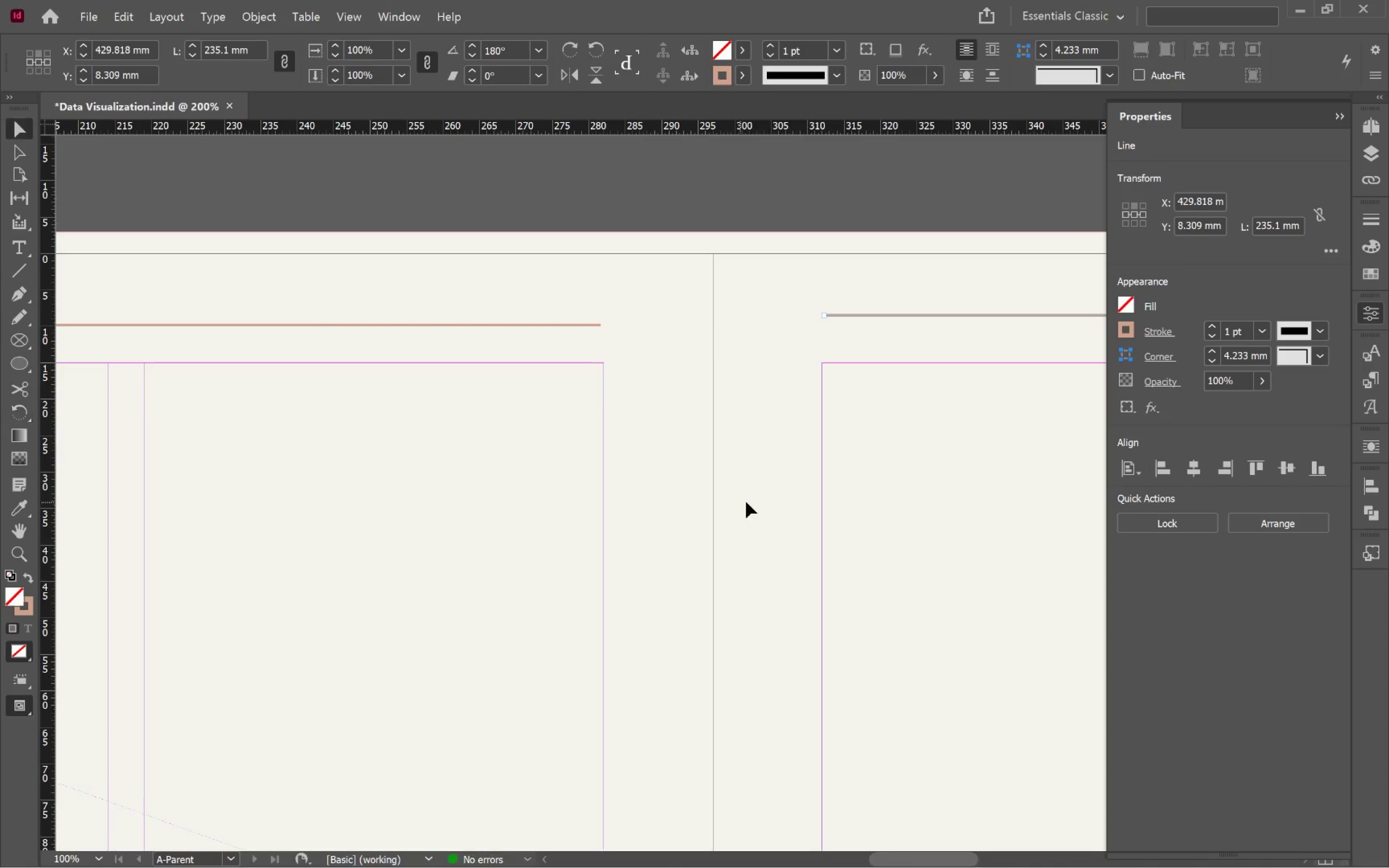 
key(V)
 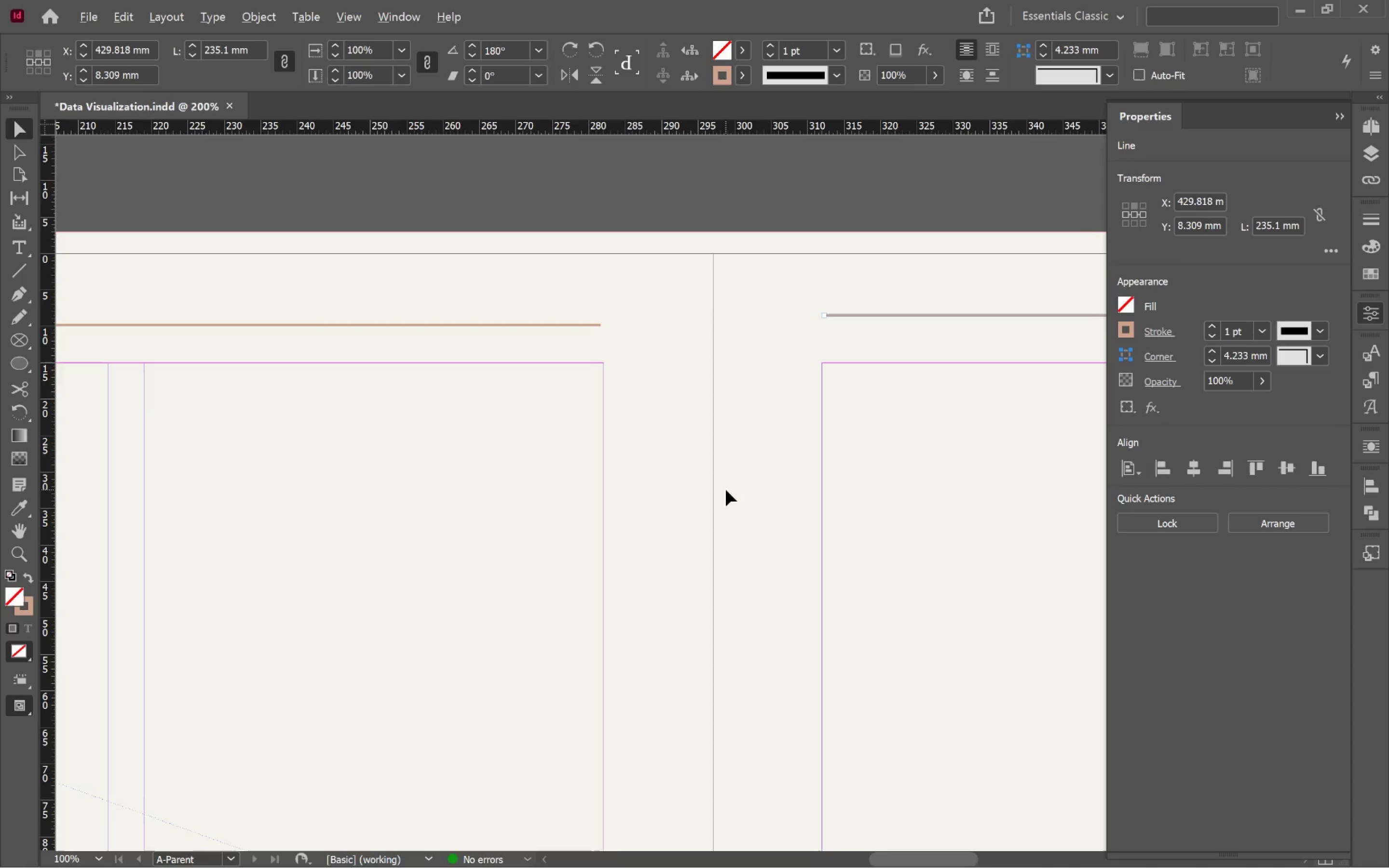 
hold_key(key=AltLeft, duration=0.76)
scroll: coordinate [726, 490], scroll_direction: down, amount: 3.0
 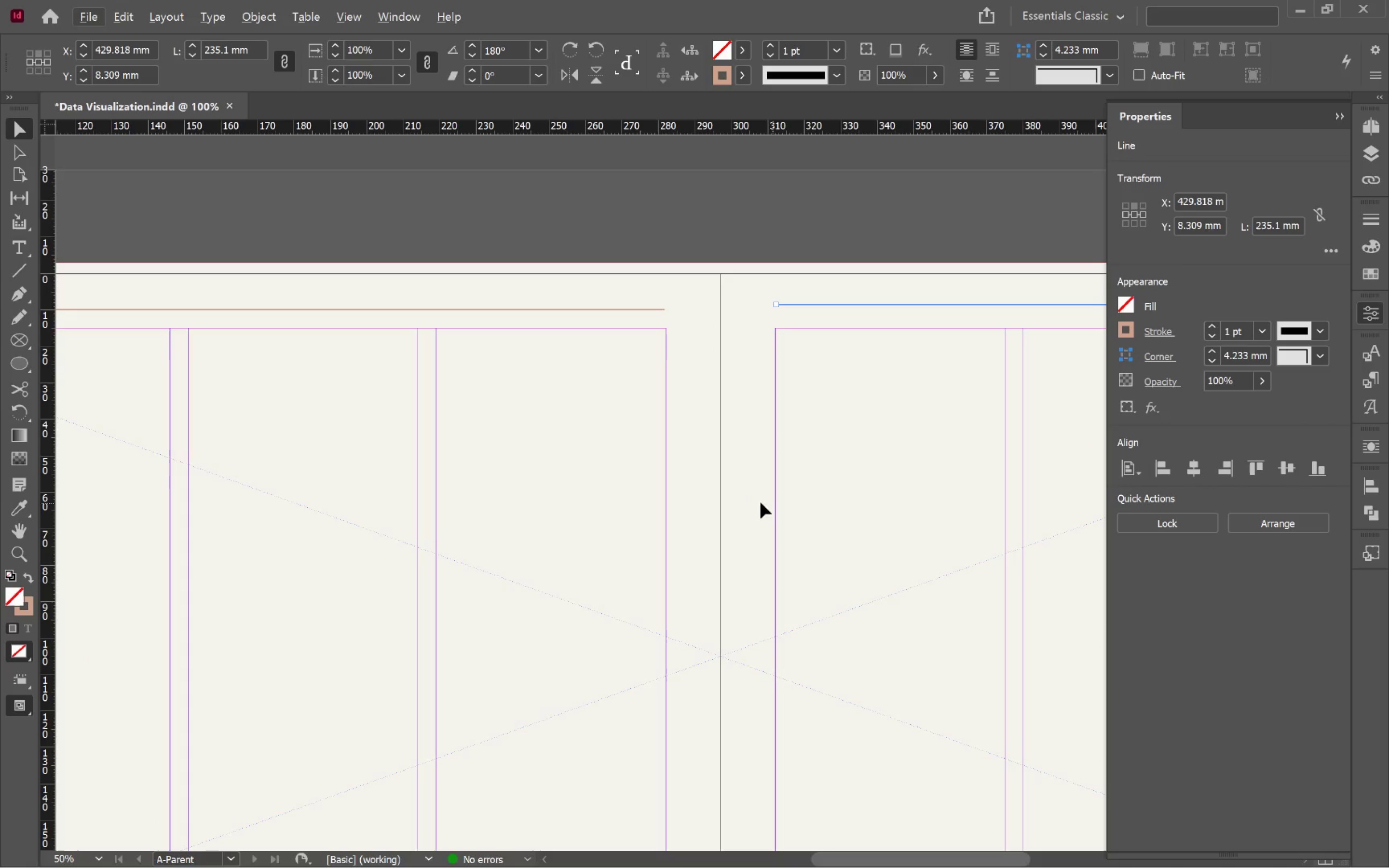 
hold_key(key=AltLeft, duration=0.84)
 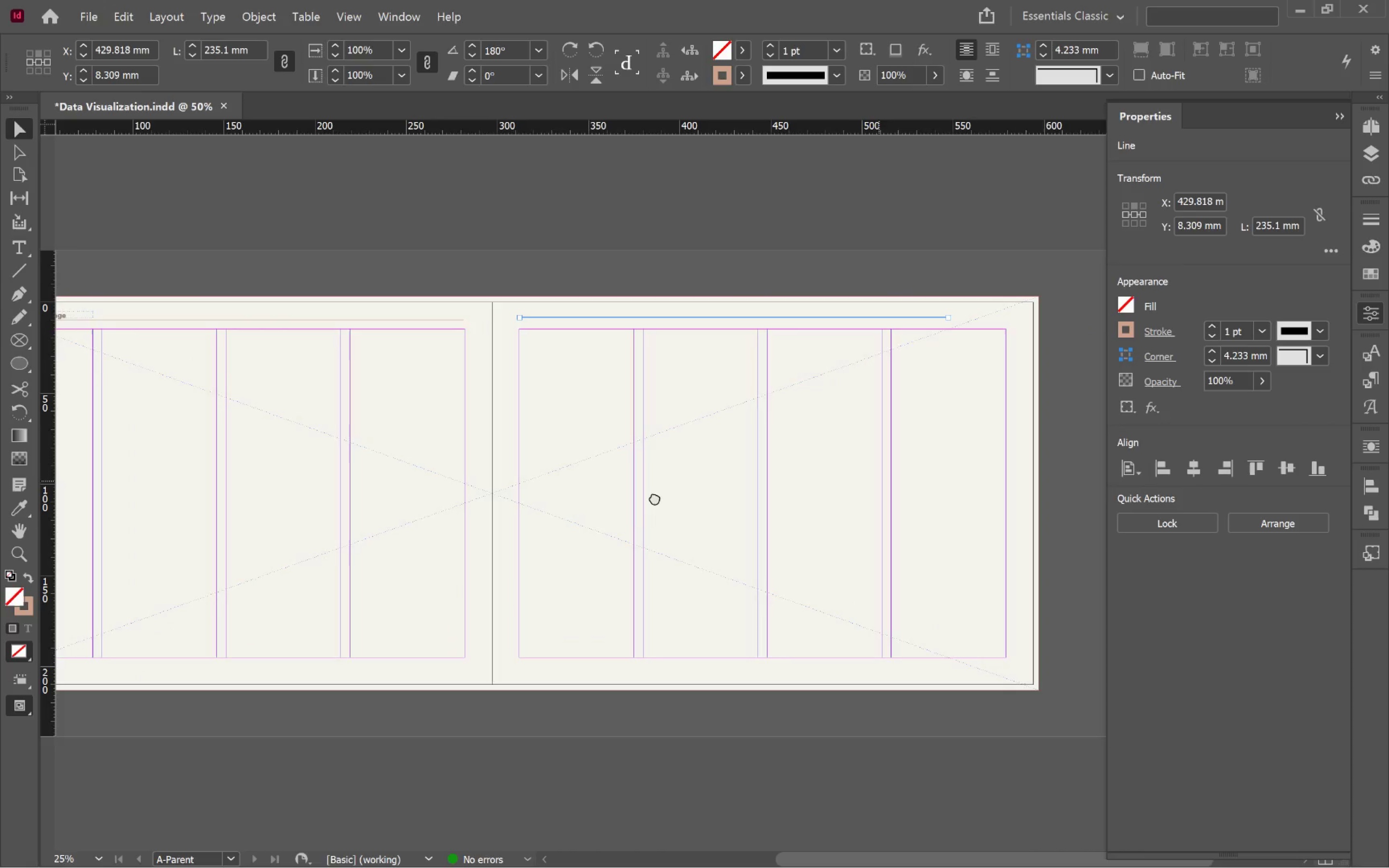 
hold_key(key=Space, duration=1.49)
 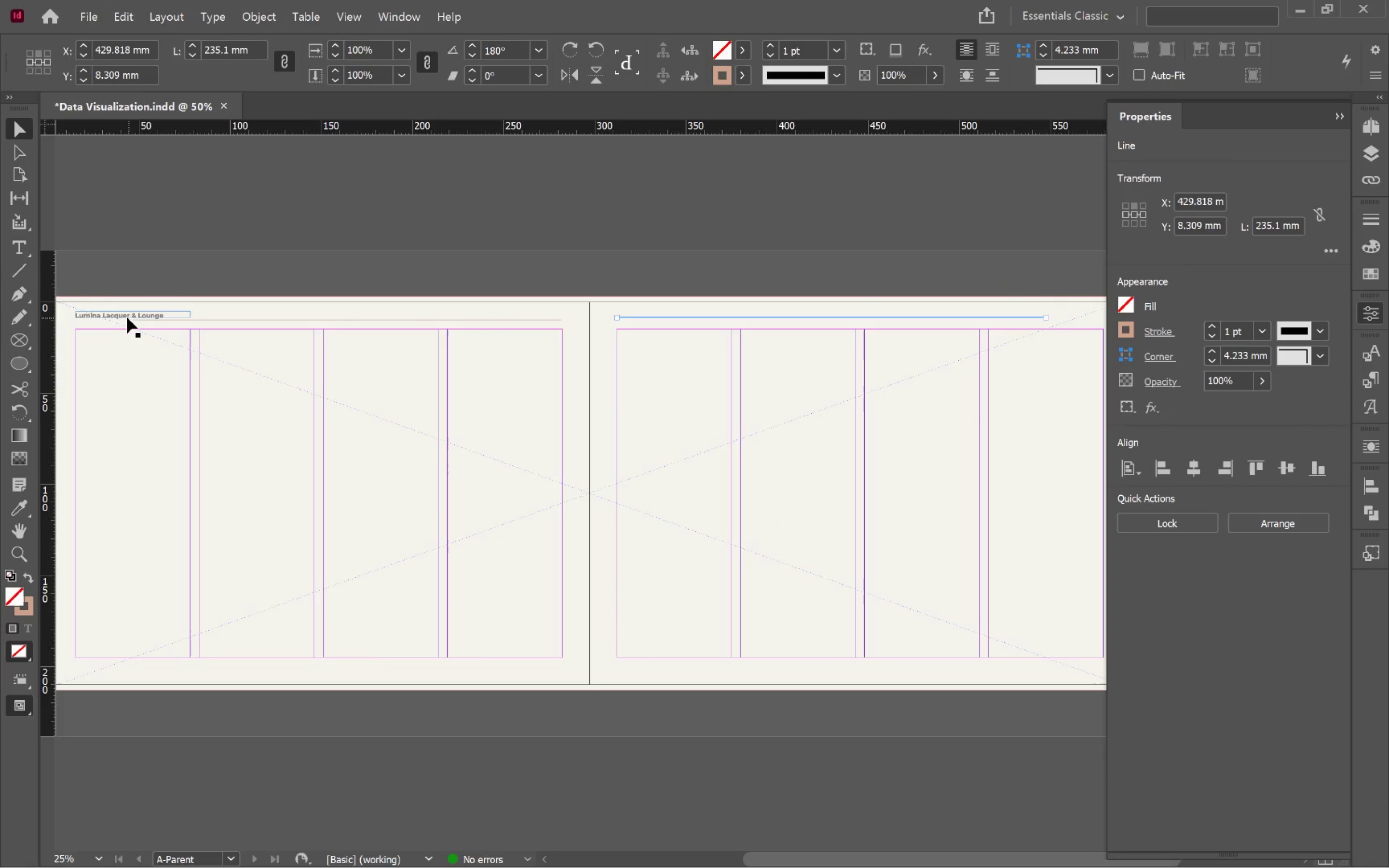 
scroll: coordinate [741, 497], scroll_direction: down, amount: 2.0
 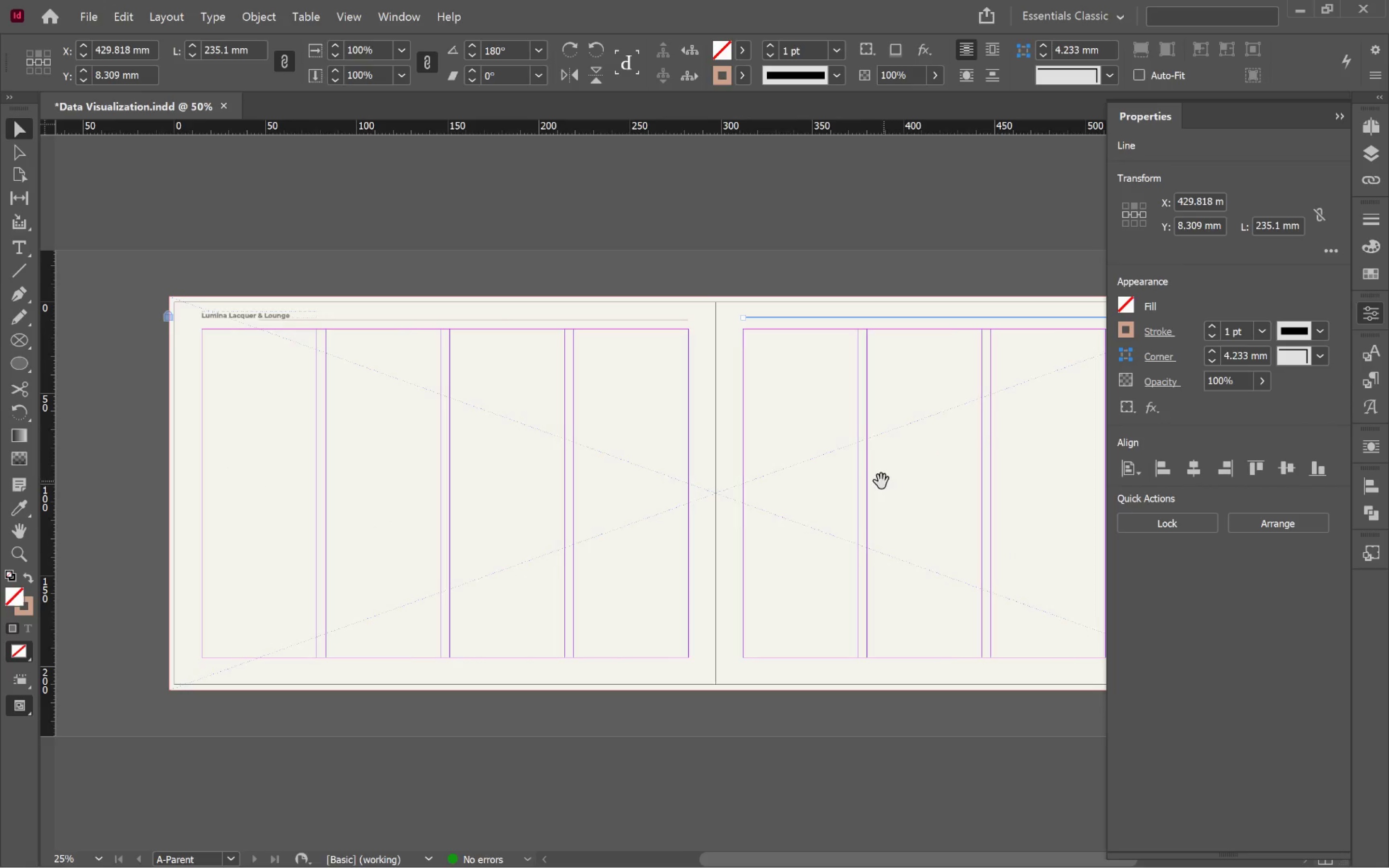 
left_click_drag(start_coordinate=[879, 481], to_coordinate=[752, 500])
 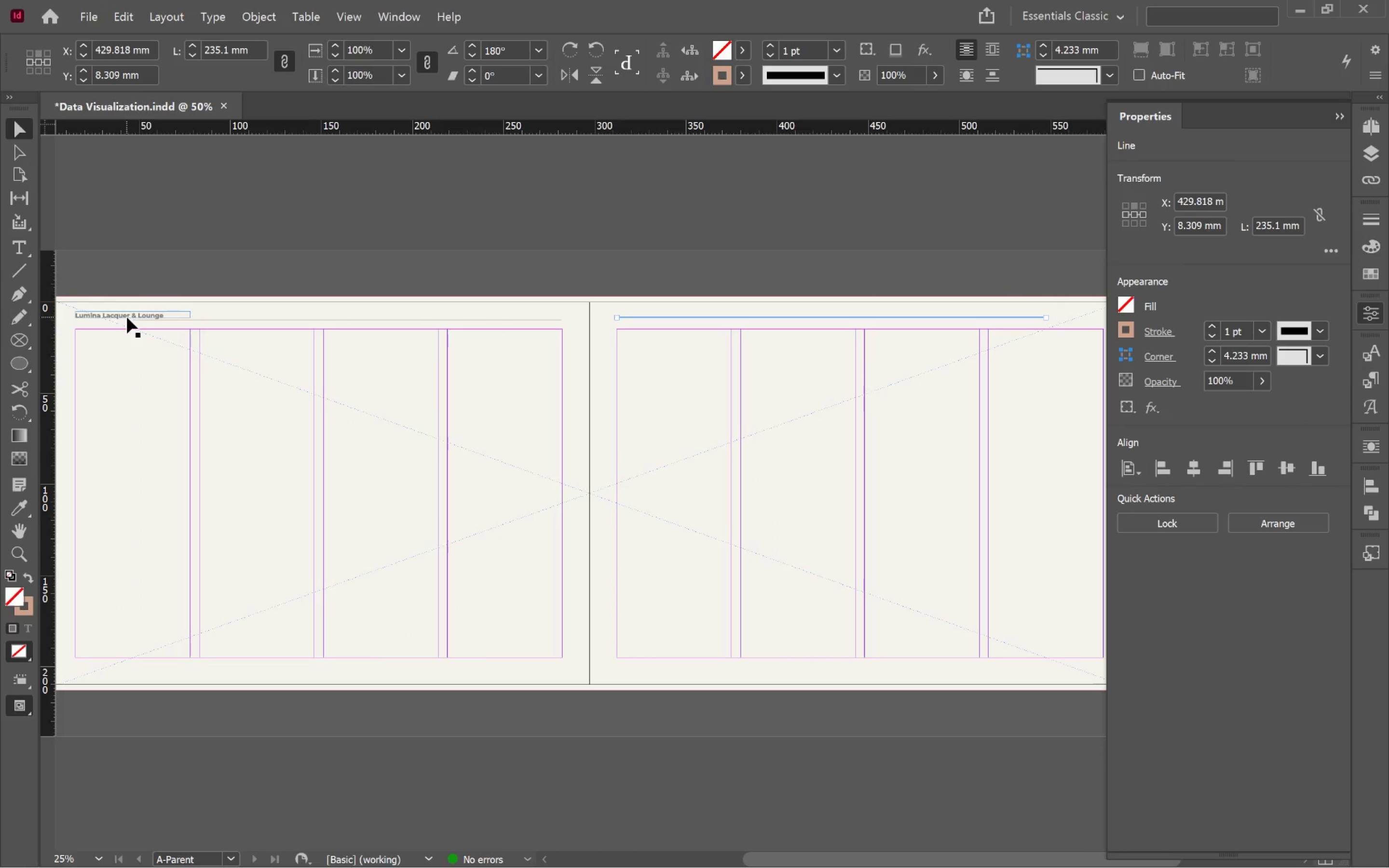 
left_click([127, 317])
 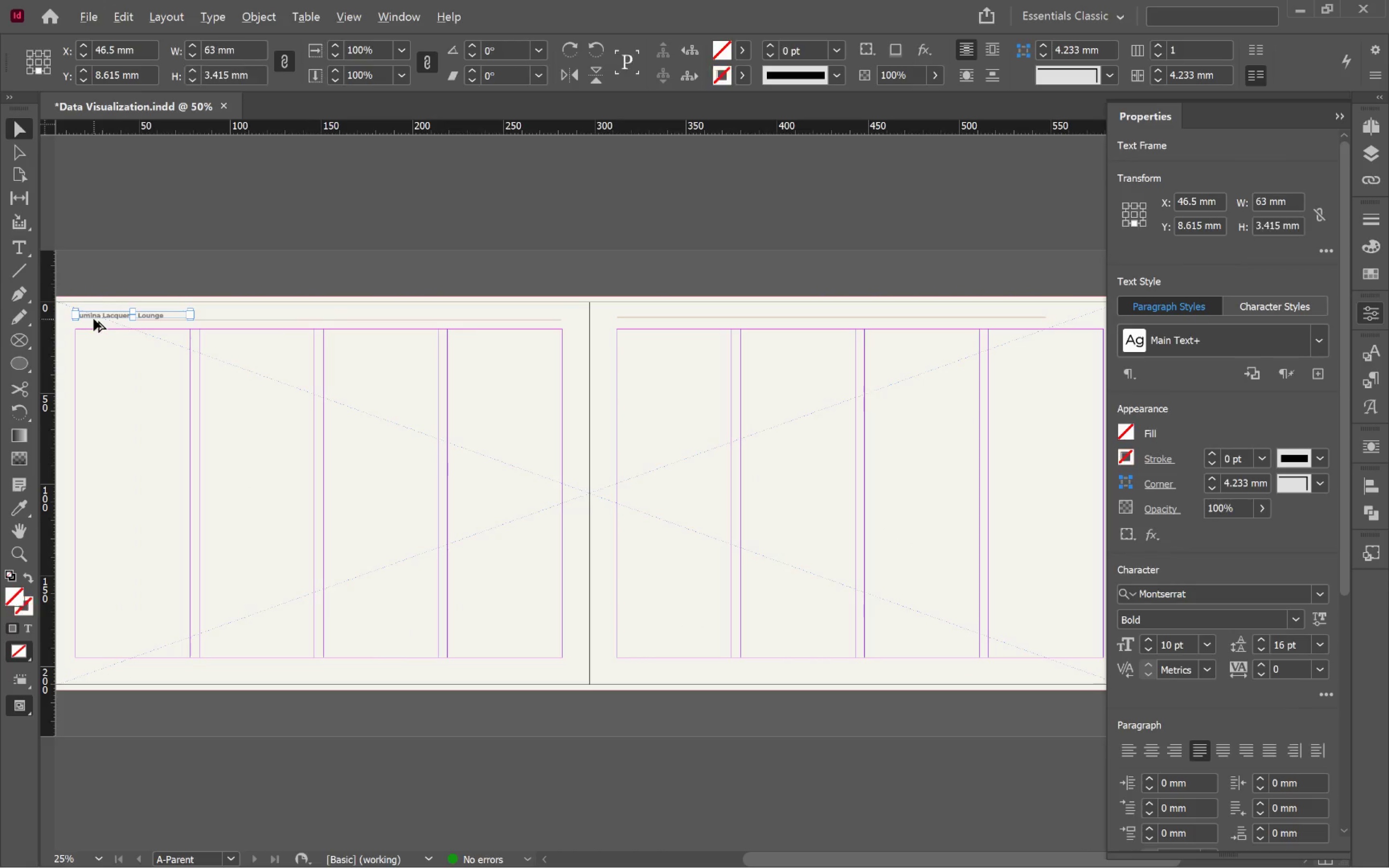 
hold_key(key=AltLeft, duration=1.41)
left_click_drag(start_coordinate=[94, 318], to_coordinate=[891, 407])
 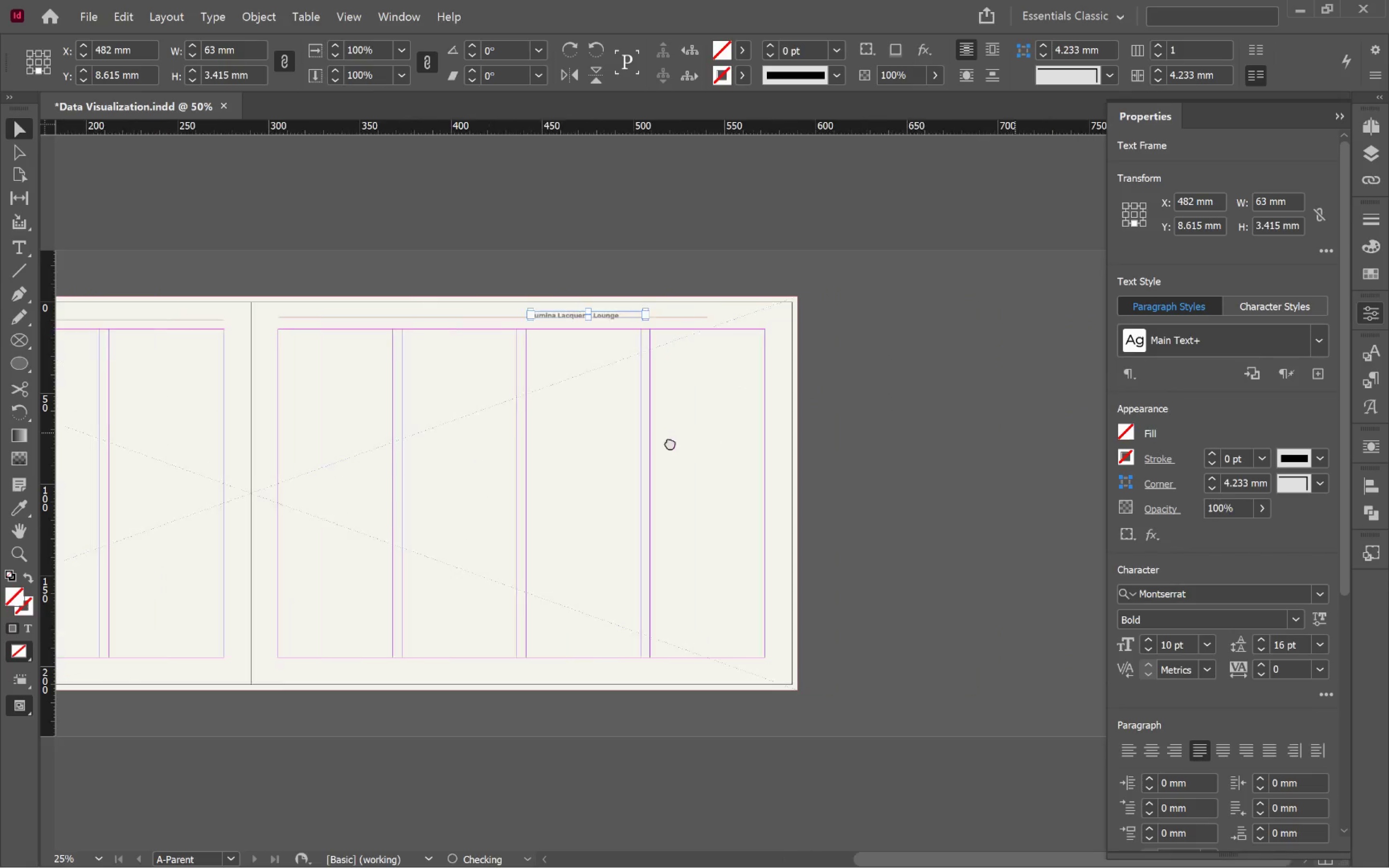 
hold_key(key=ShiftLeft, duration=0.86)
 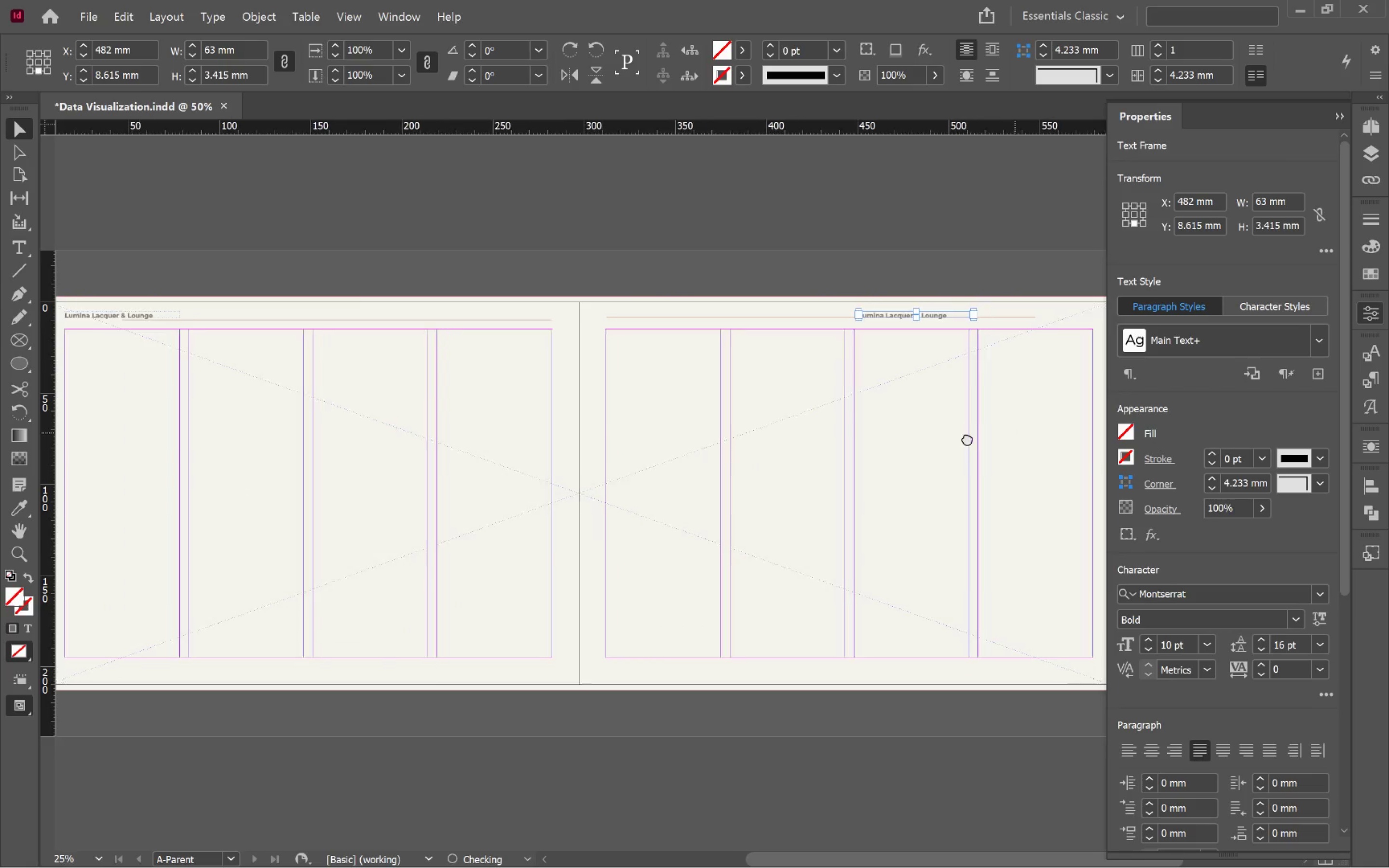 
hold_key(key=Space, duration=0.57)
 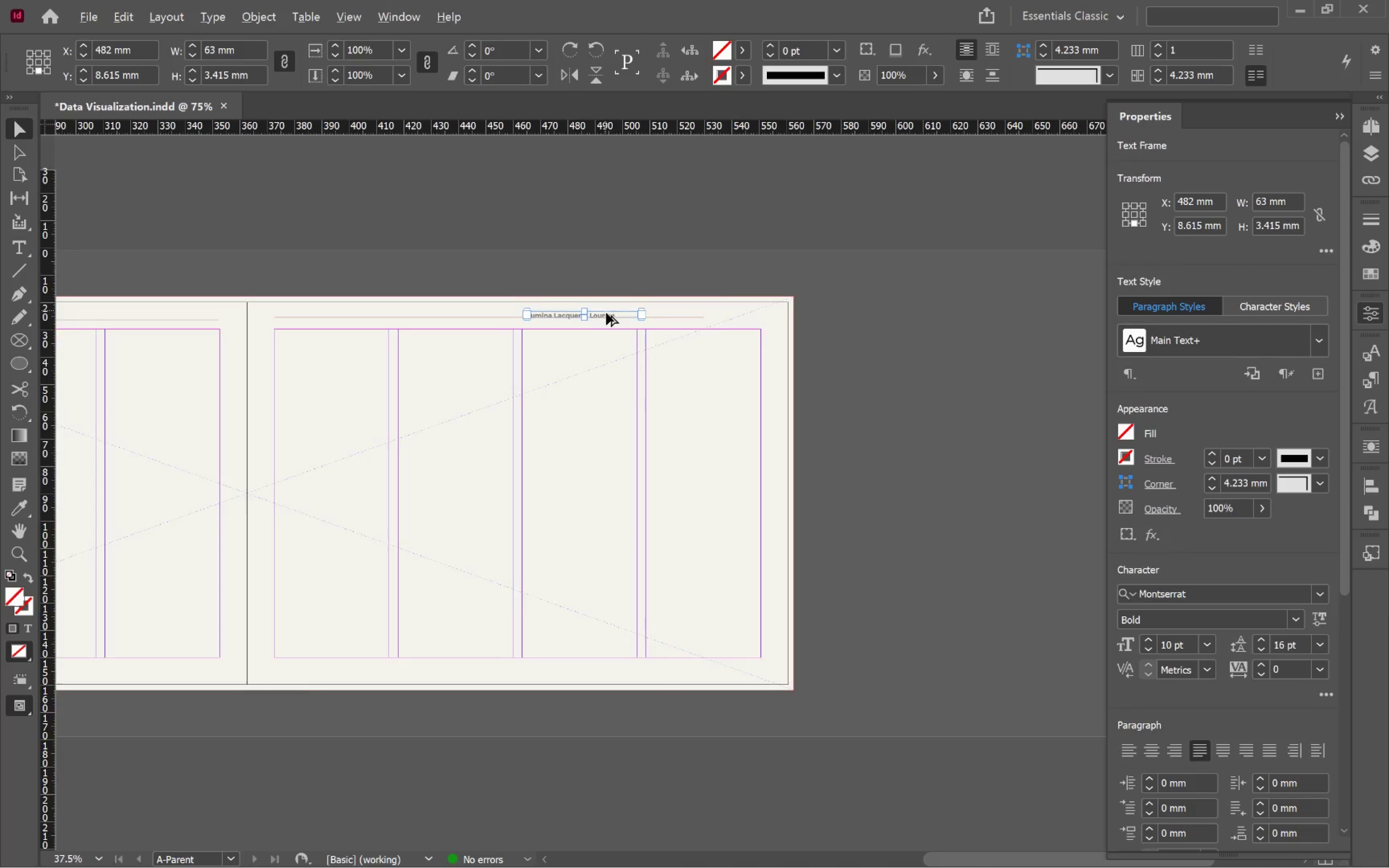 
left_click_drag(start_coordinate=[1015, 433], to_coordinate=[666, 445])
 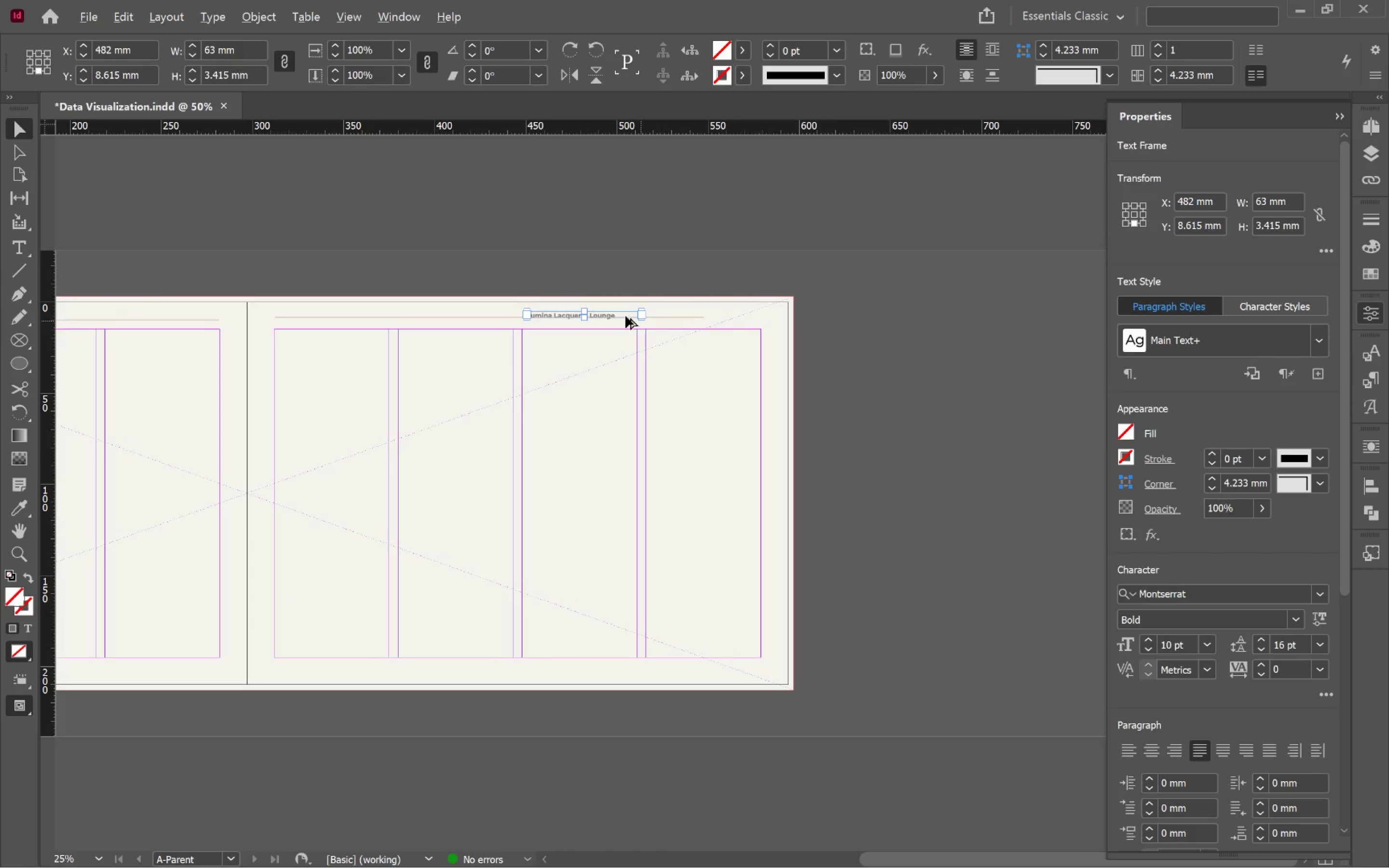 
hold_key(key=AltLeft, duration=1.11)
scroll: coordinate [613, 324], scroll_direction: up, amount: 4.0
 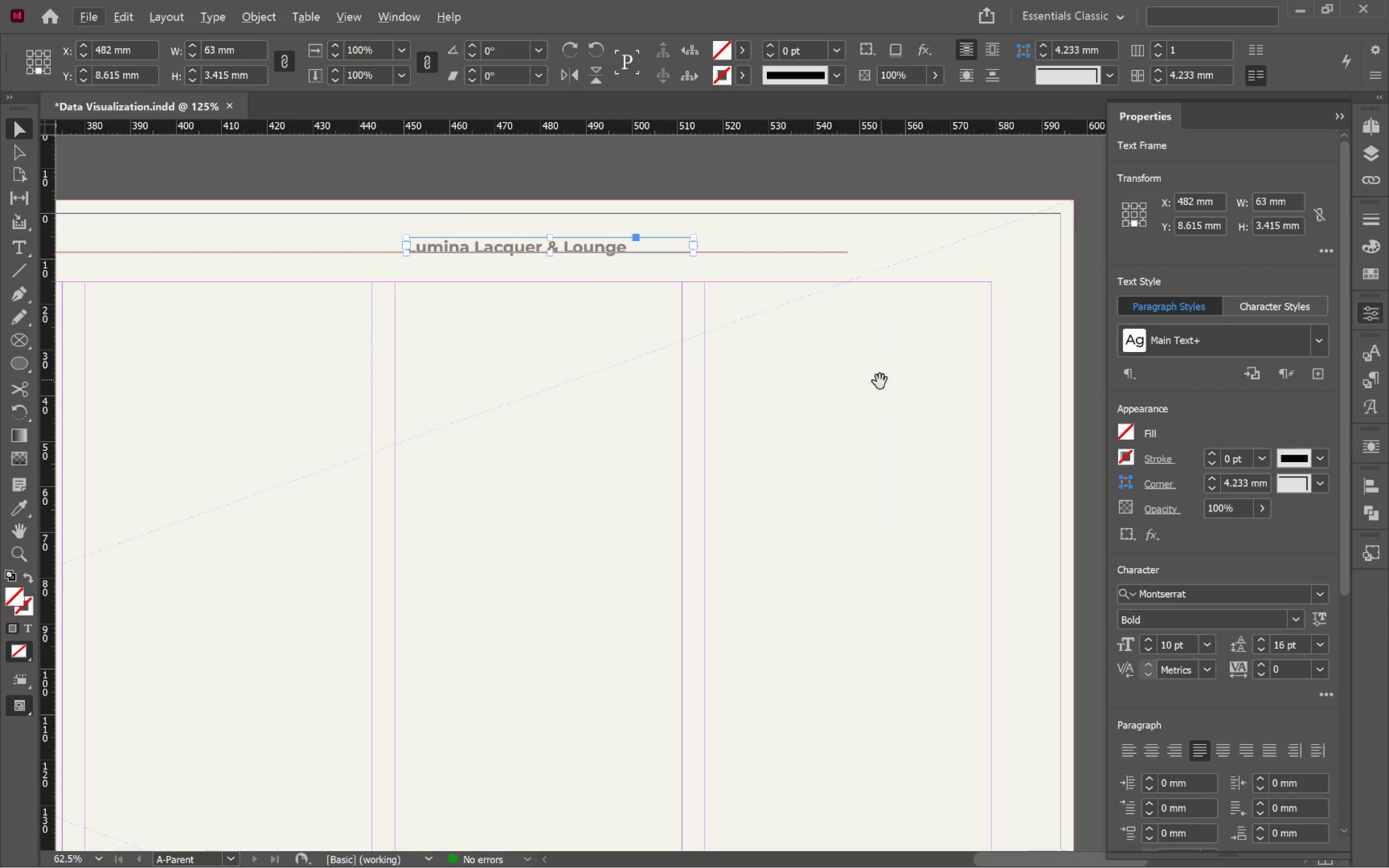 
hold_key(key=Space, duration=0.72)
 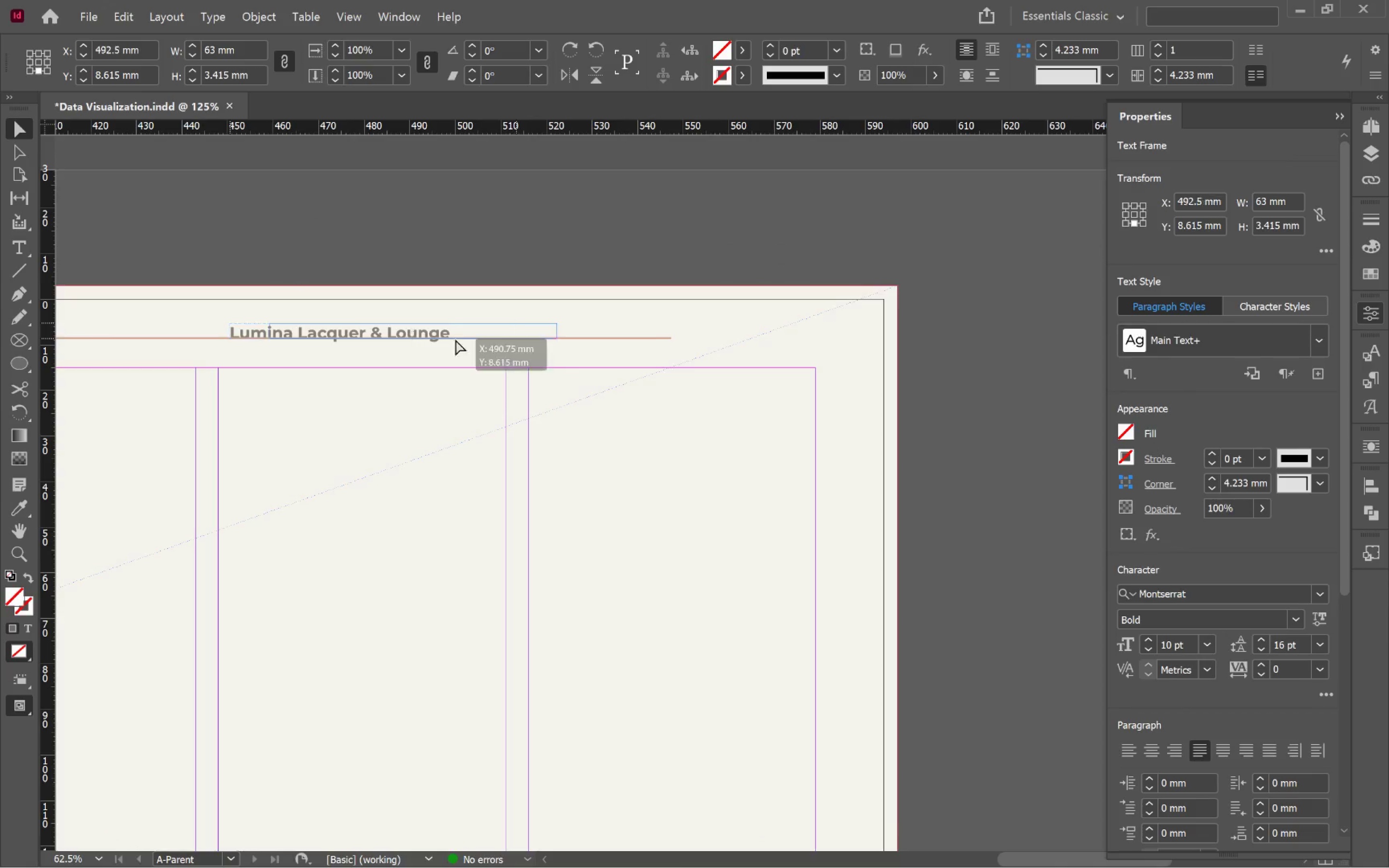 
left_click_drag(start_coordinate=[864, 388], to_coordinate=[688, 522])
 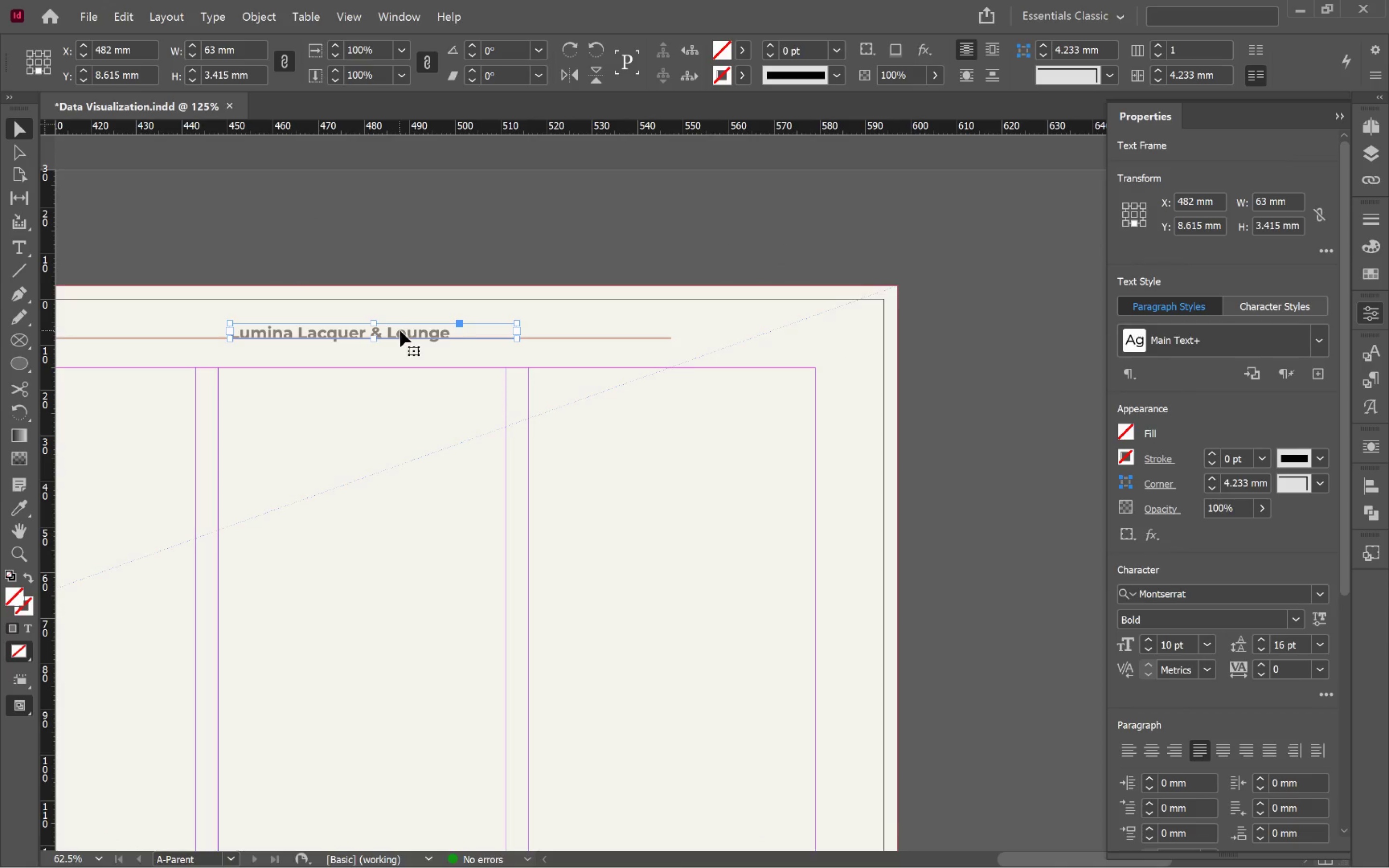 
left_click_drag(start_coordinate=[400, 331], to_coordinate=[702, 402])
 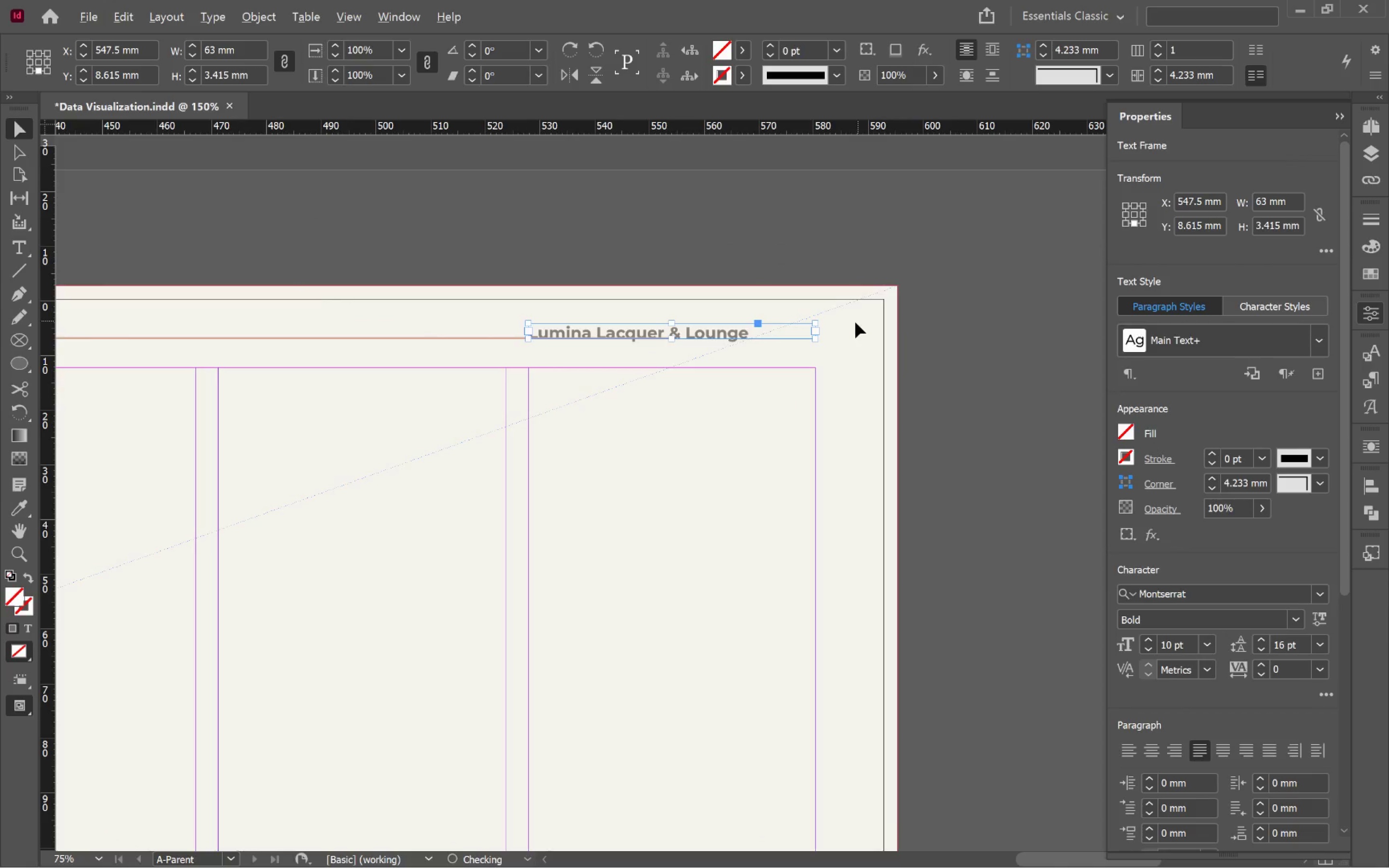 
hold_key(key=ShiftLeft, duration=2.27)
 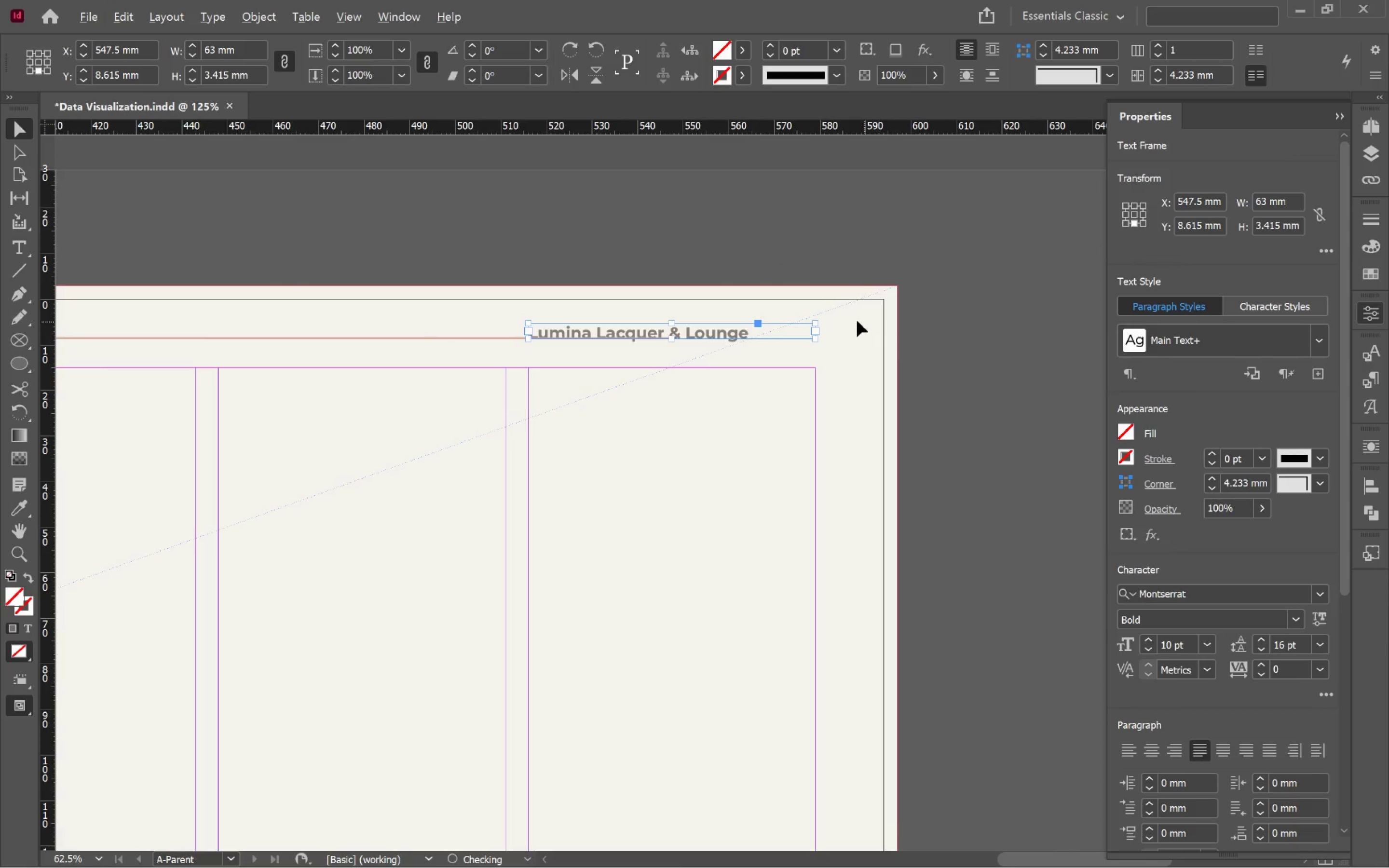 
hold_key(key=AltLeft, duration=2.74)
scroll: coordinate [853, 330], scroll_direction: up, amount: 4.0
 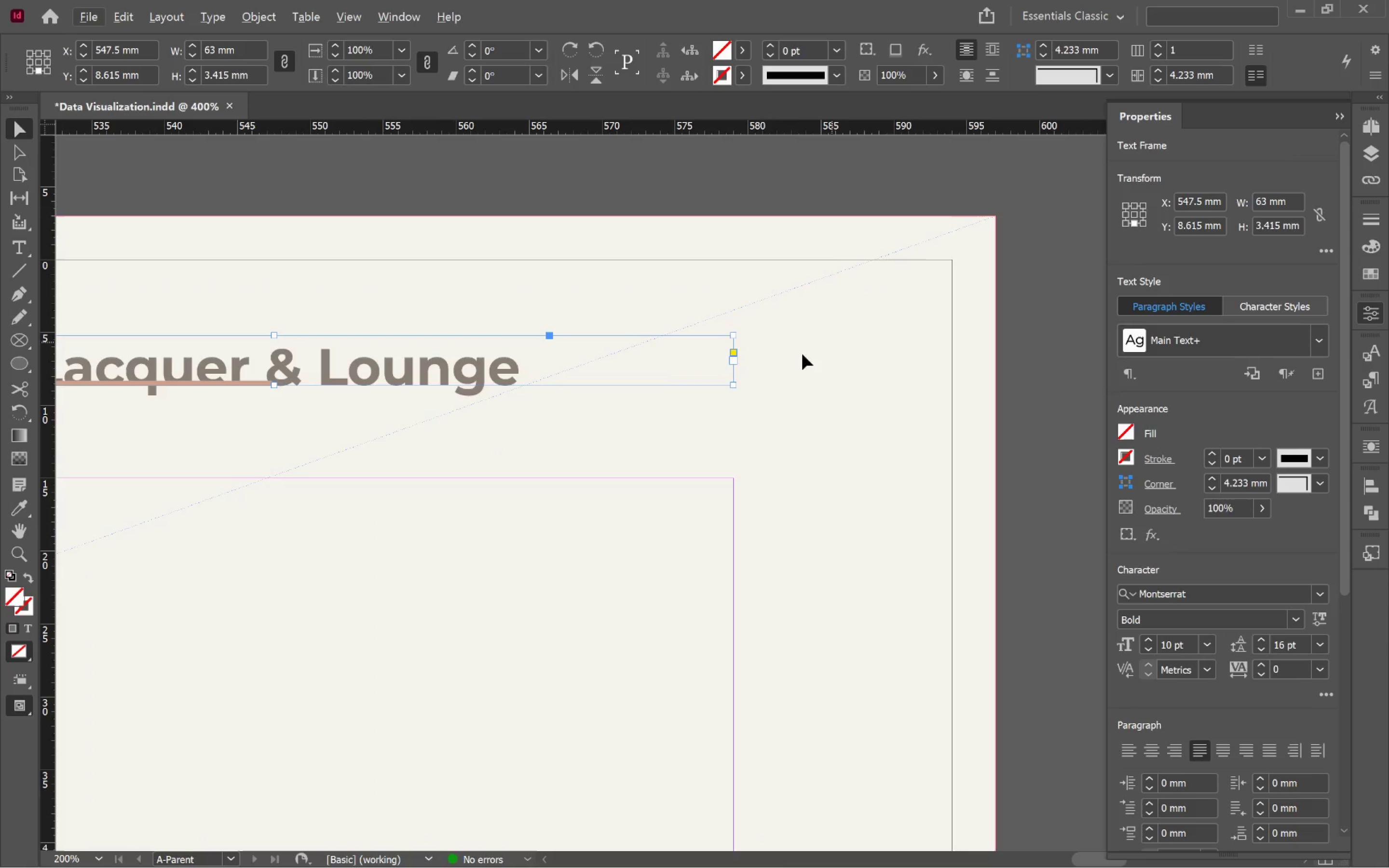 
left_click_drag(start_coordinate=[567, 366], to_coordinate=[570, 368])
 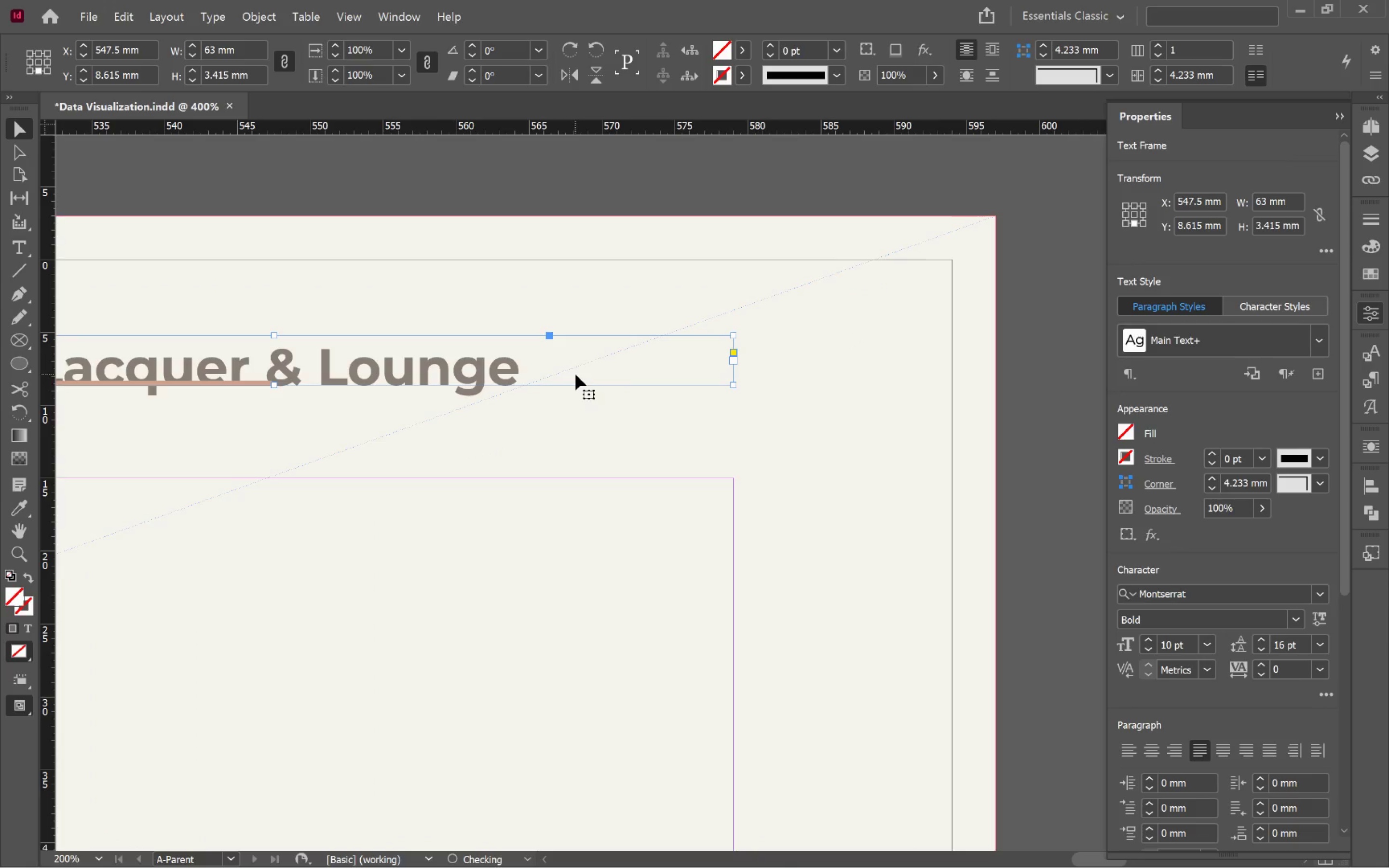 
hold_key(key=ShiftLeft, duration=1.87)
 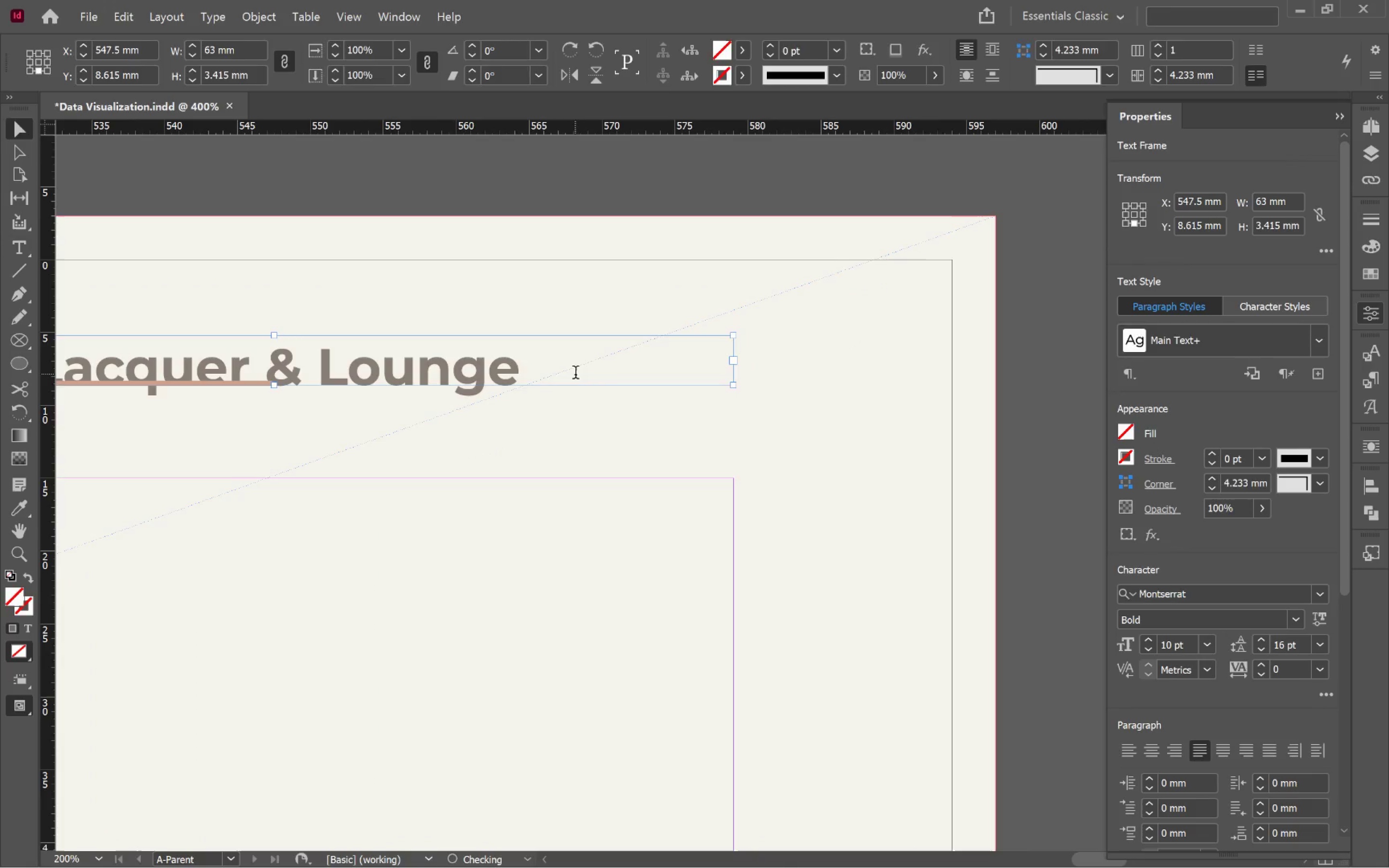 
double_click([575, 374])
 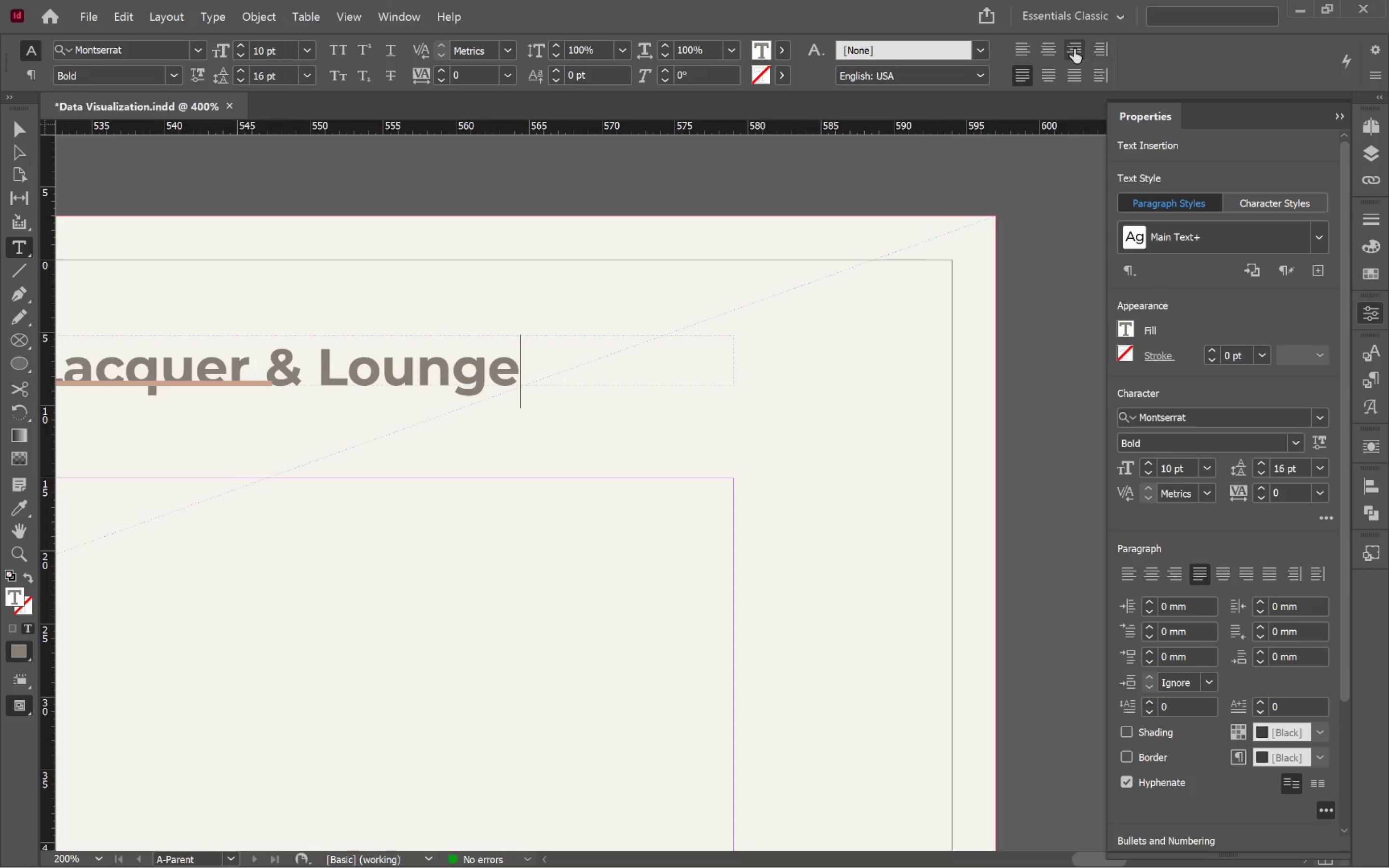 
left_click([1074, 48])
 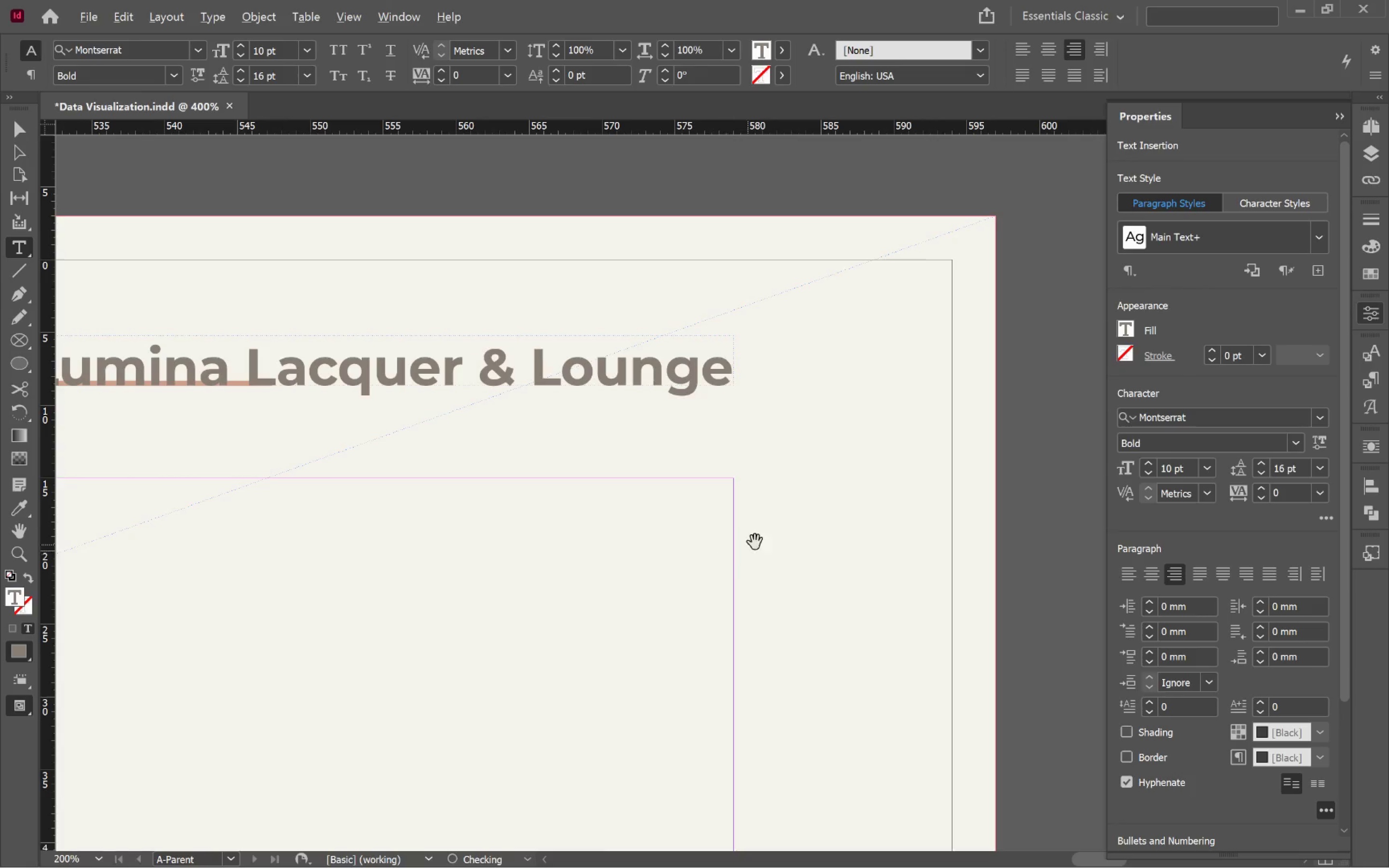 
hold_key(key=AltLeft, duration=0.66)
scroll: coordinate [760, 539], scroll_direction: down, amount: 2.0
 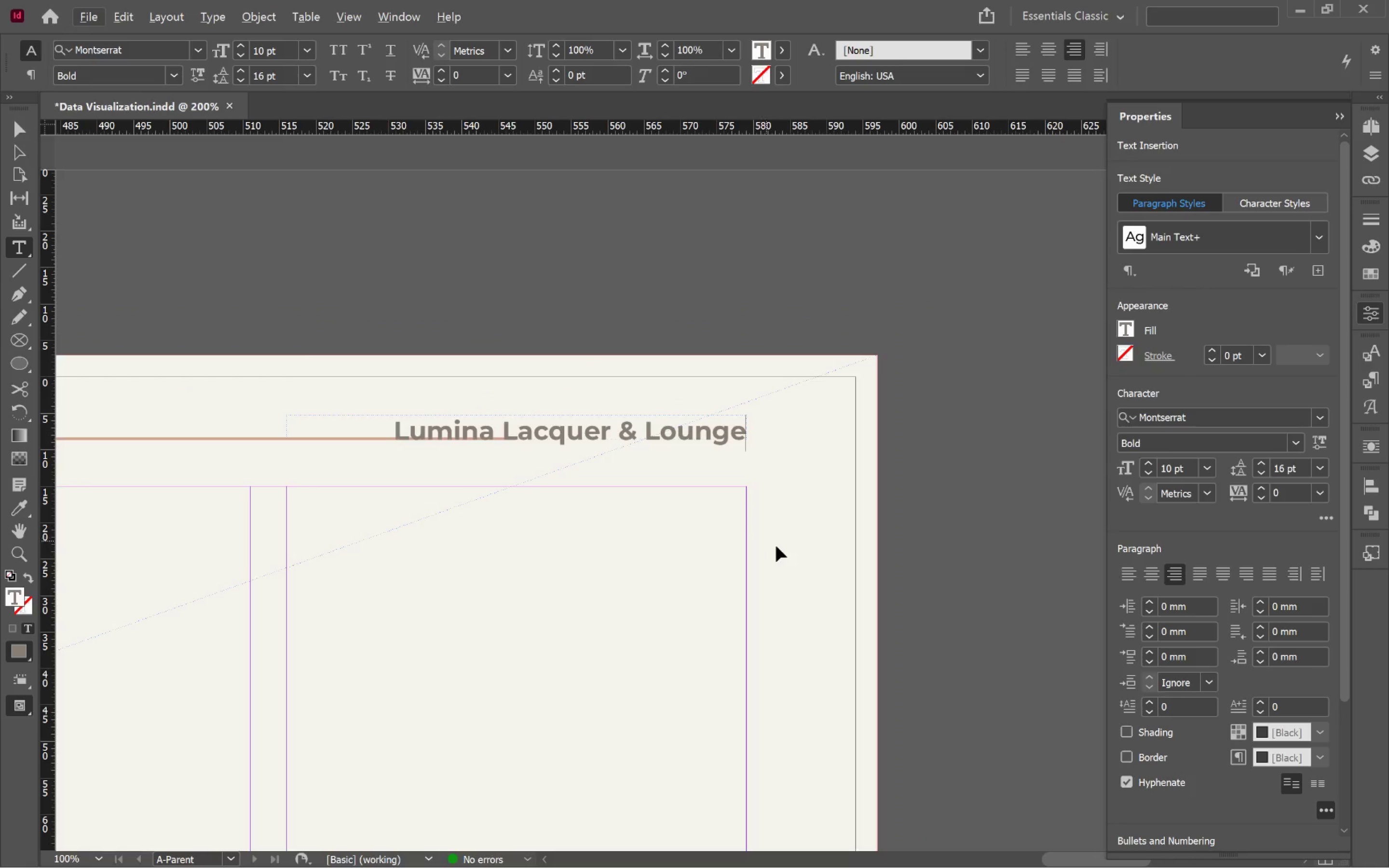 
hold_key(key=ControlLeft, duration=1.01)
scroll: coordinate [780, 547], scroll_direction: up, amount: 2.0
 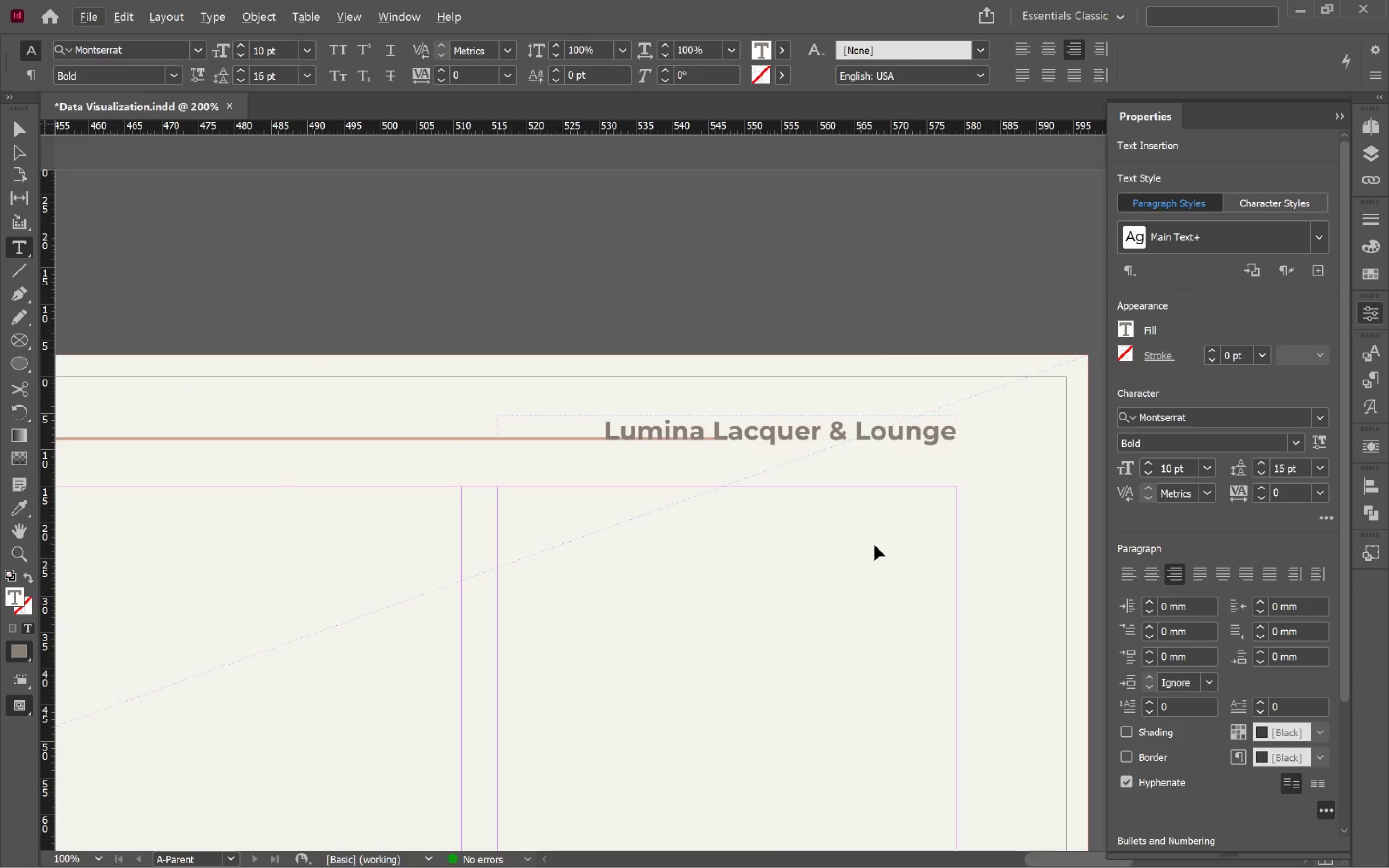 
hold_key(key=ControlLeft, duration=0.41)
left_click([876, 545])
 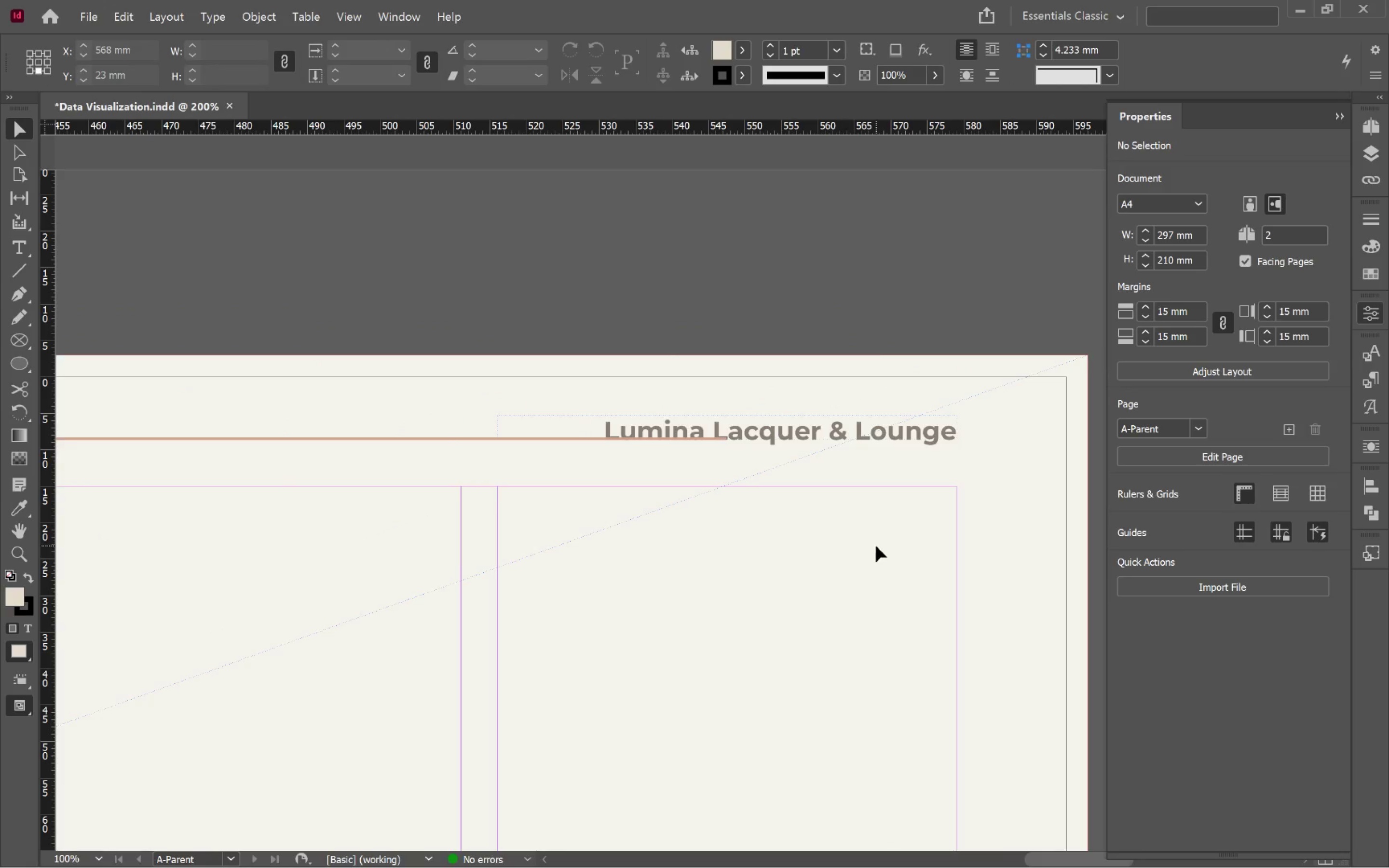 
key(V)
 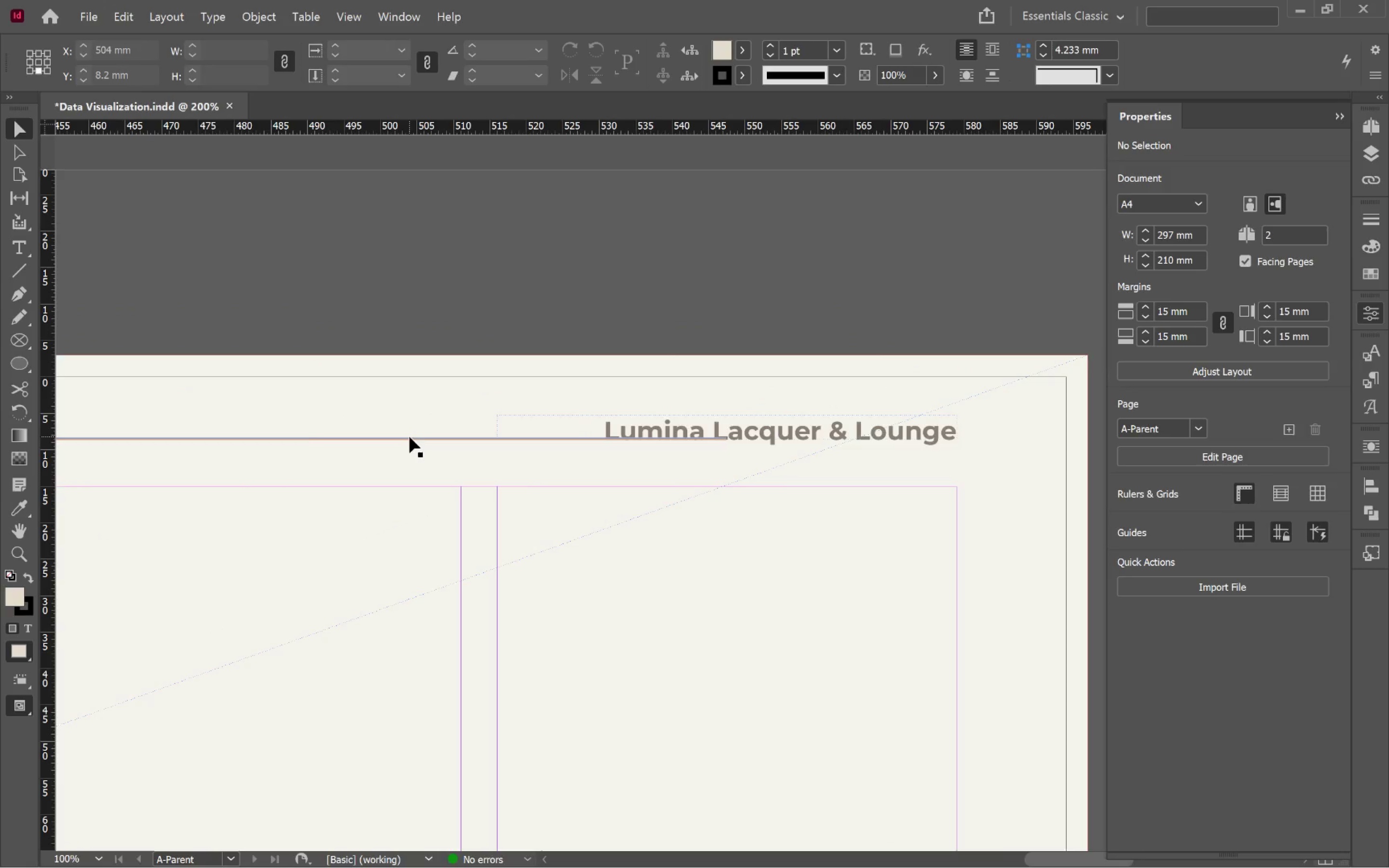 
left_click([409, 436])
 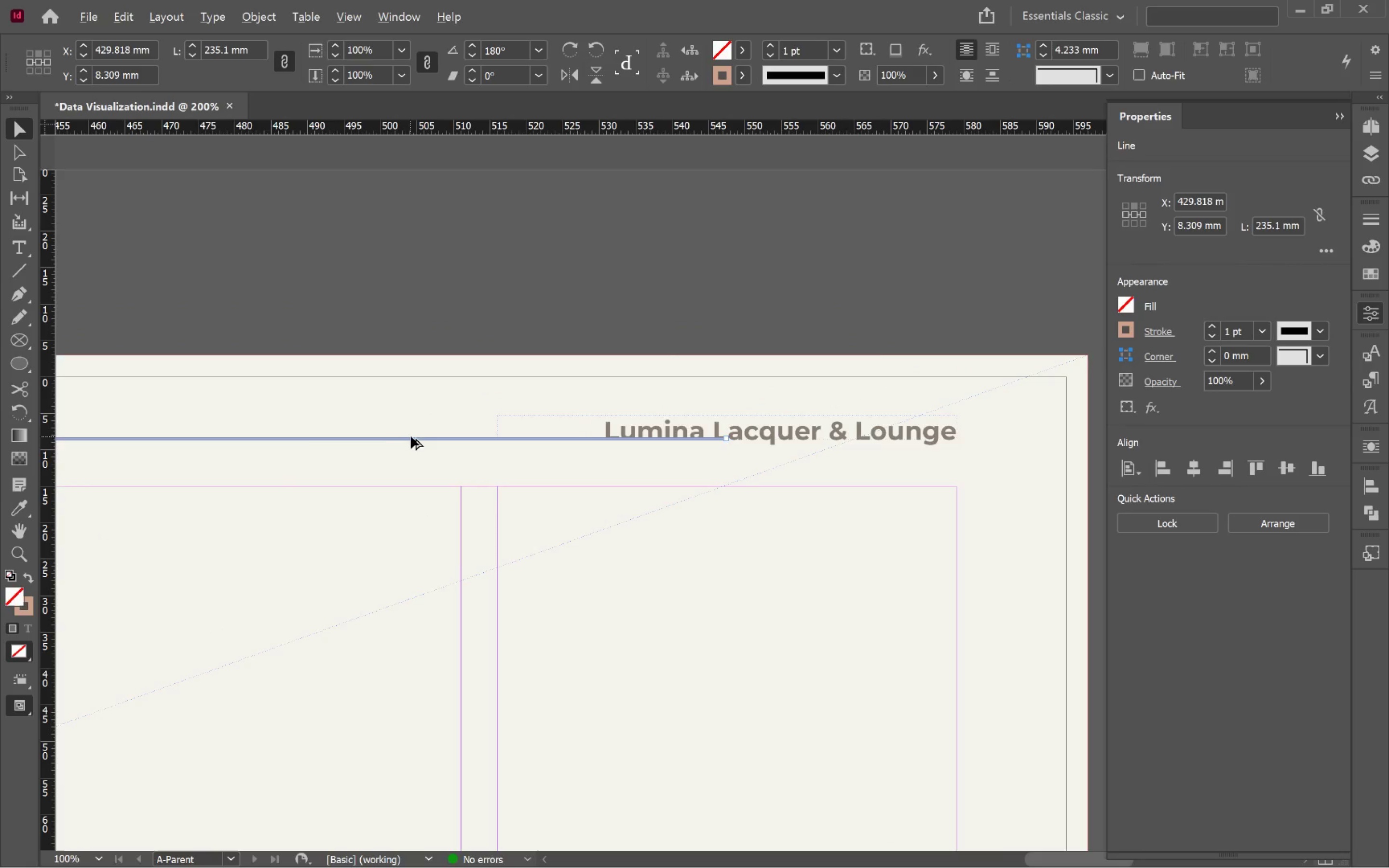 
hold_key(key=AltLeft, duration=1.2)
scroll: coordinate [413, 436], scroll_direction: up, amount: 2.0
 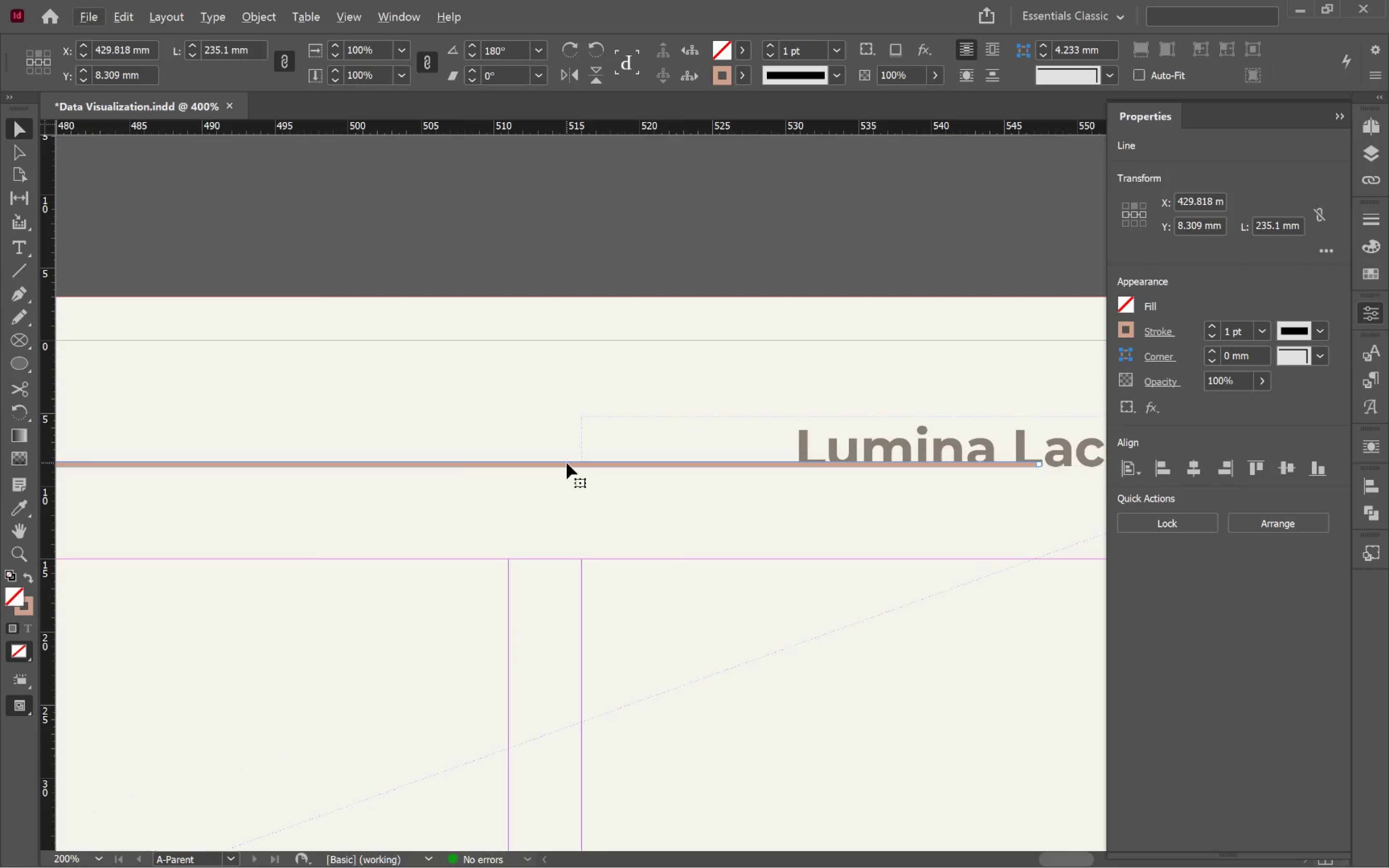 
left_click_drag(start_coordinate=[567, 463], to_coordinate=[568, 474])
 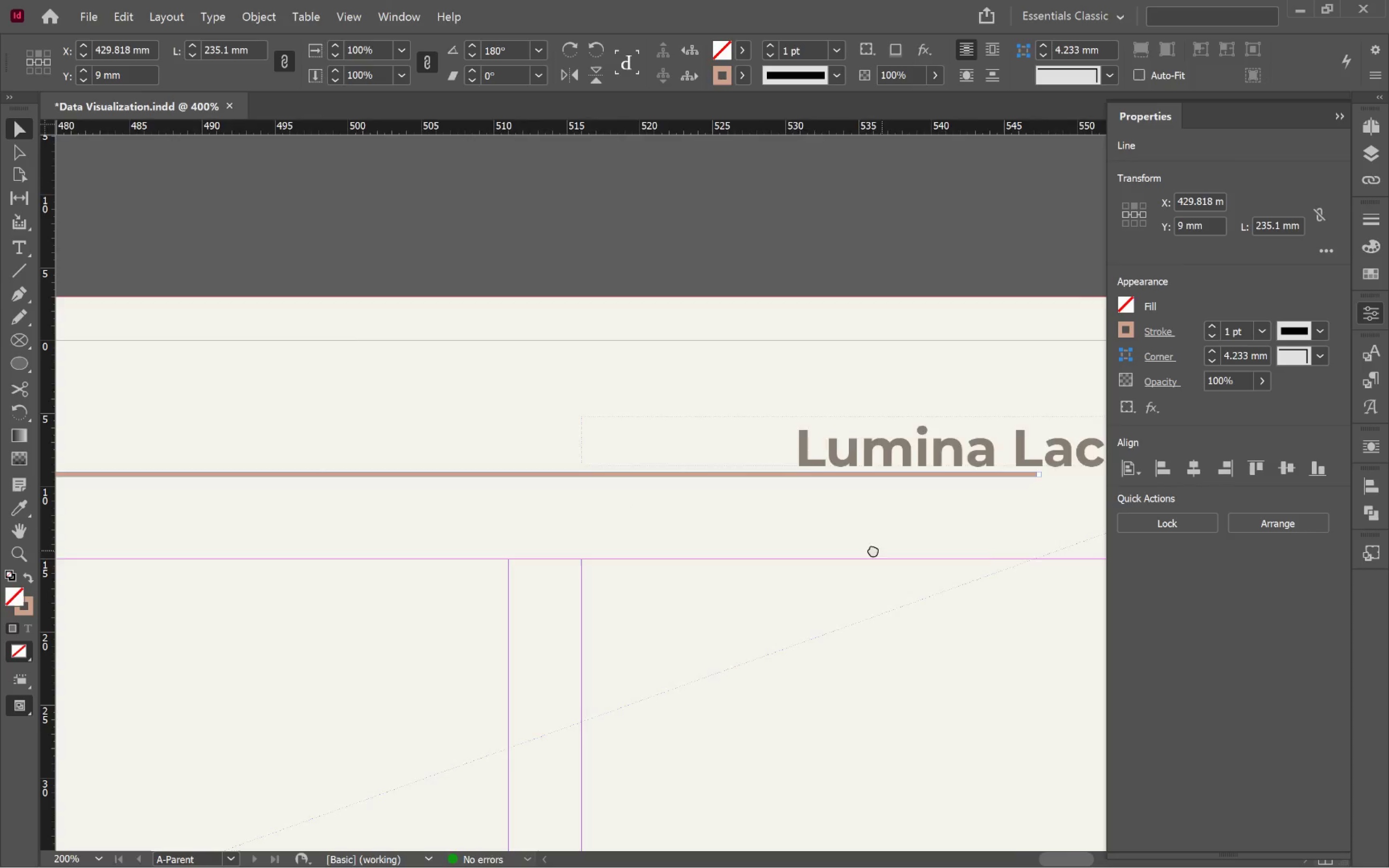 
hold_key(key=ShiftLeft, duration=1.47)
 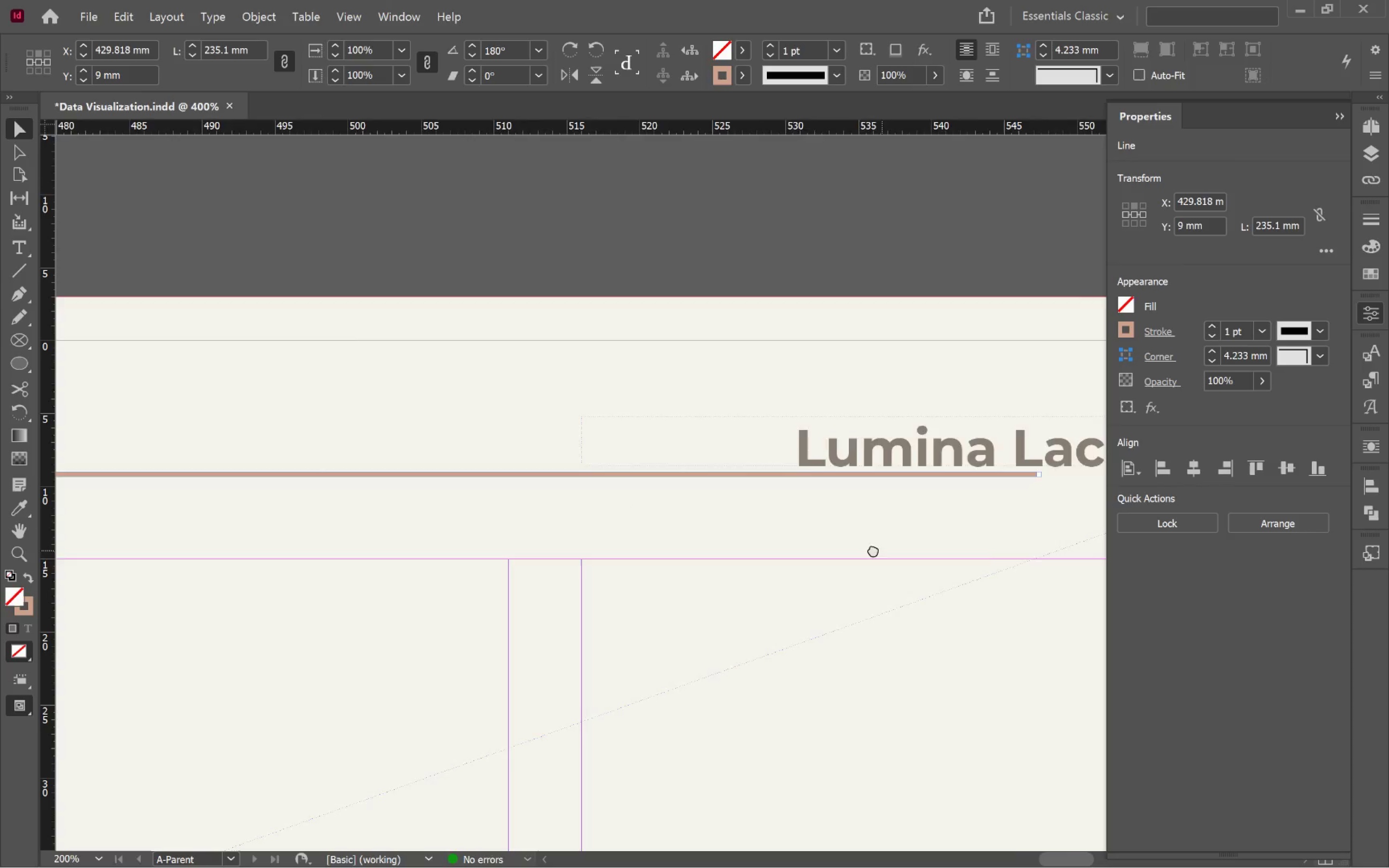 
hold_key(key=Space, duration=1.51)
 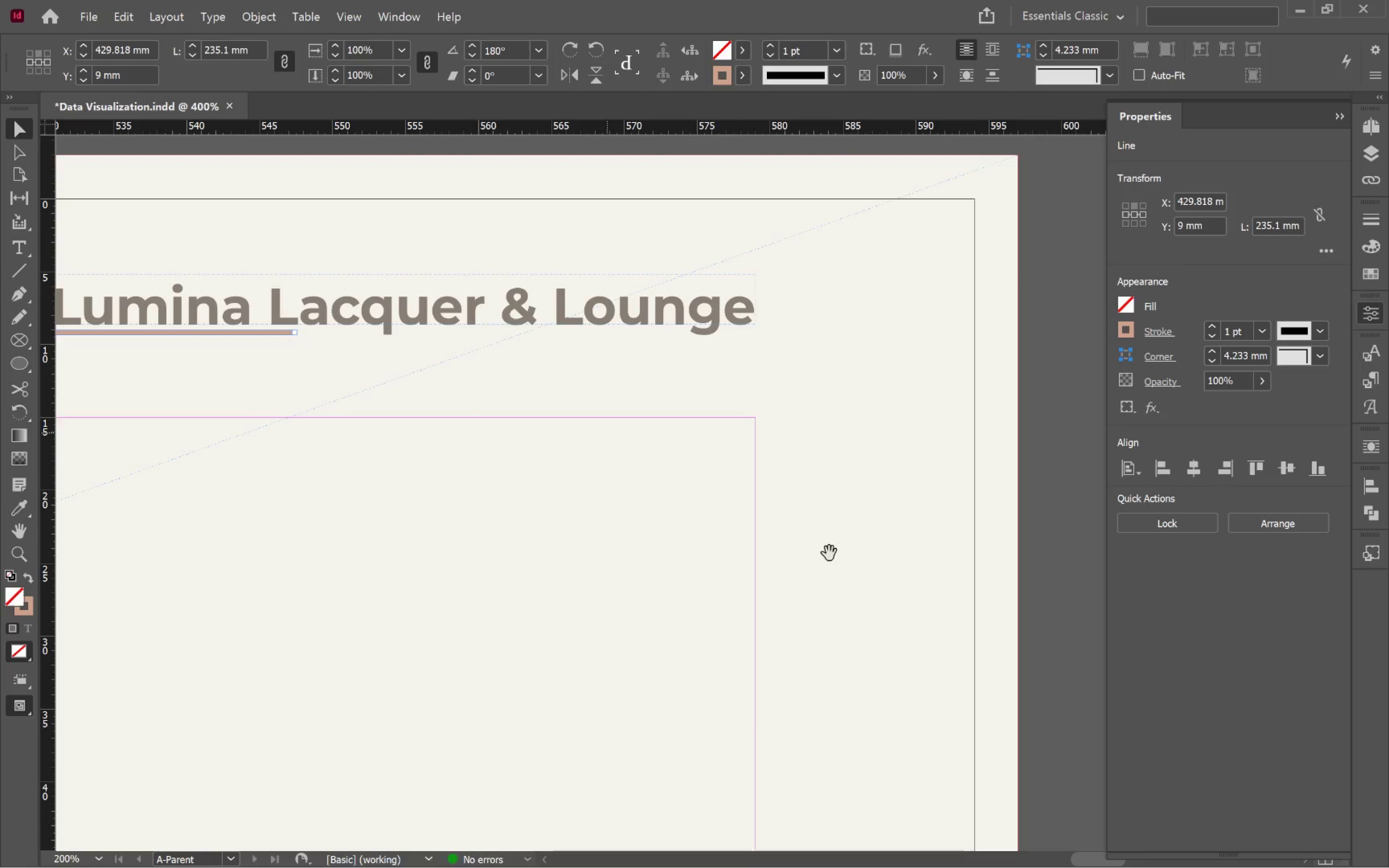 
left_click_drag(start_coordinate=[873, 549], to_coordinate=[546, 540])
 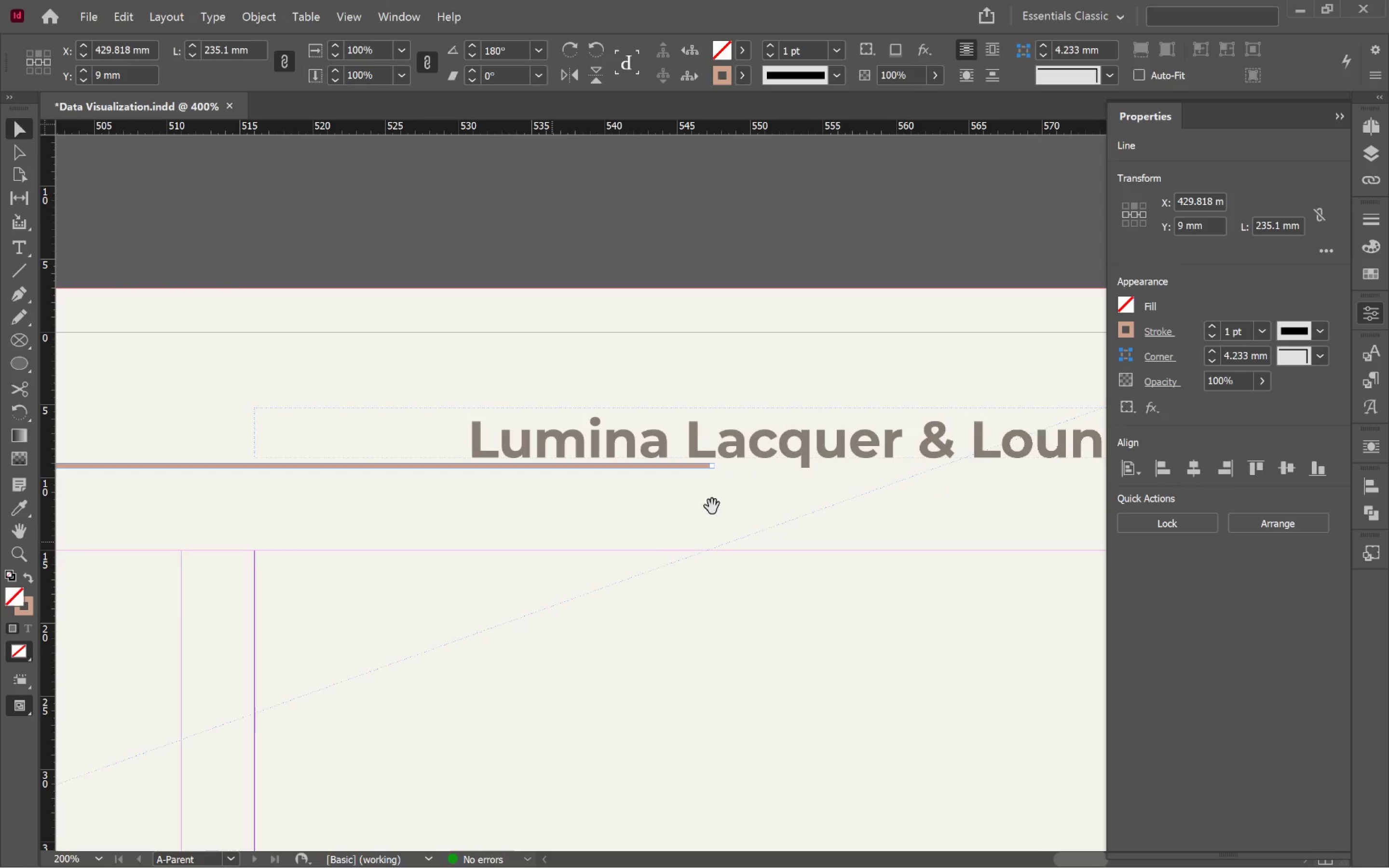 
left_click_drag(start_coordinate=[1025, 566], to_coordinate=[607, 433])
 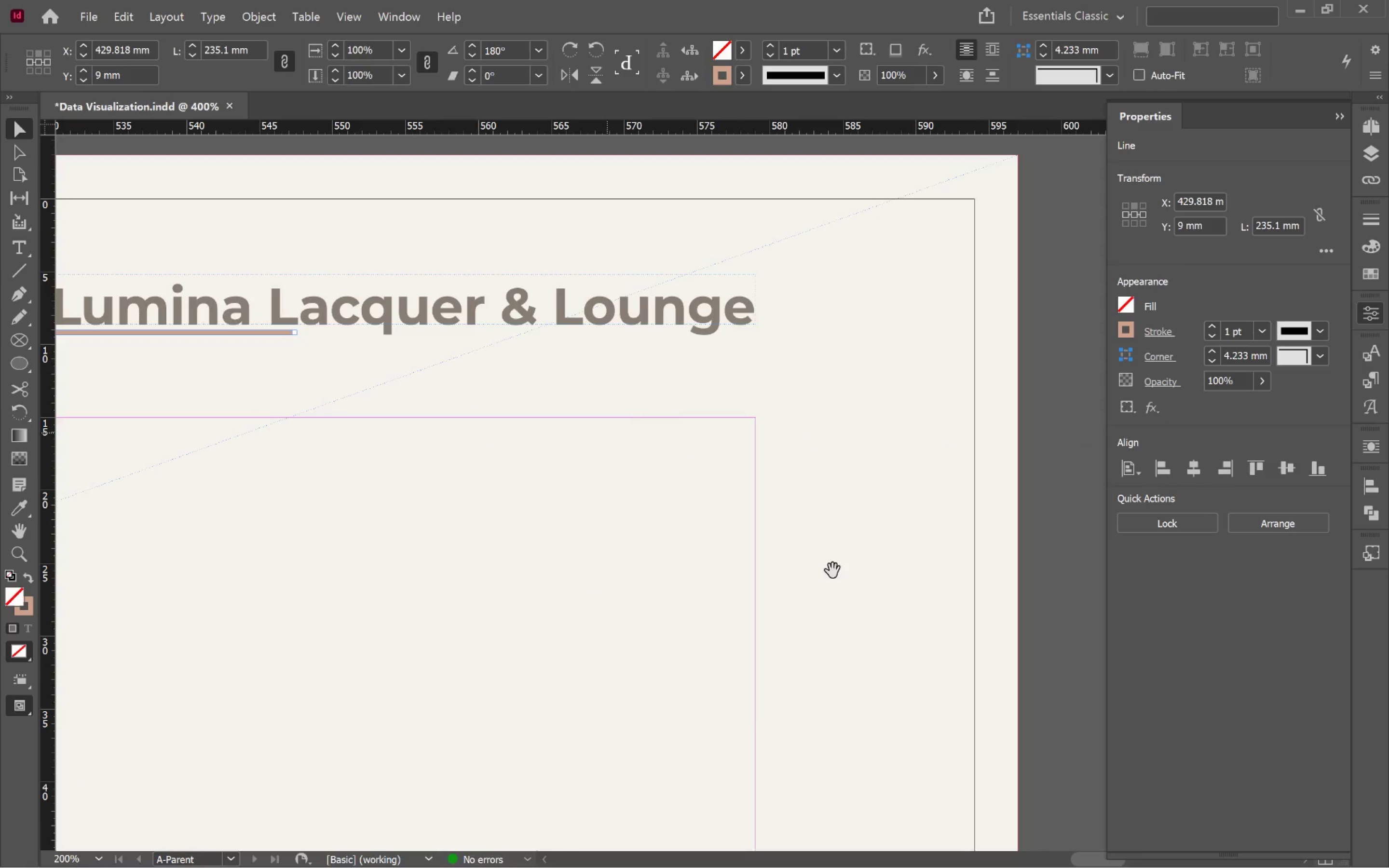 
hold_key(key=Space, duration=1.35)
 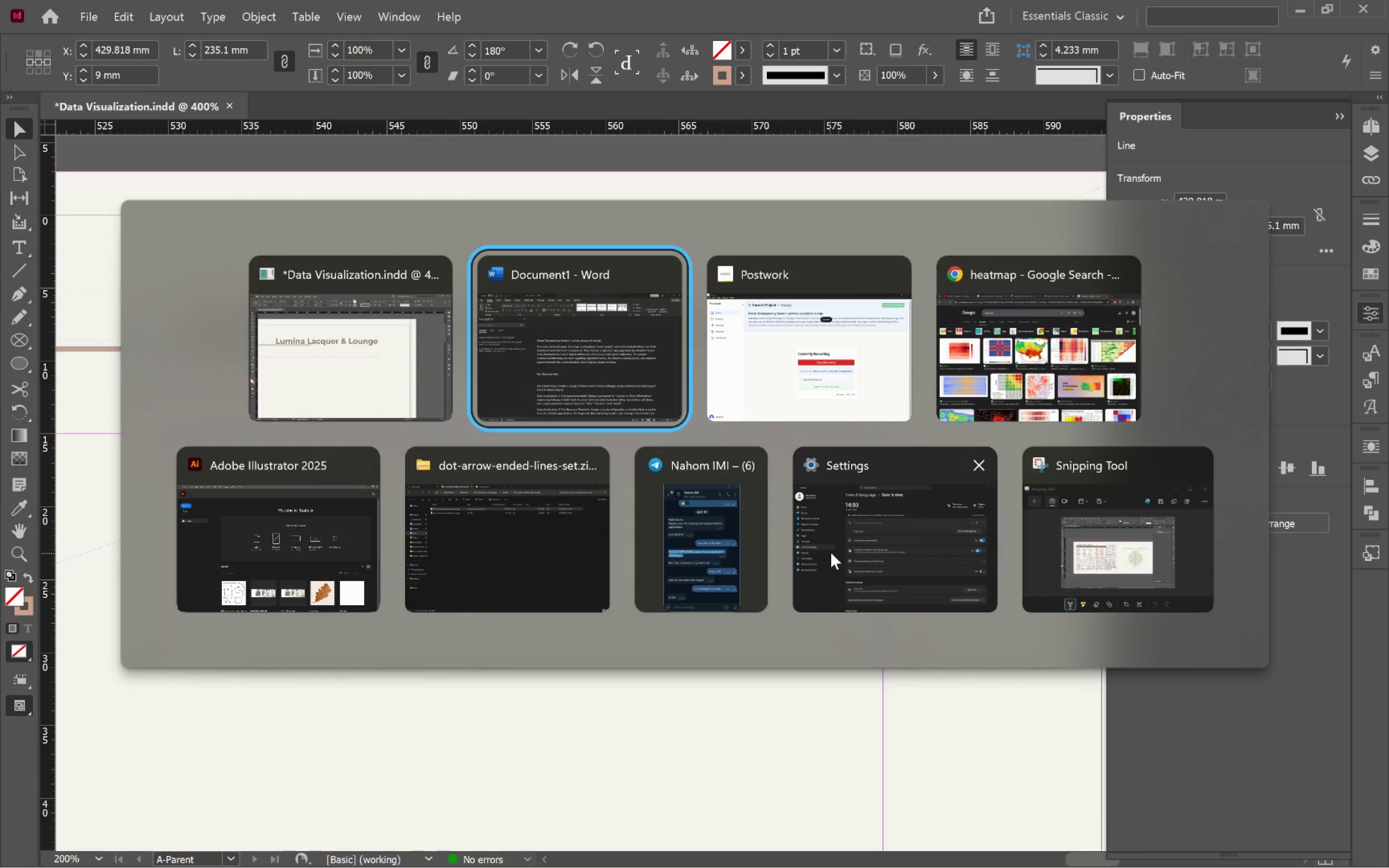 
left_click_drag(start_coordinate=[703, 537], to_coordinate=[830, 554])
 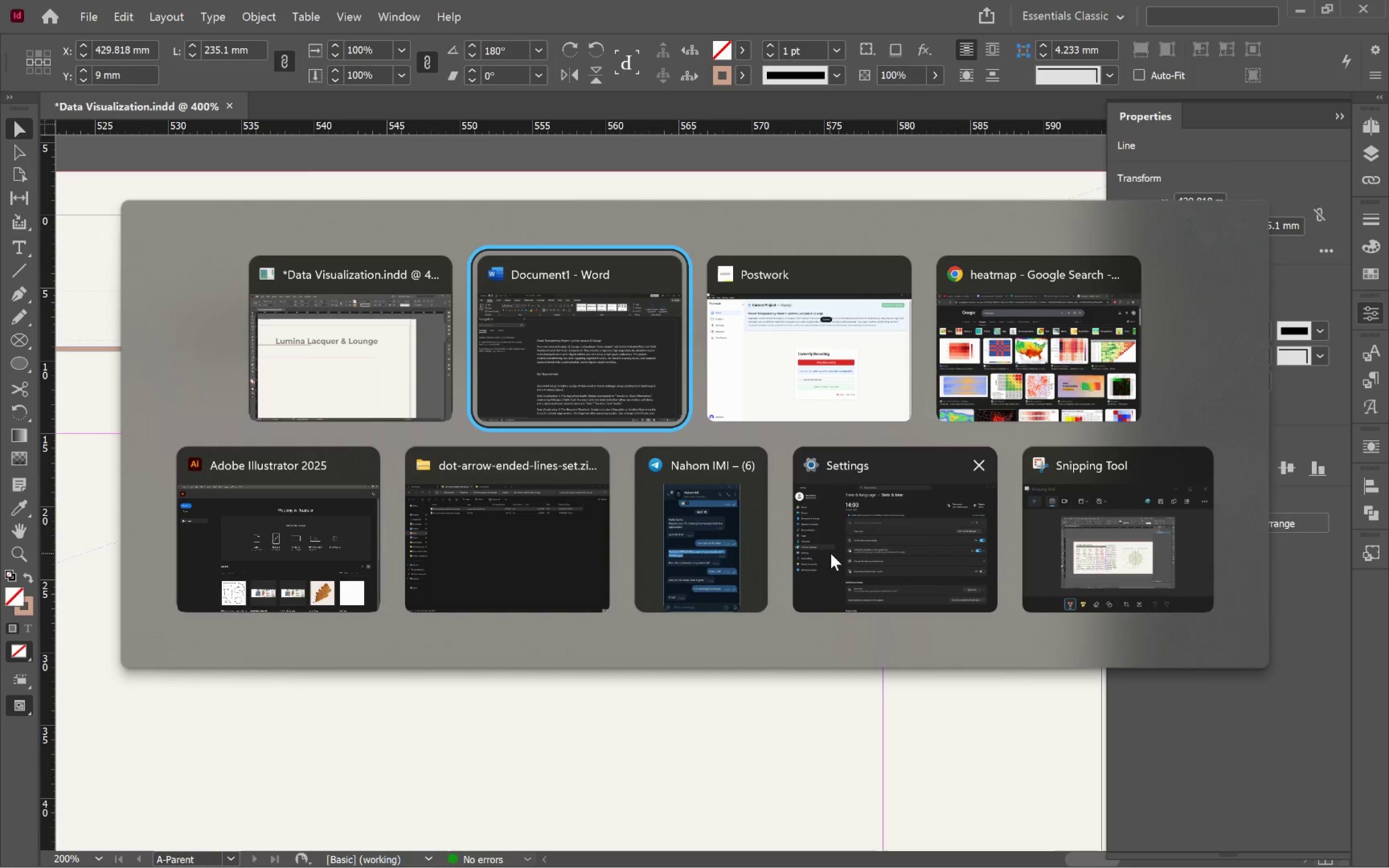 
key(Alt+Tab)
 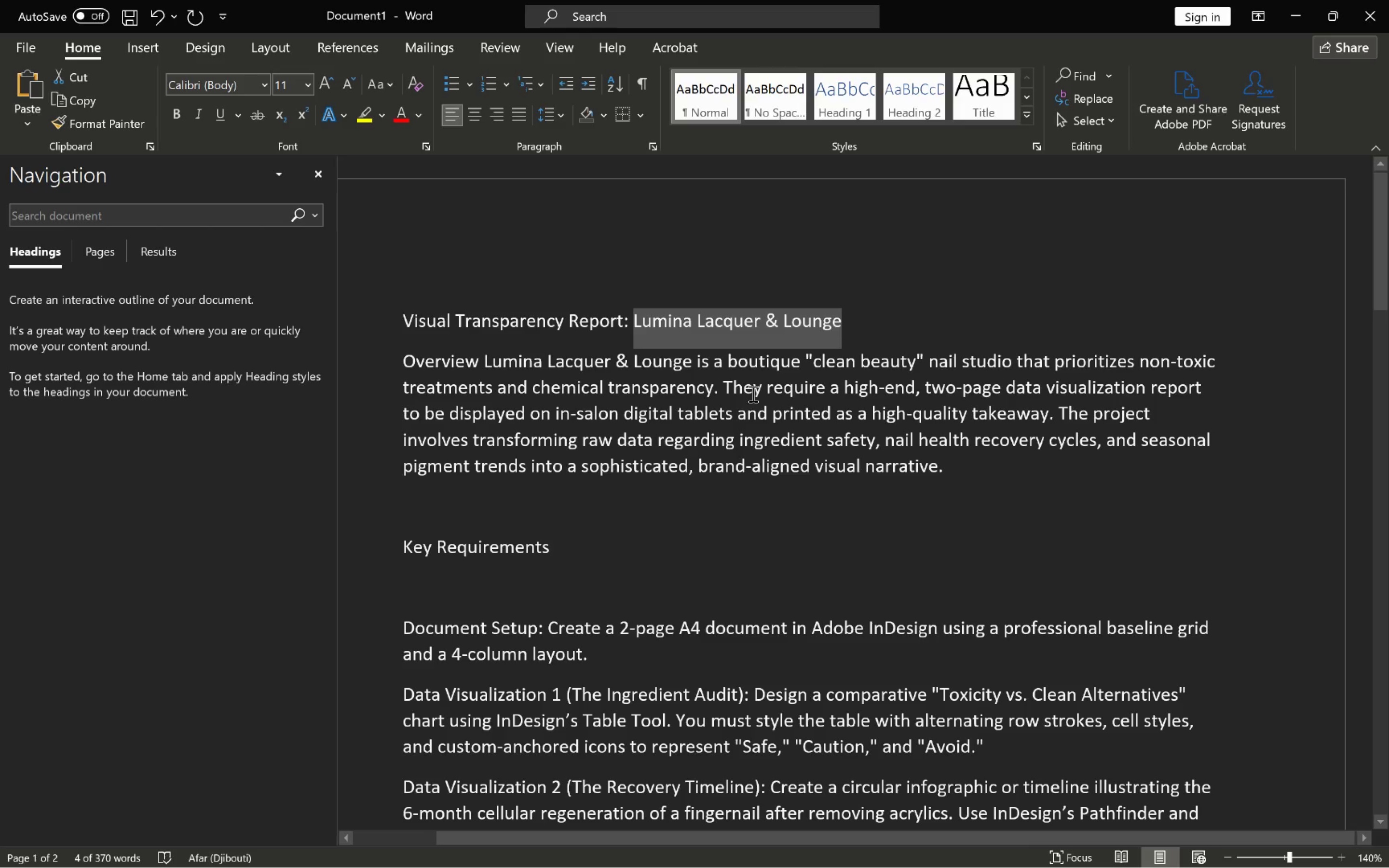 
wait(15.05)
 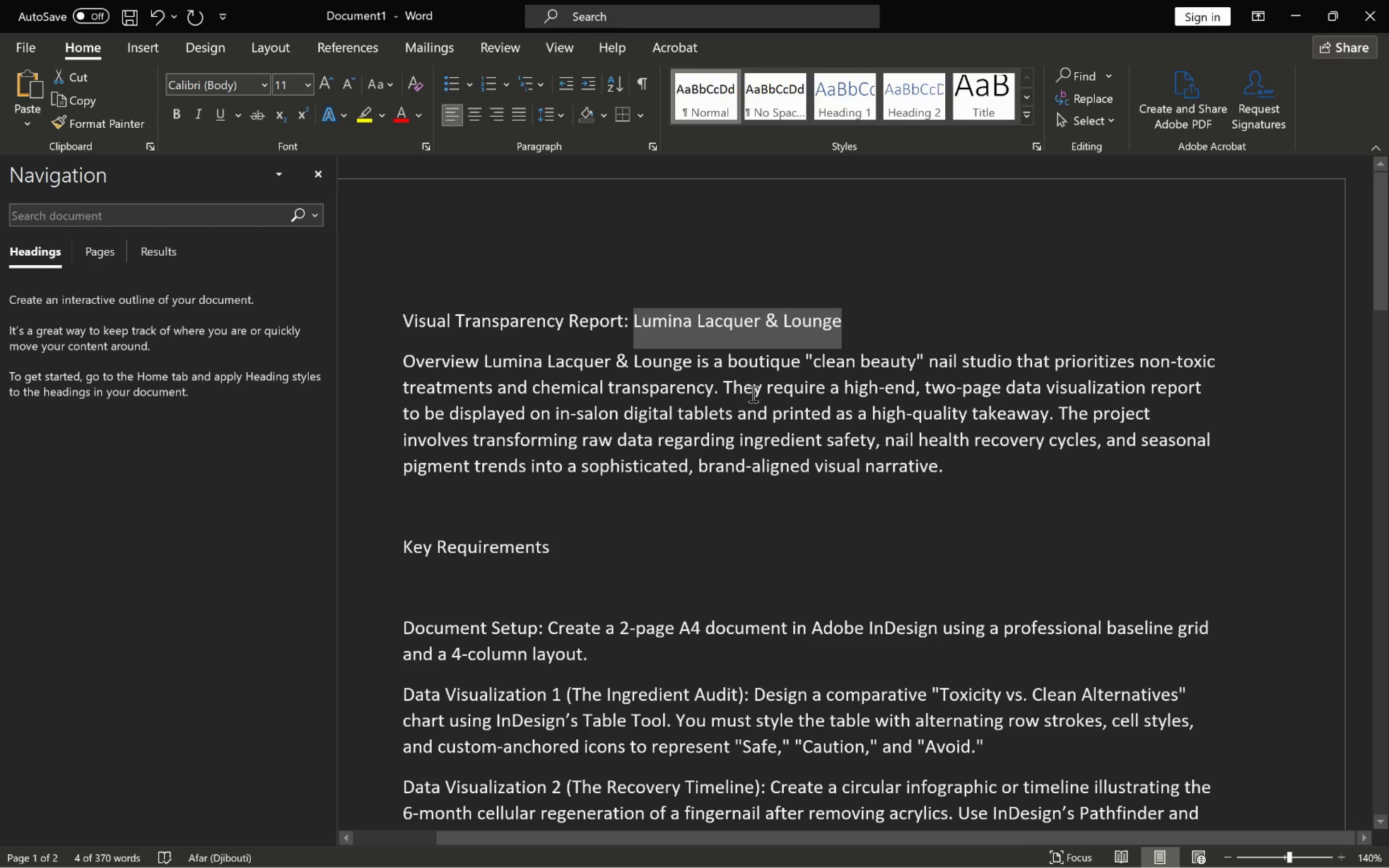 
left_click_drag(start_coordinate=[1007, 389], to_coordinate=[1208, 388])
 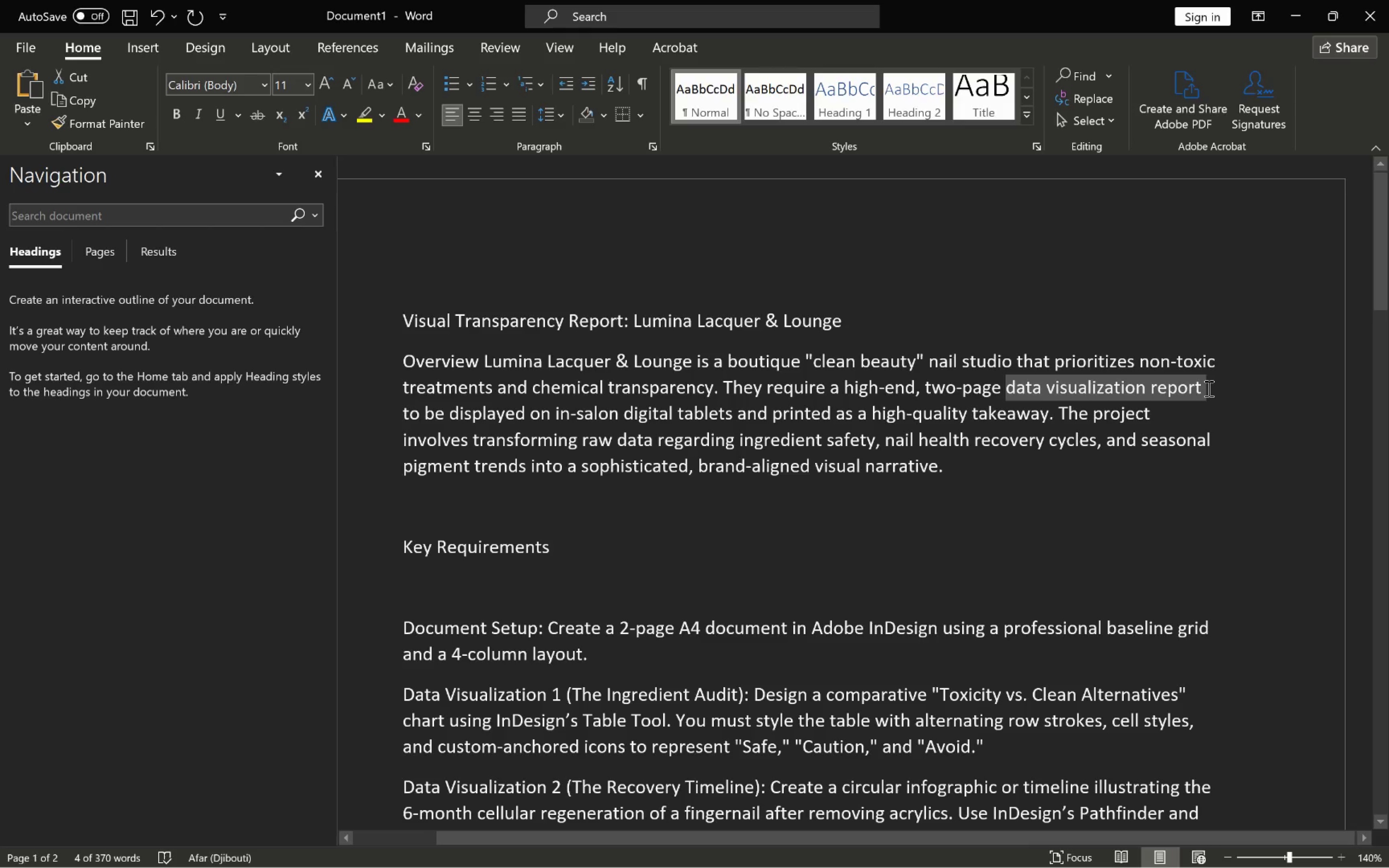 
key(Control+C)
 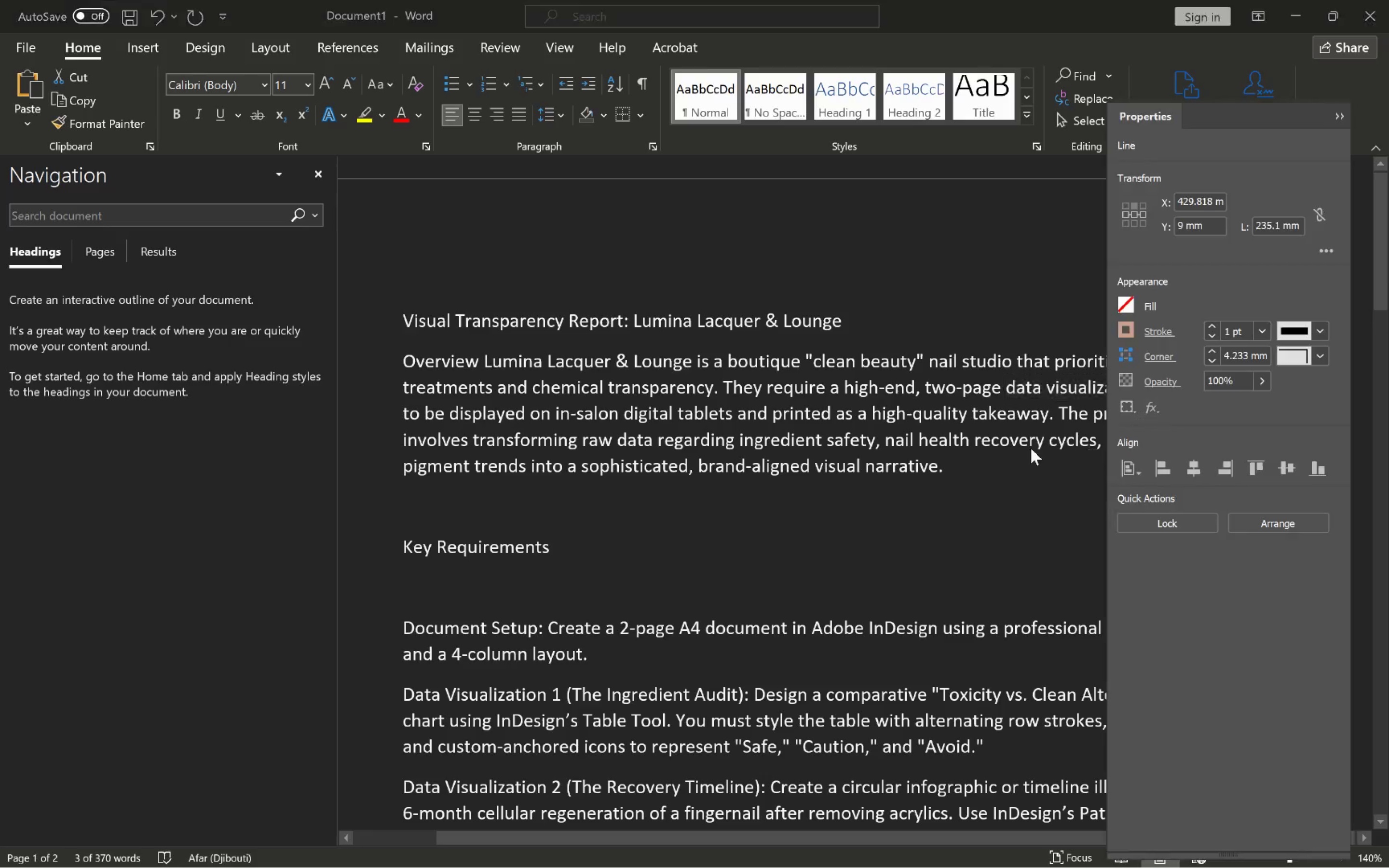 
key(Alt+AltLeft)
 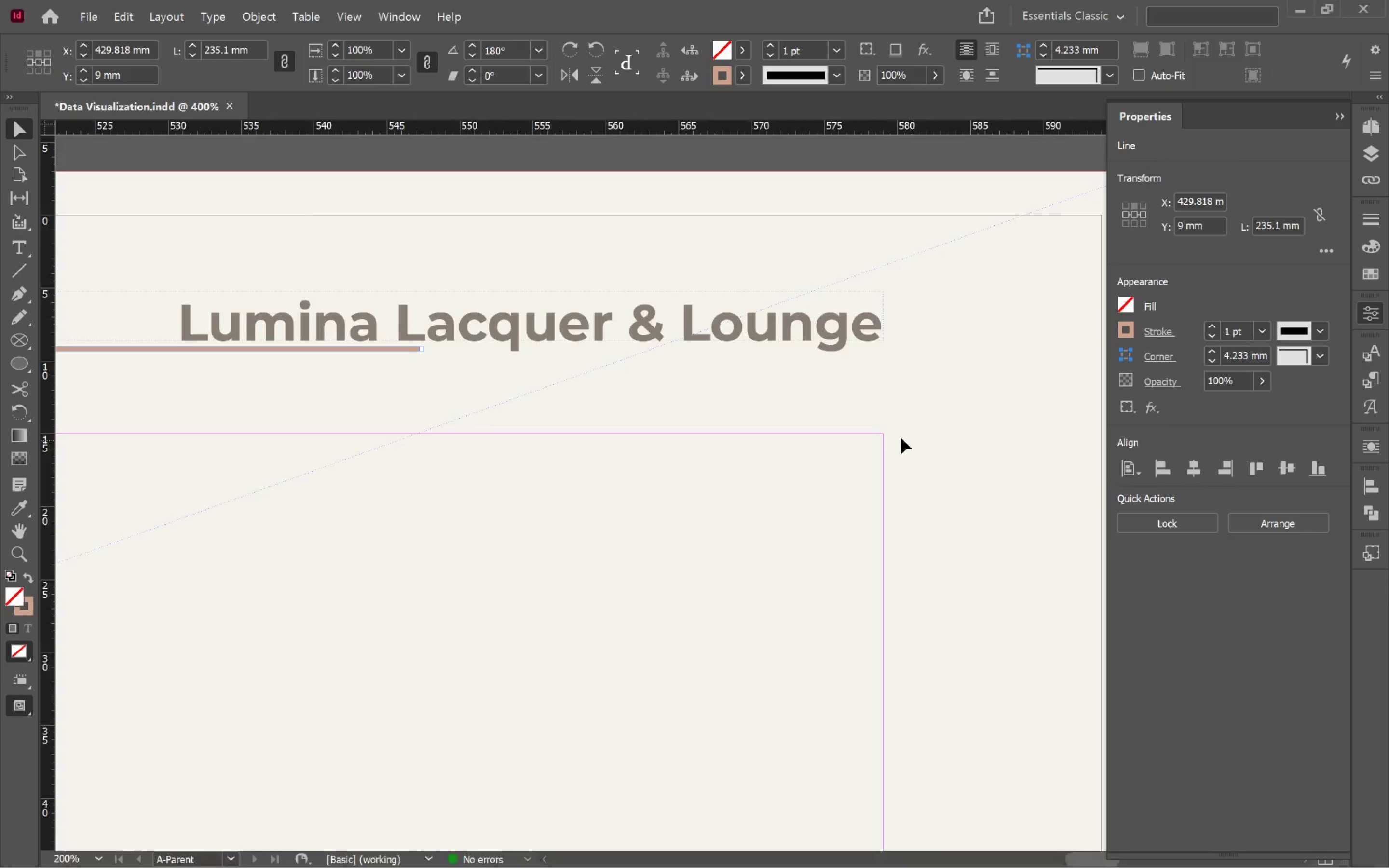 
key(Alt+Tab)
 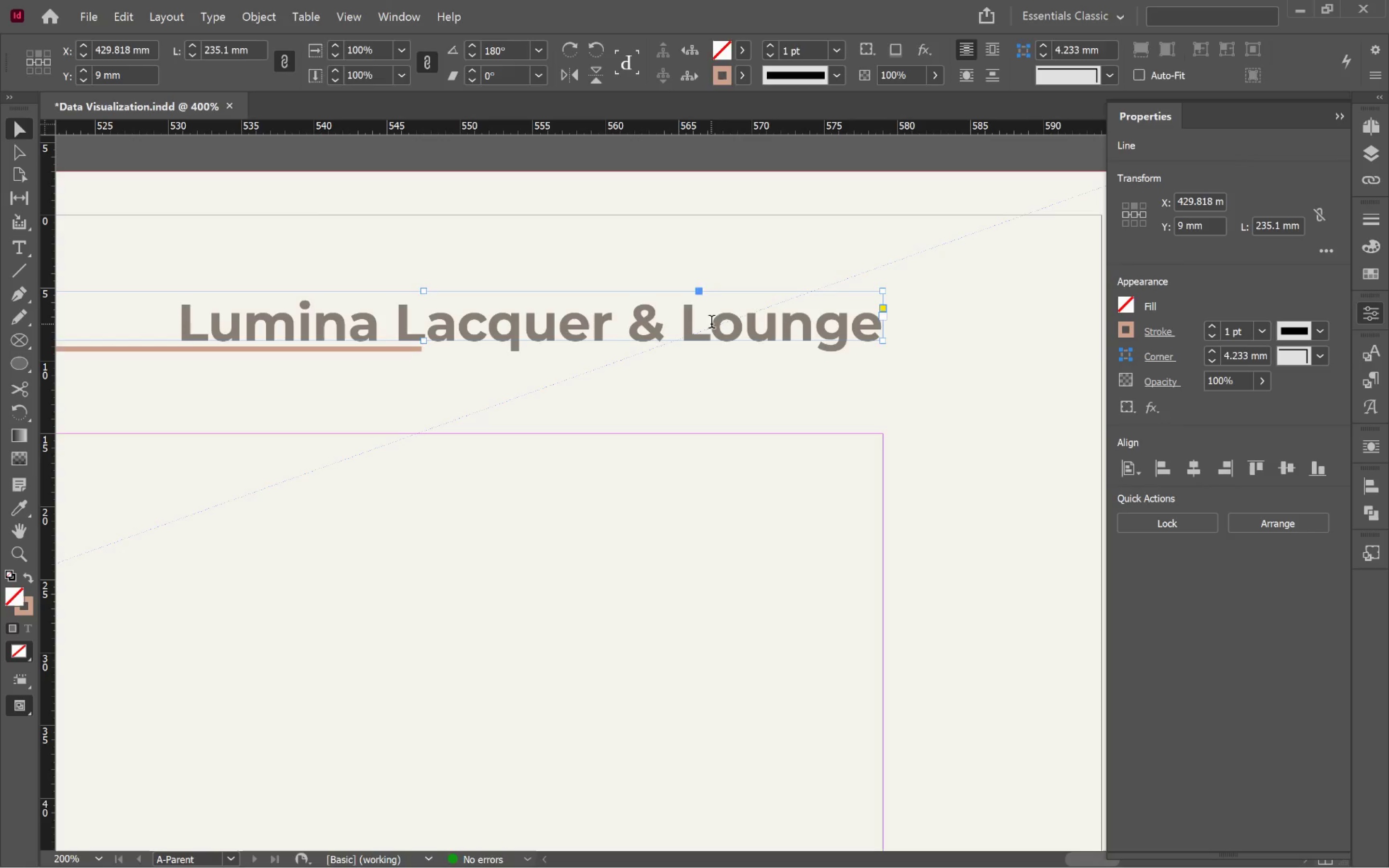 
double_click([711, 324])
 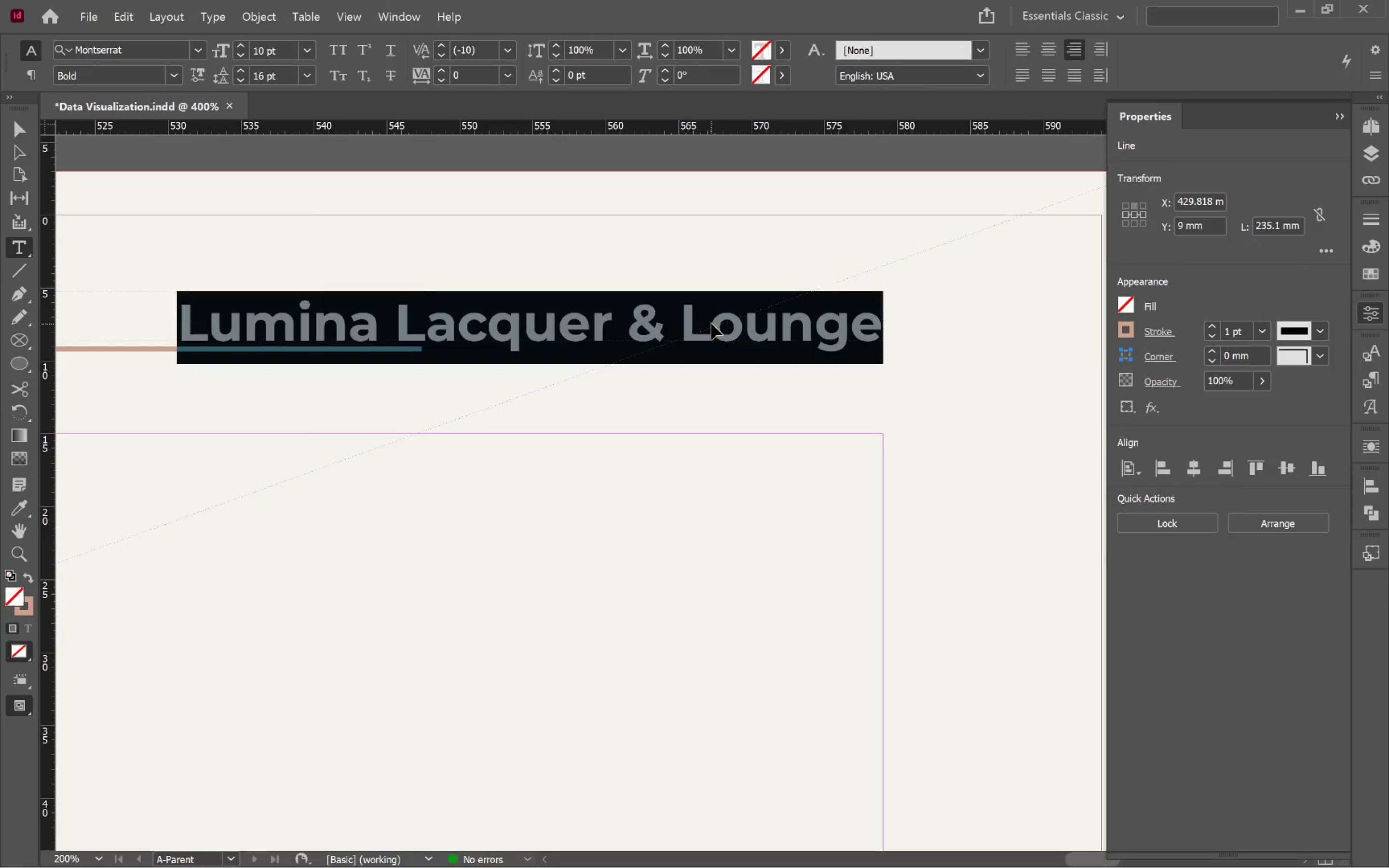 
key(Control+A)
 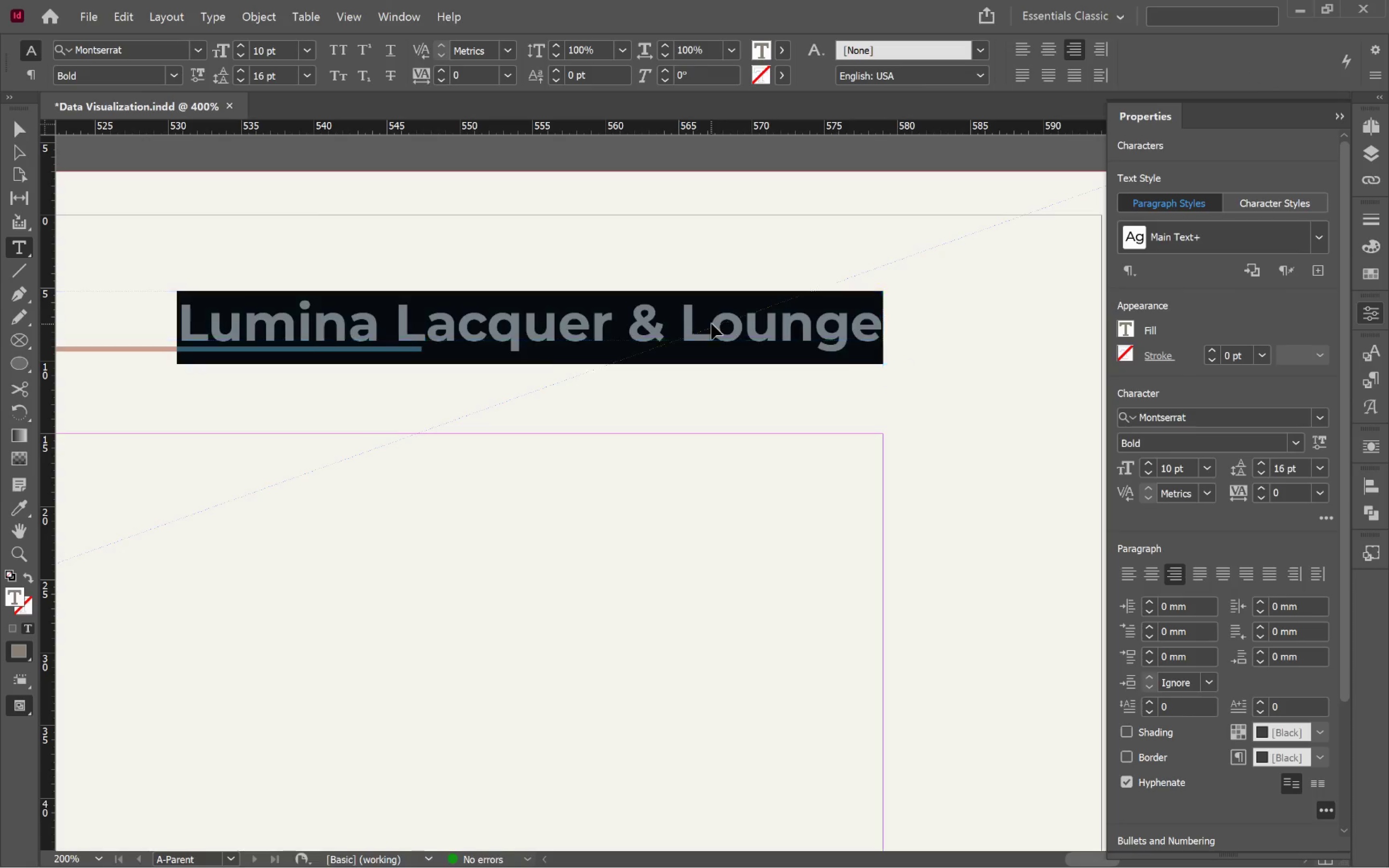 
key(Control+V)
 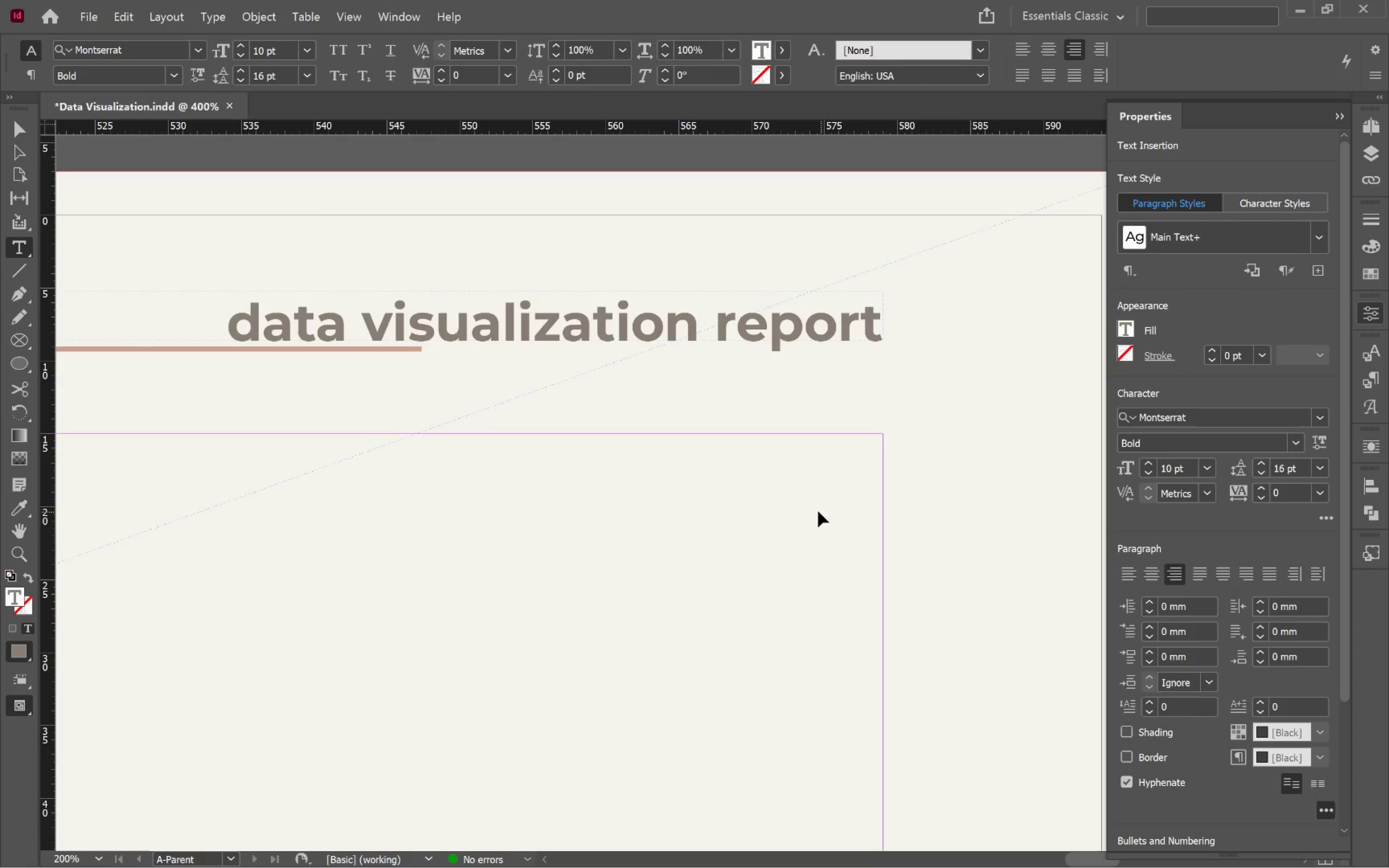 
hold_key(key=ControlLeft, duration=0.45)
 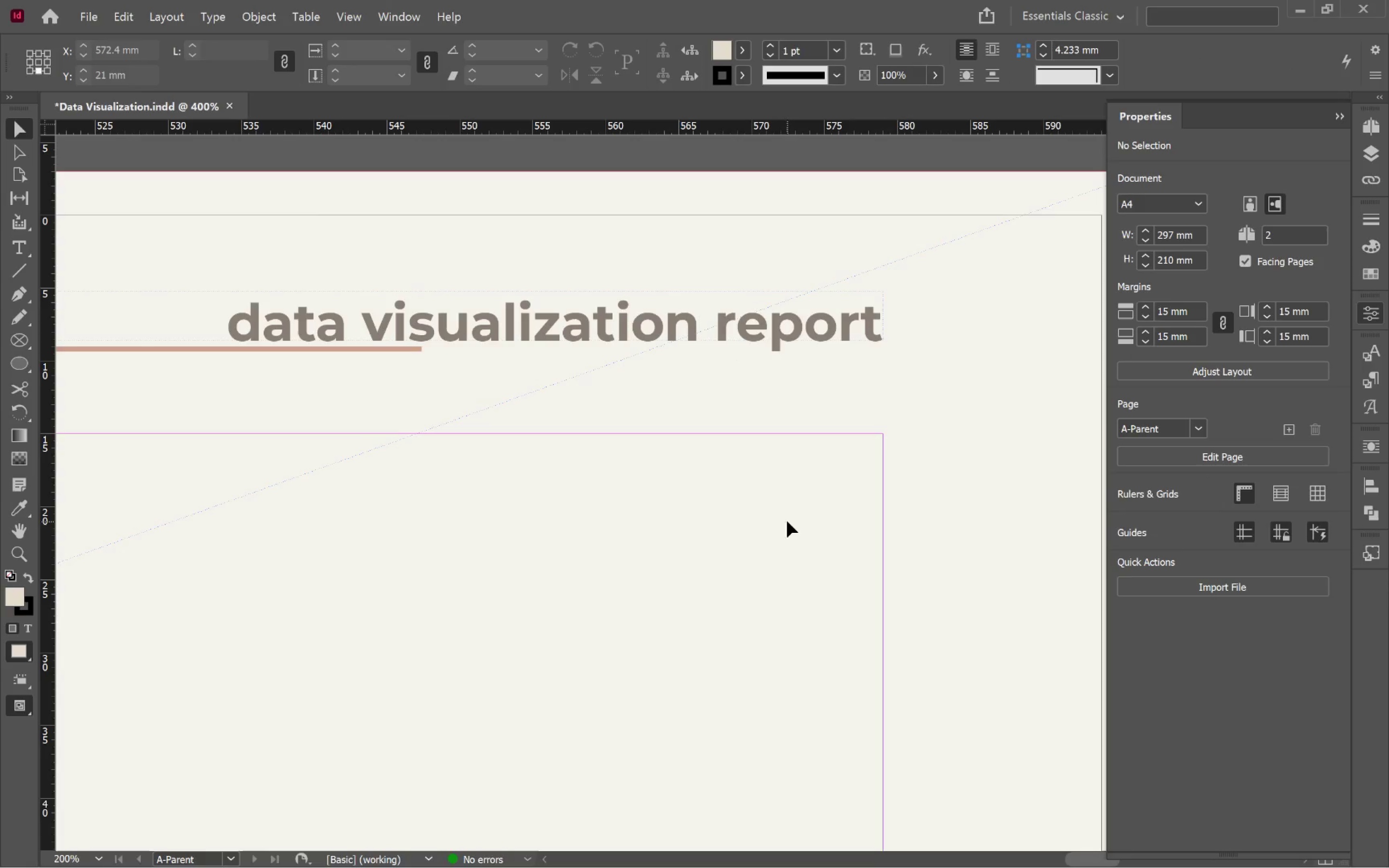 
key(V)
 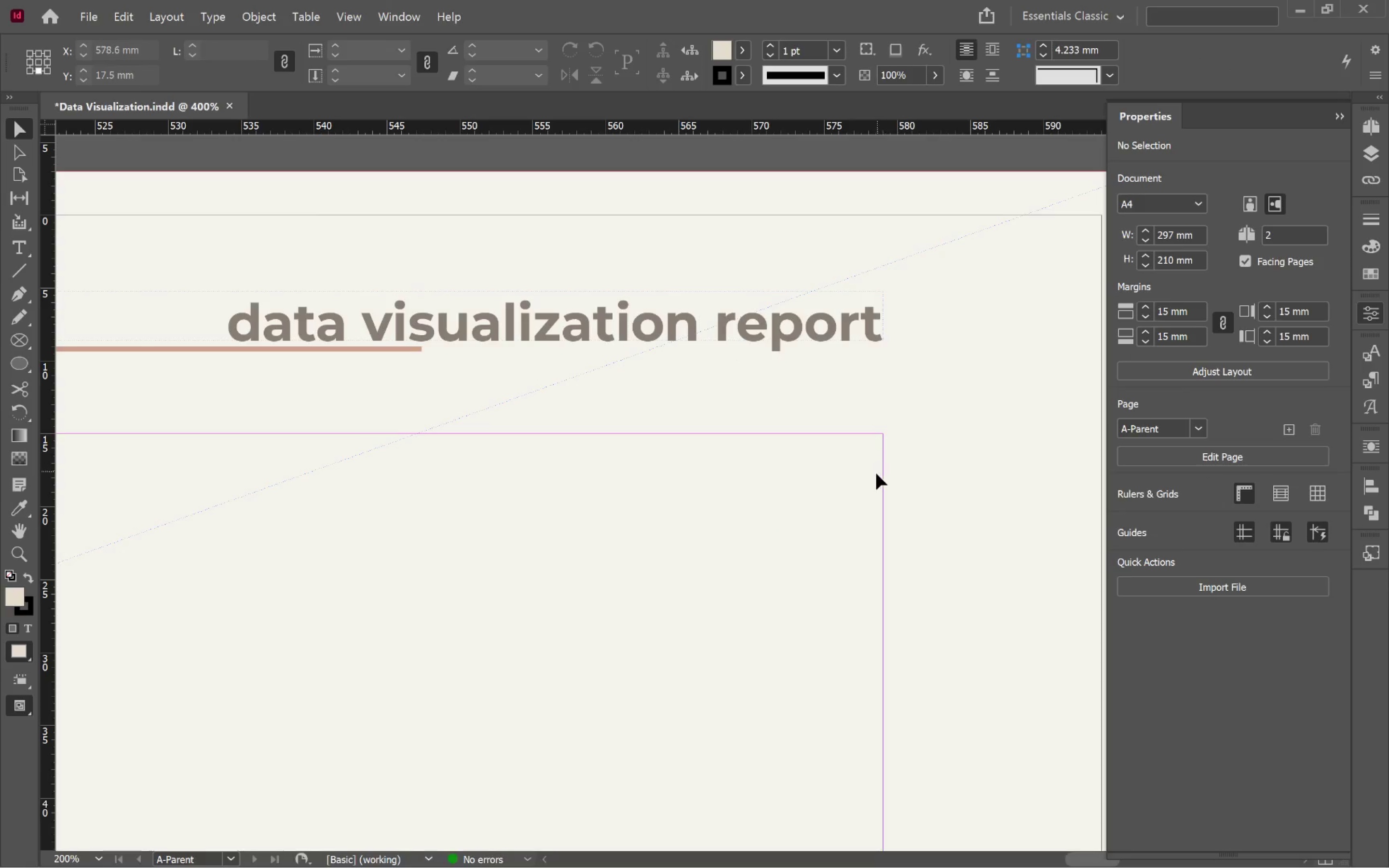 
hold_key(key=AltLeft, duration=0.56)
scroll: coordinate [880, 473], scroll_direction: down, amount: 1.0
 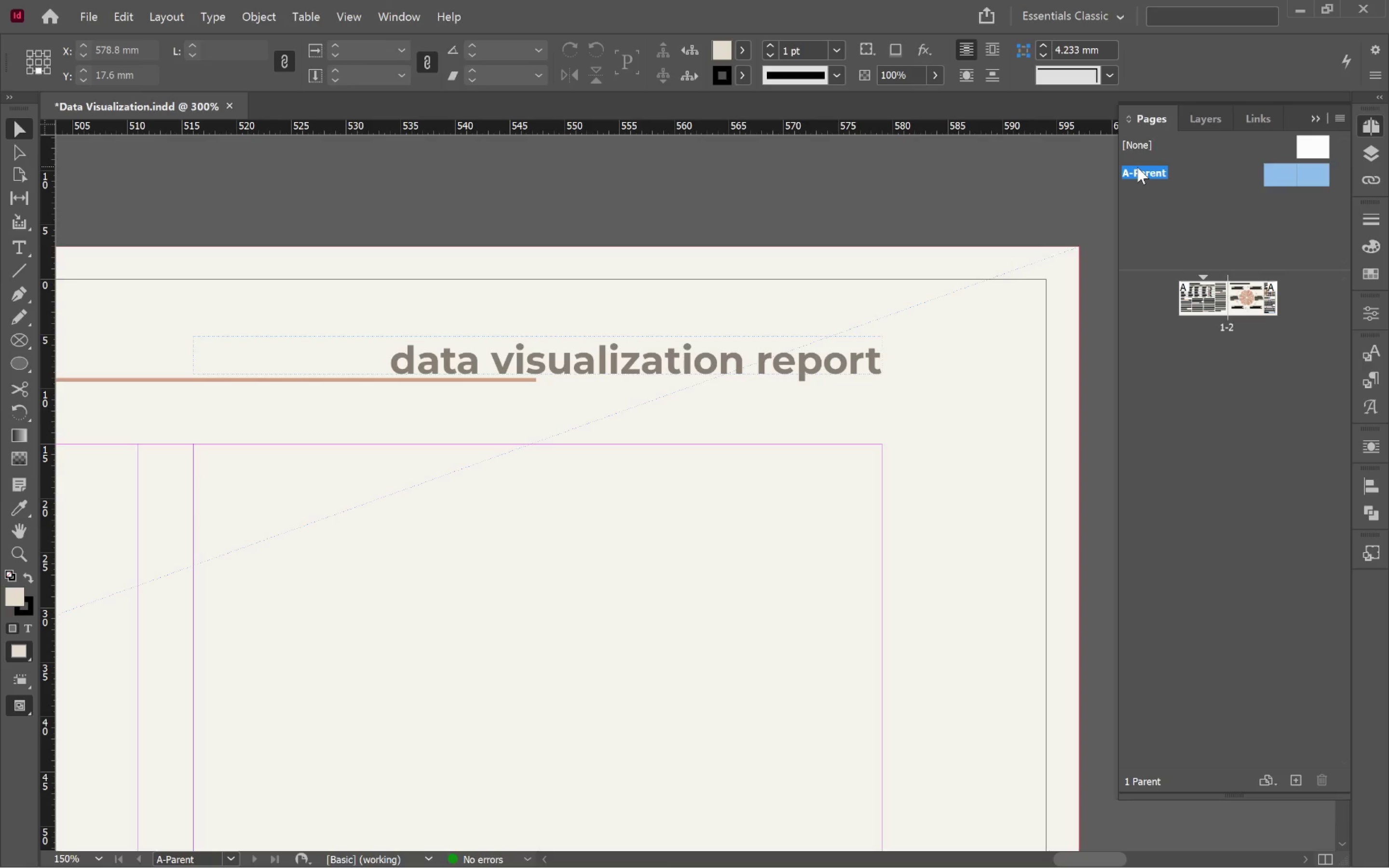 
double_click([1203, 308])
 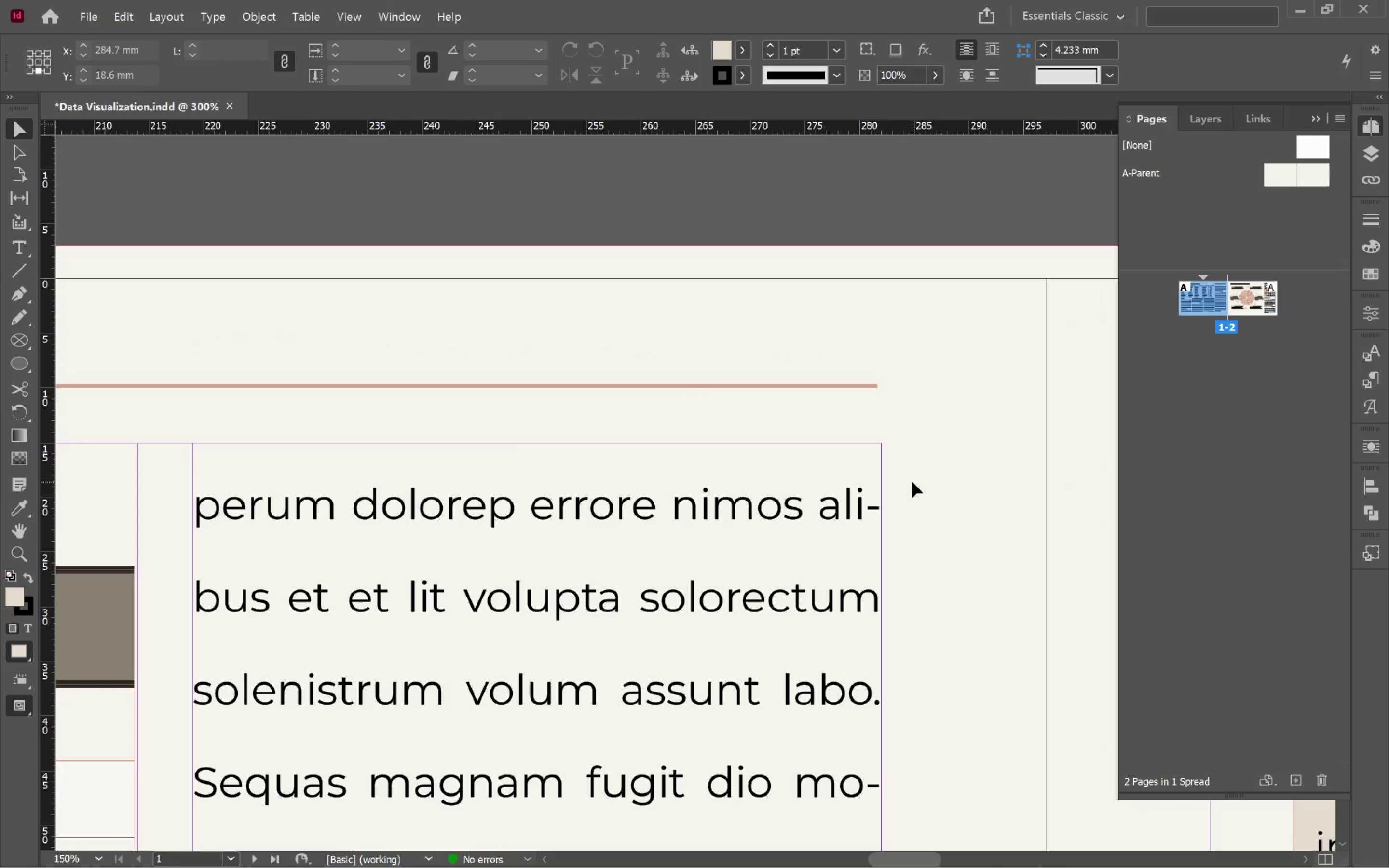 
key(V)
 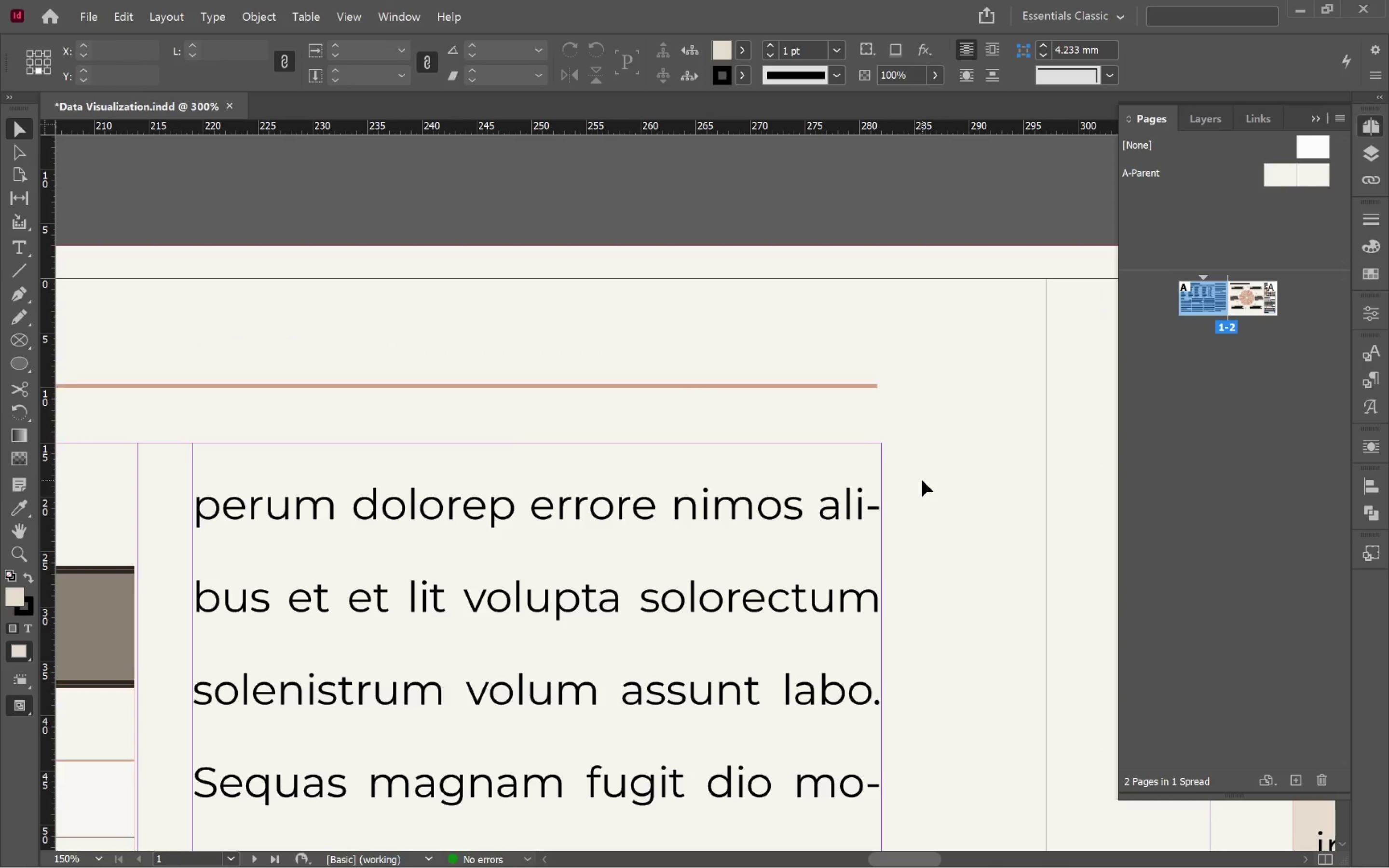 
left_click([922, 480])
 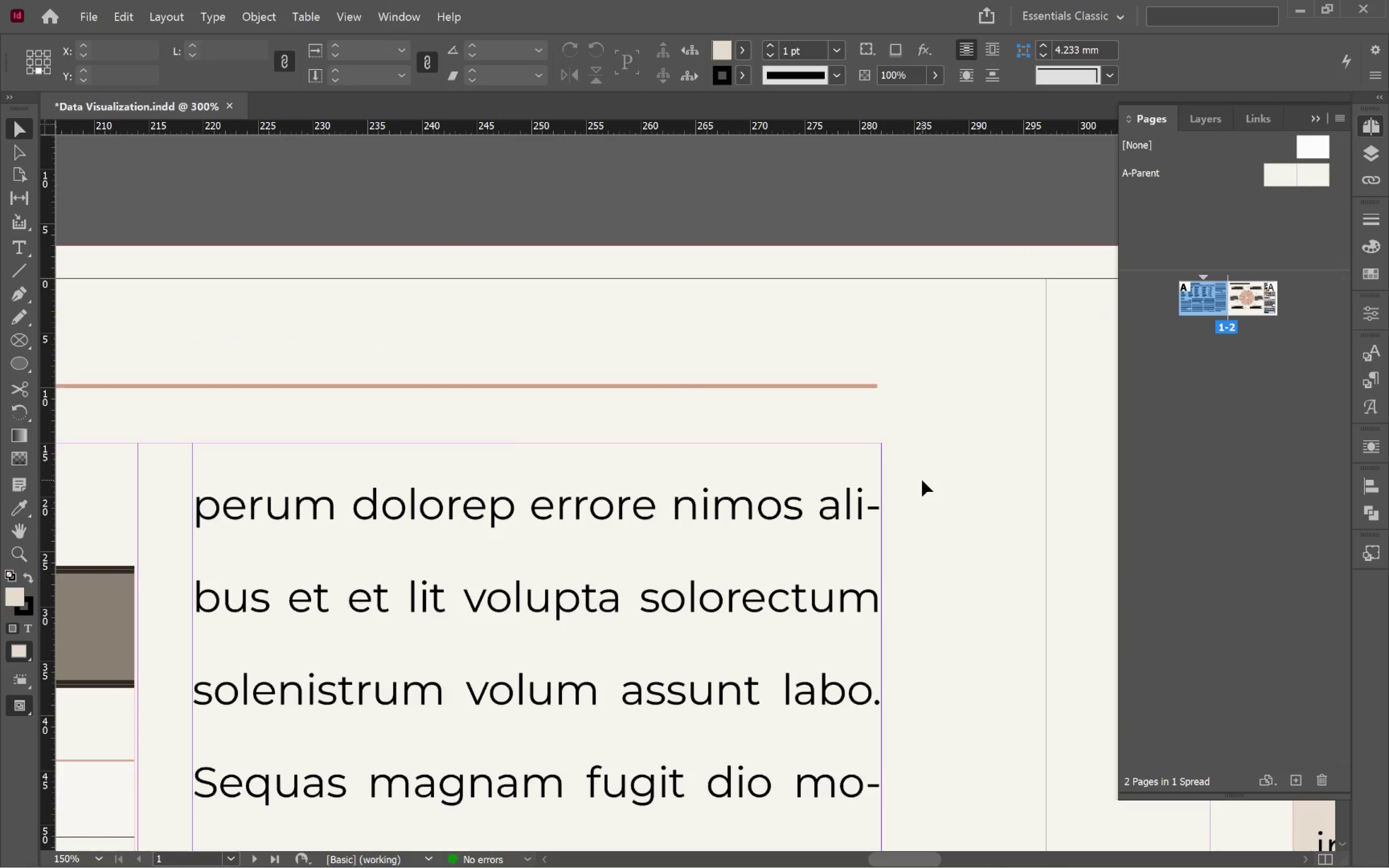 
key(Control+0)
 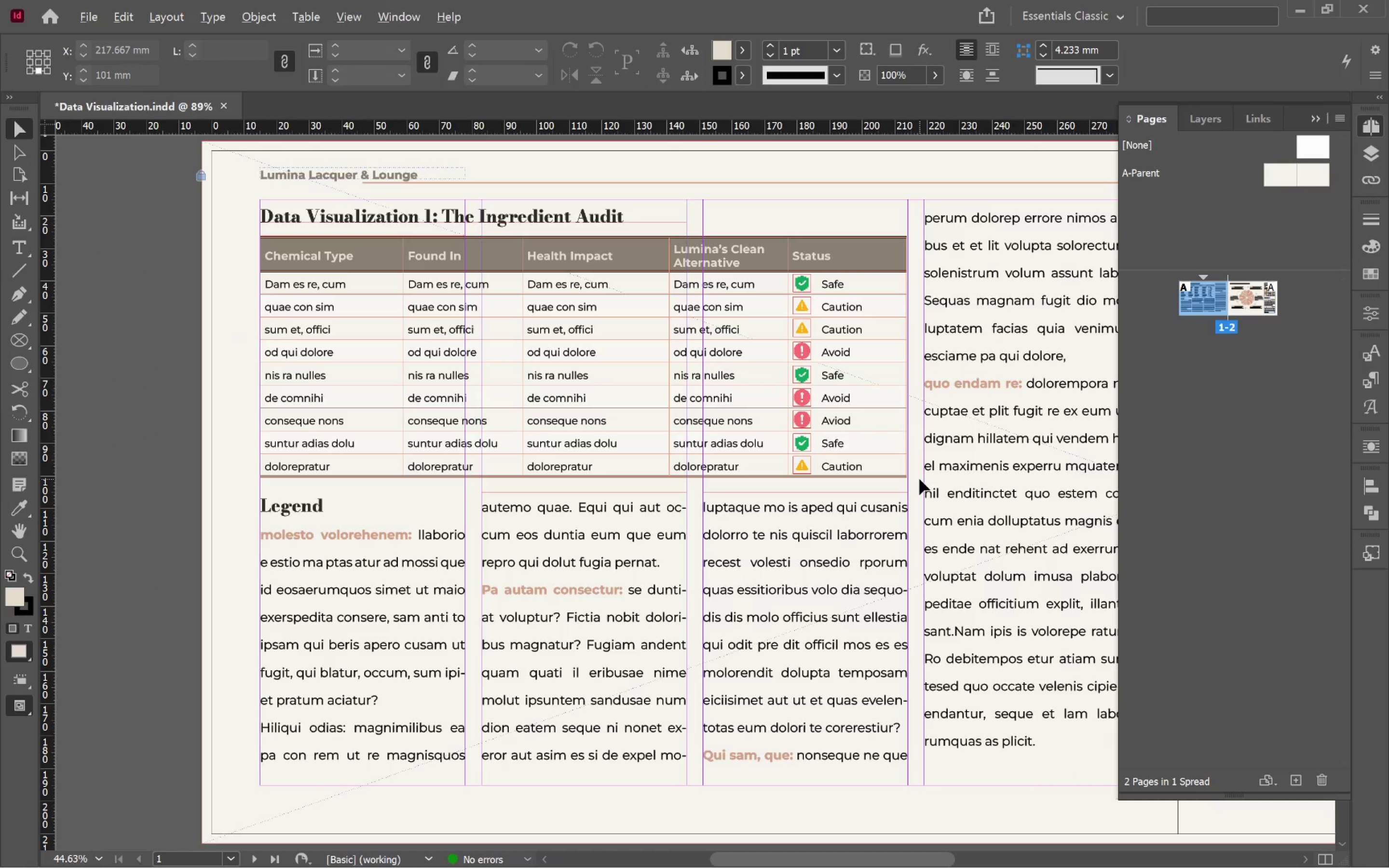 
hold_key(key=AltLeft, duration=0.58)
scroll: coordinate [919, 479], scroll_direction: down, amount: 1.0
 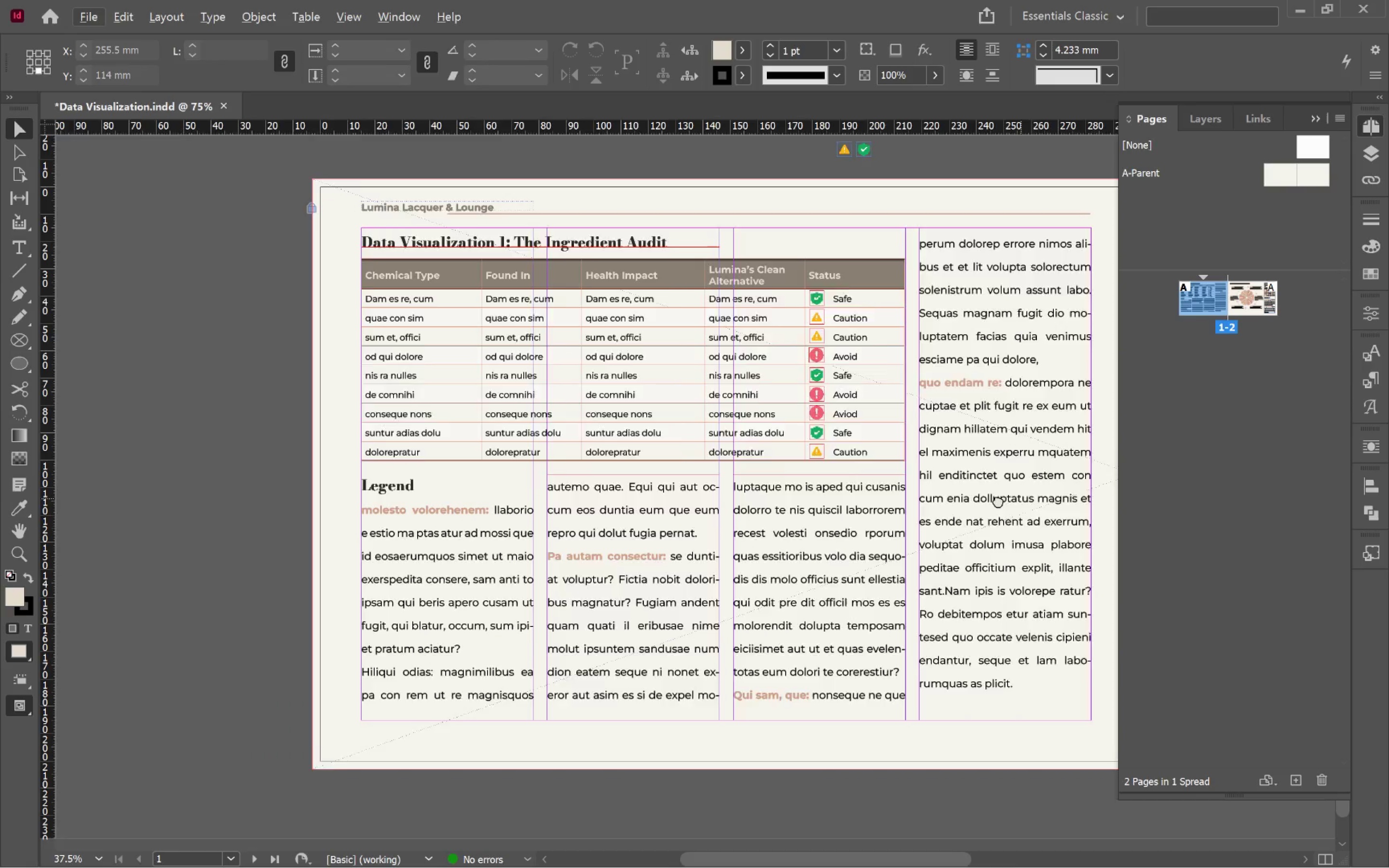 
hold_key(key=Space, duration=0.55)
 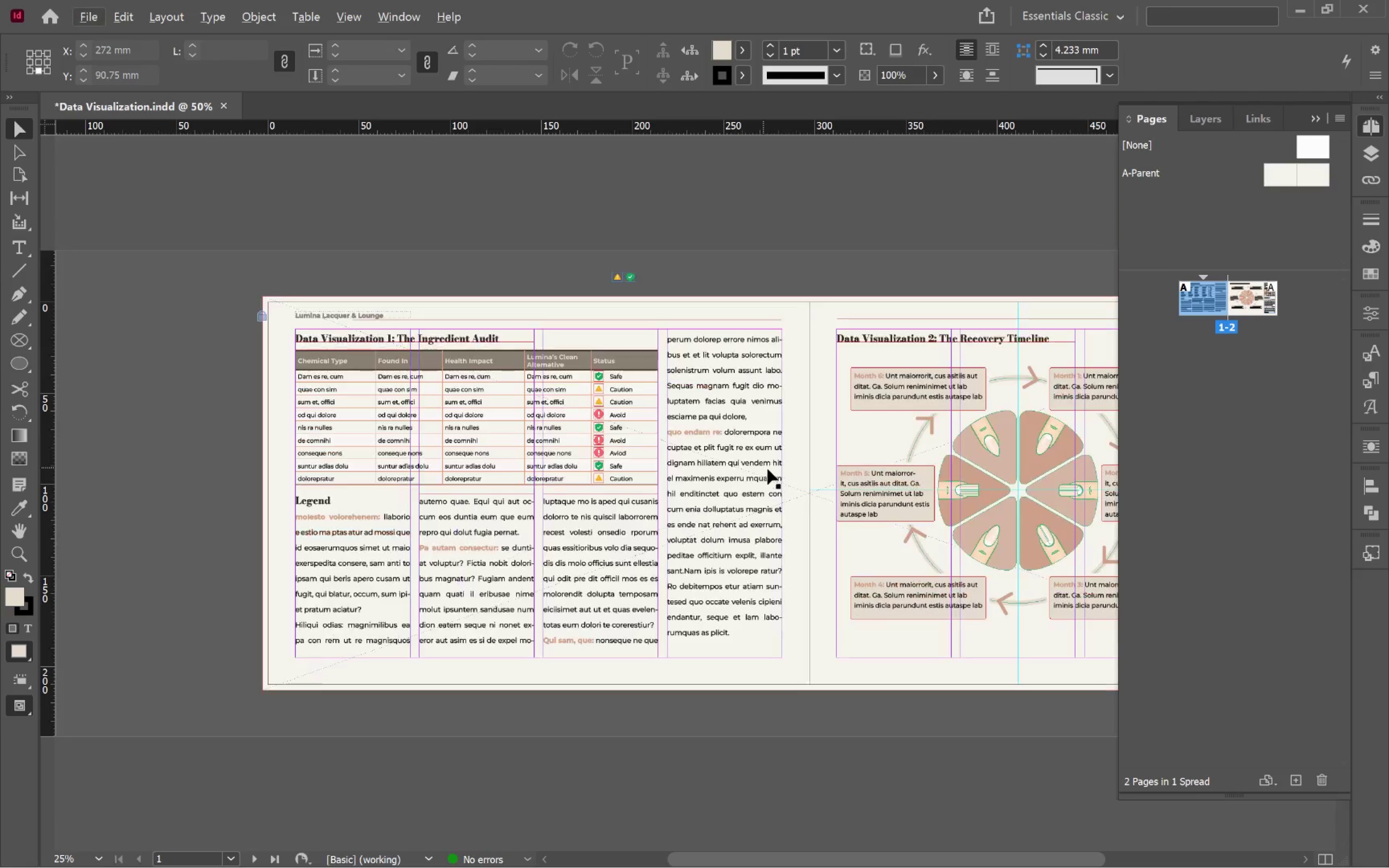 
left_click_drag(start_coordinate=[1021, 498], to_coordinate=[752, 470])
 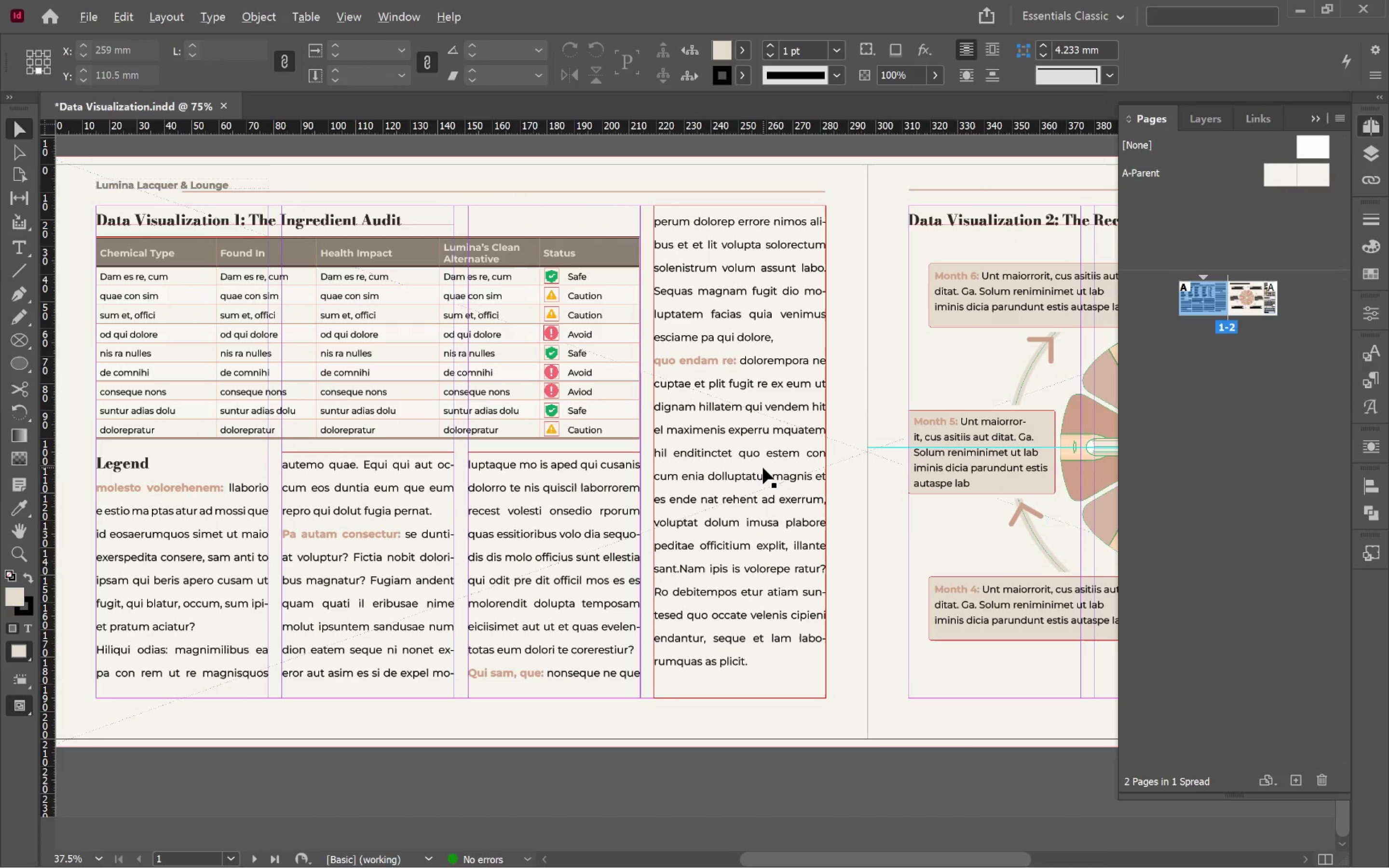 
hold_key(key=AltLeft, duration=0.5)
scroll: coordinate [763, 468], scroll_direction: down, amount: 1.0
 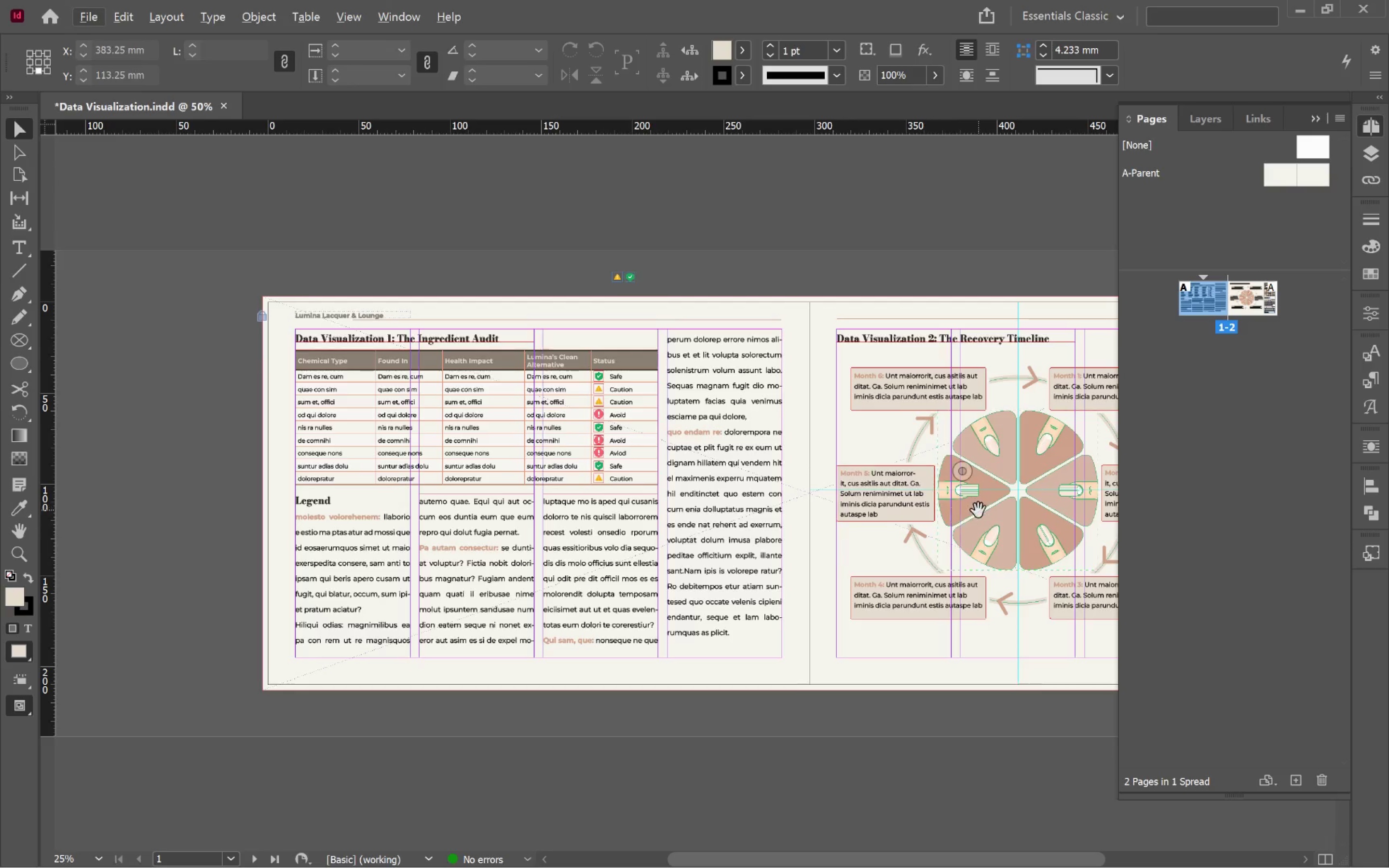 
hold_key(key=Space, duration=0.87)
 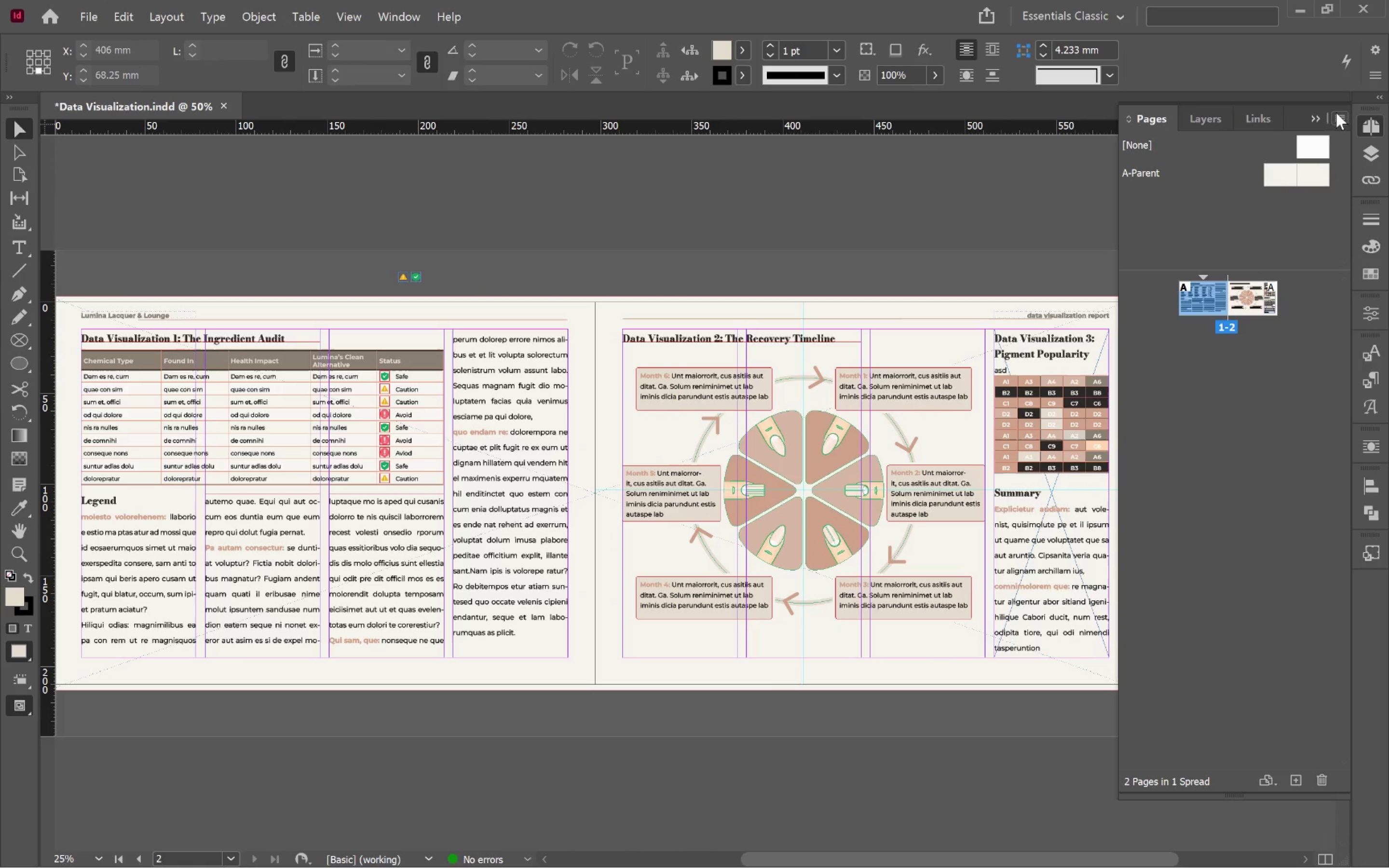 
left_click_drag(start_coordinate=[978, 510], to_coordinate=[763, 499])
 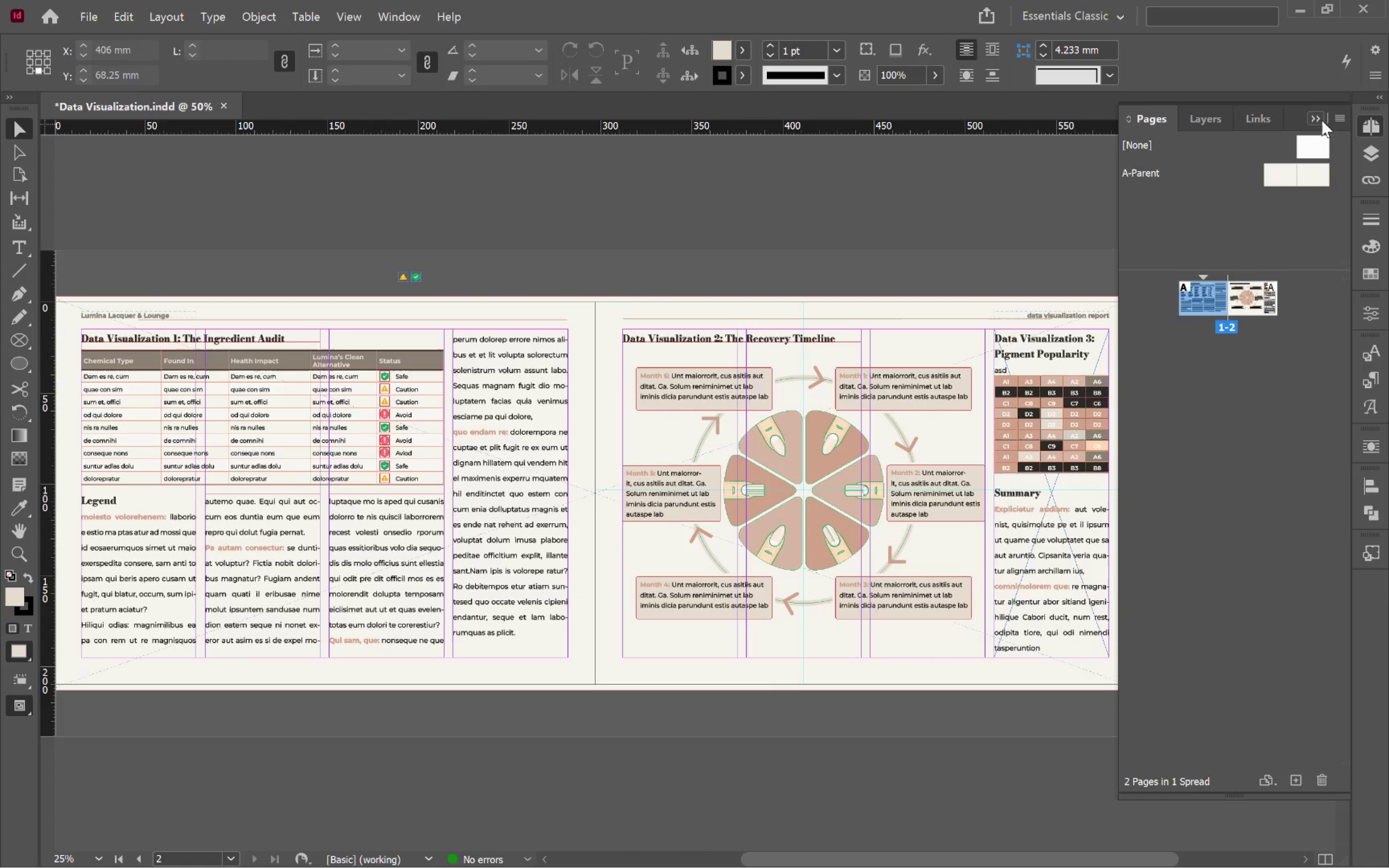 
left_click([1321, 120])
 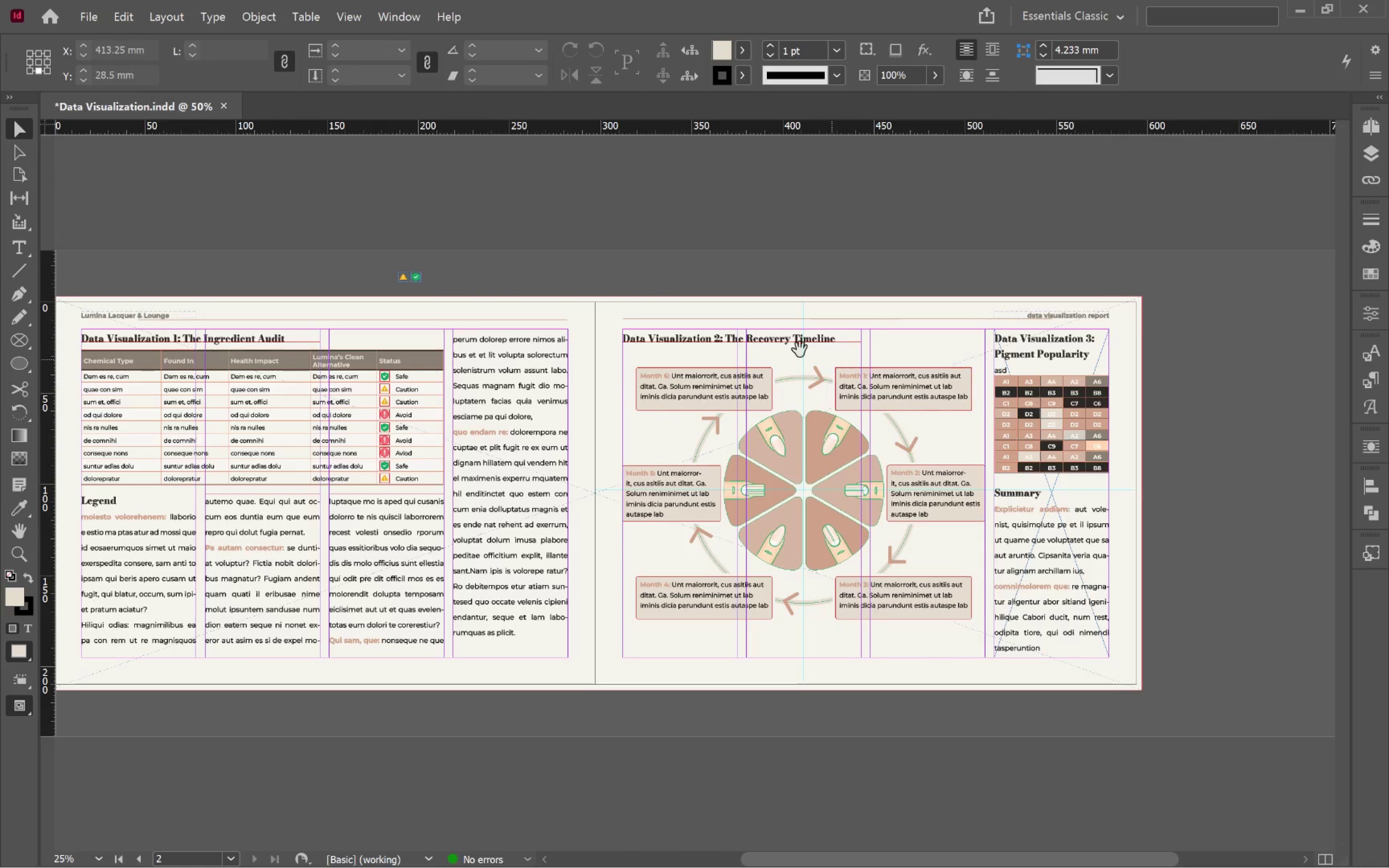 
hold_key(key=Space, duration=0.86)
 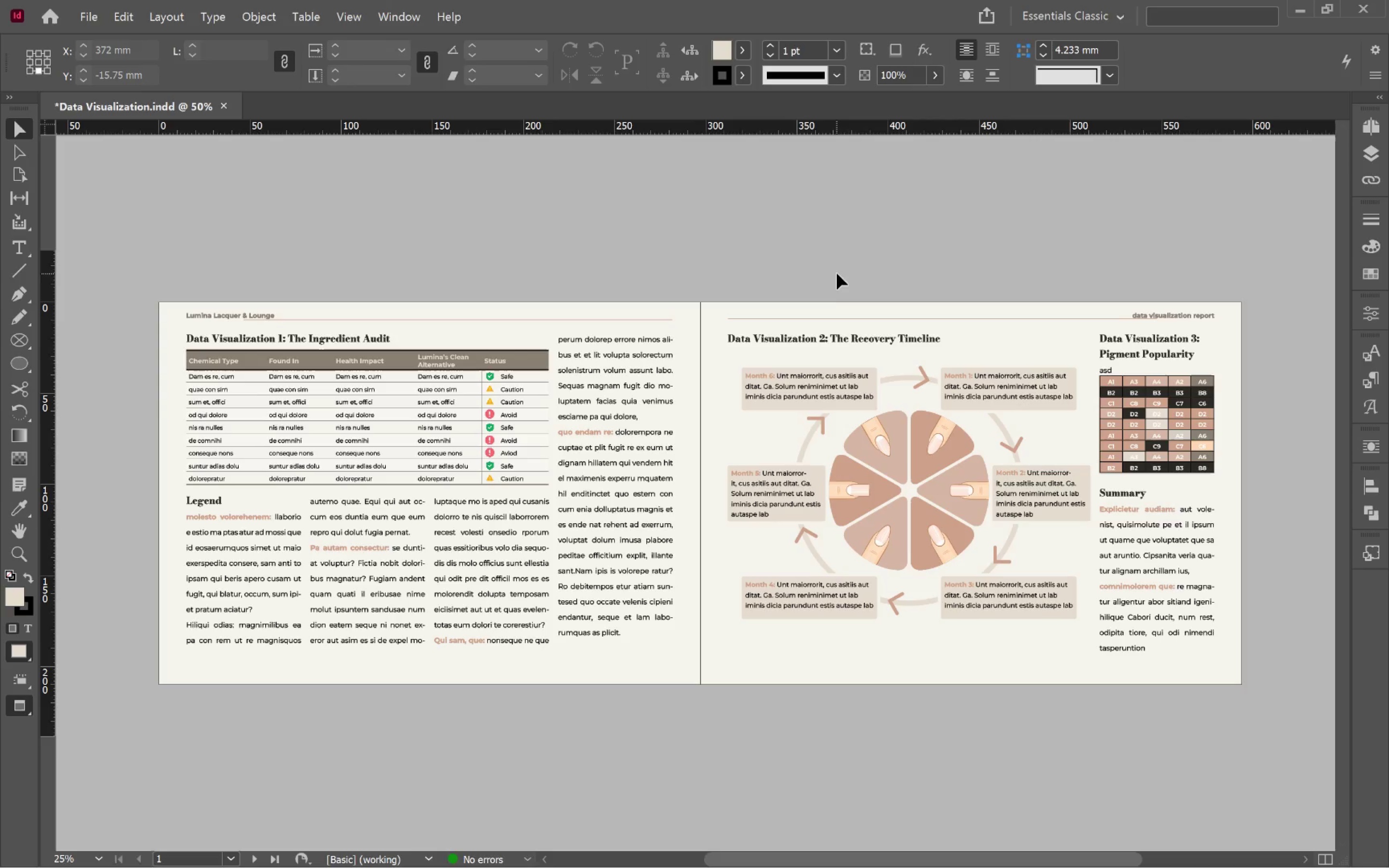 
left_click_drag(start_coordinate=[804, 349], to_coordinate=[909, 363])
 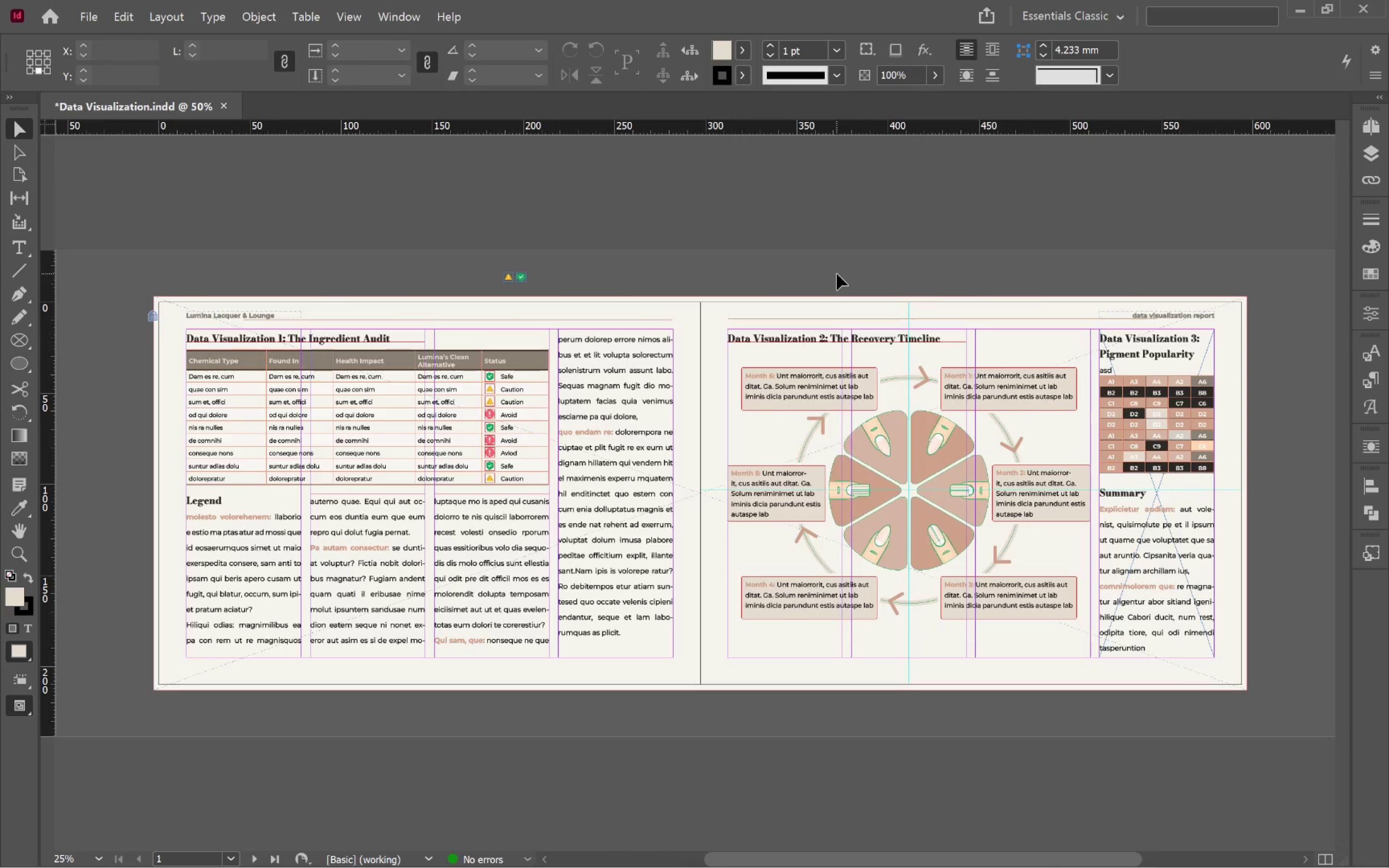 
left_click([837, 274])
 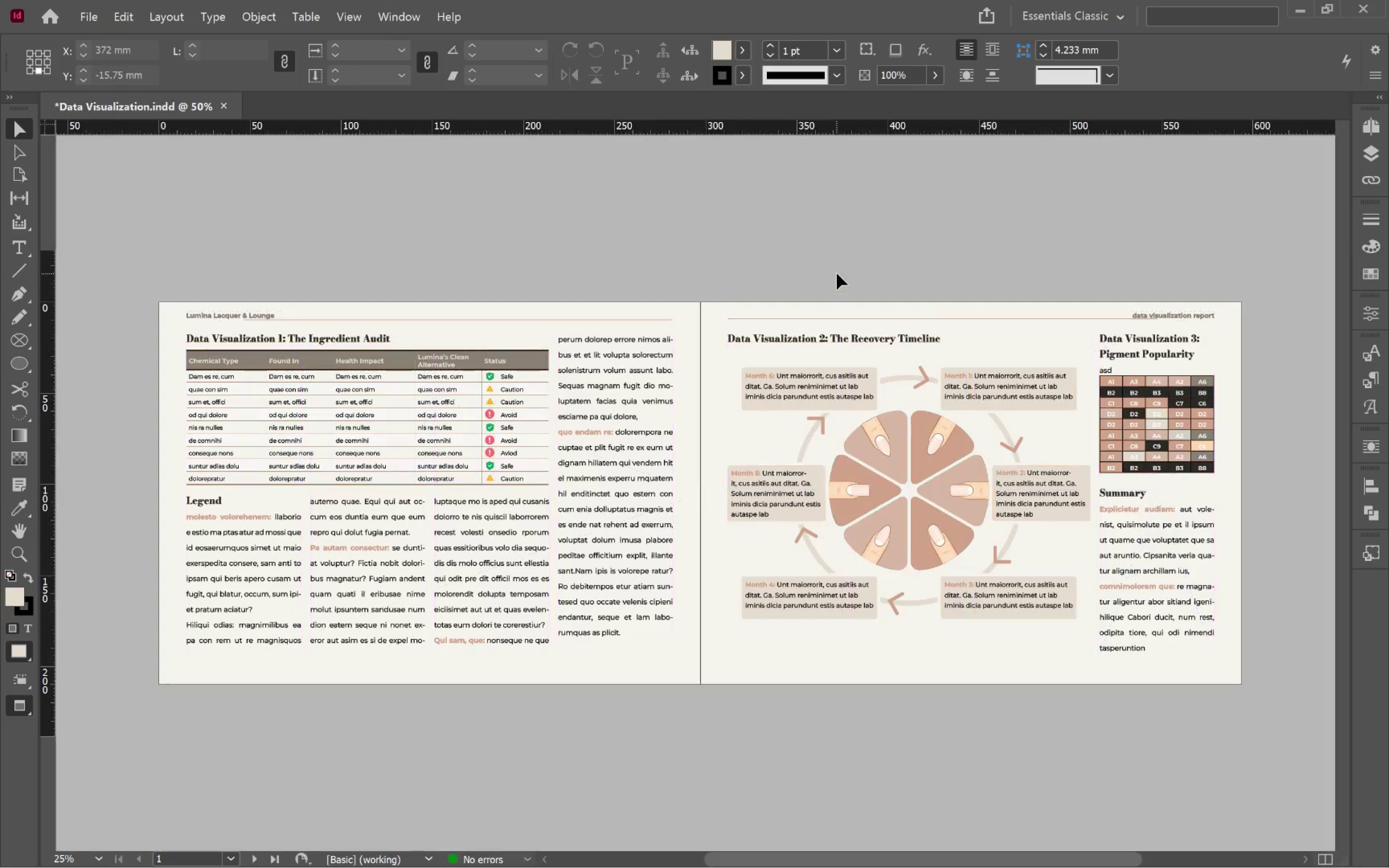 
key(W)
 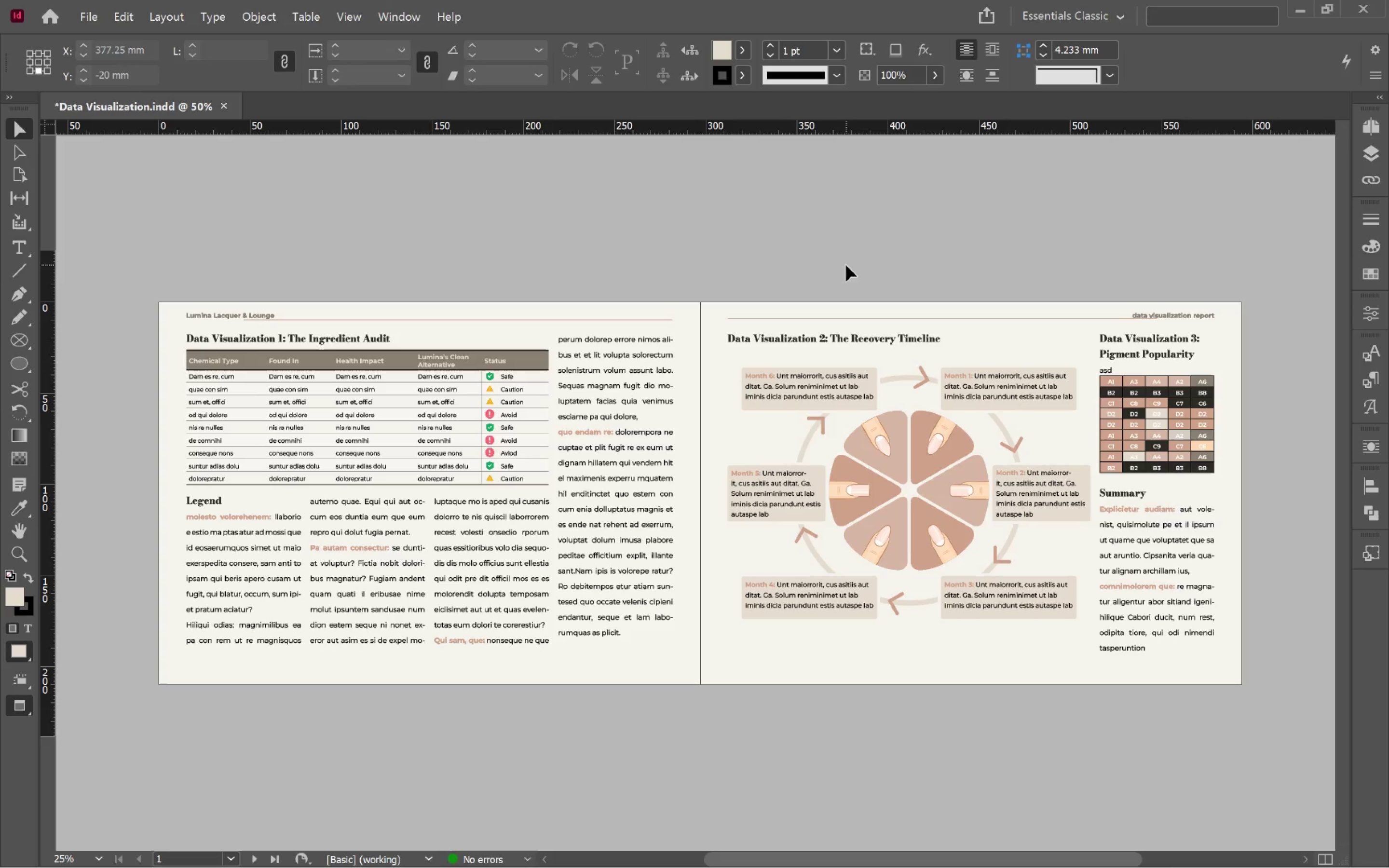 
hold_key(key=Space, duration=1.52)
 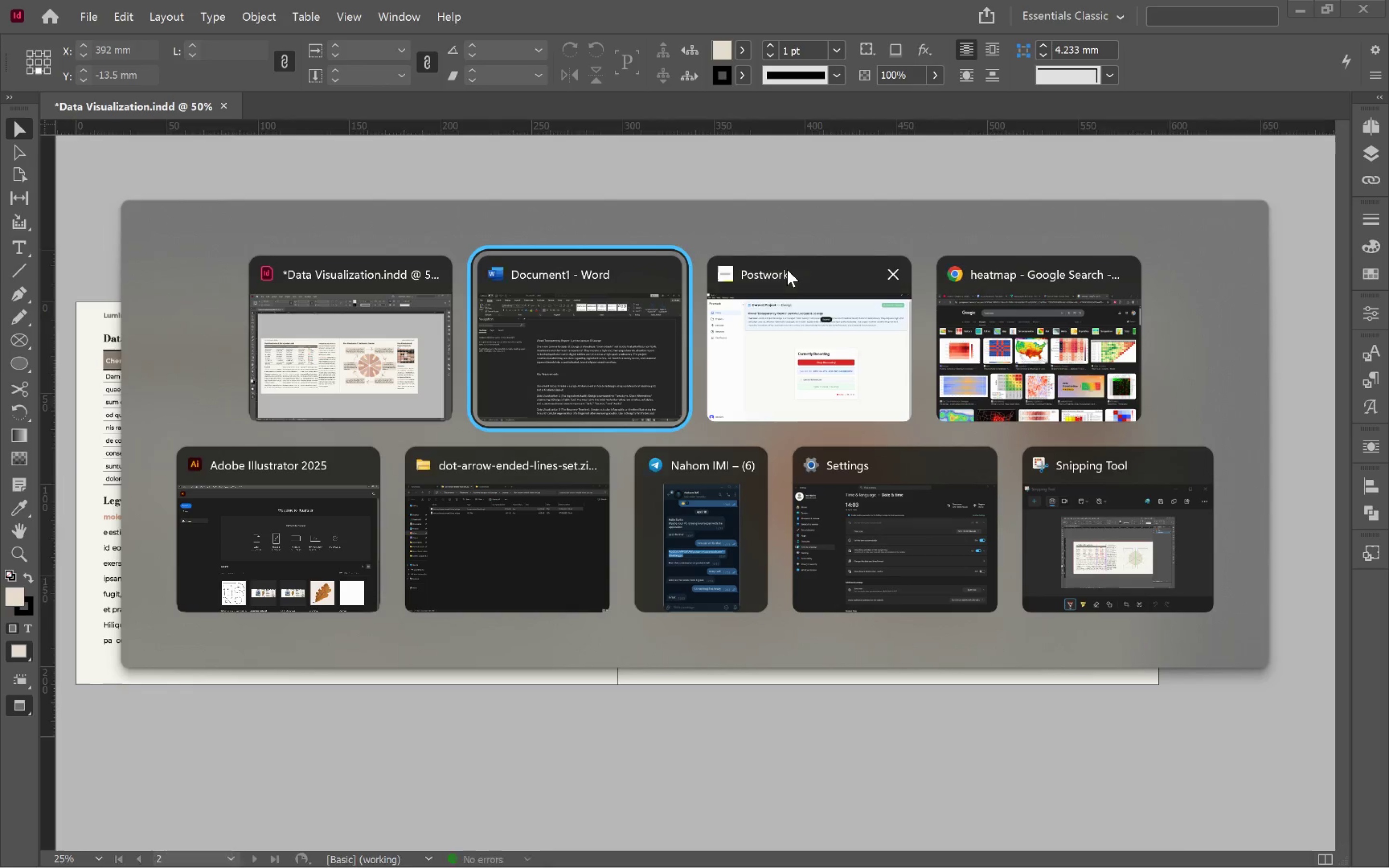 
left_click_drag(start_coordinate=[870, 277], to_coordinate=[787, 270])
 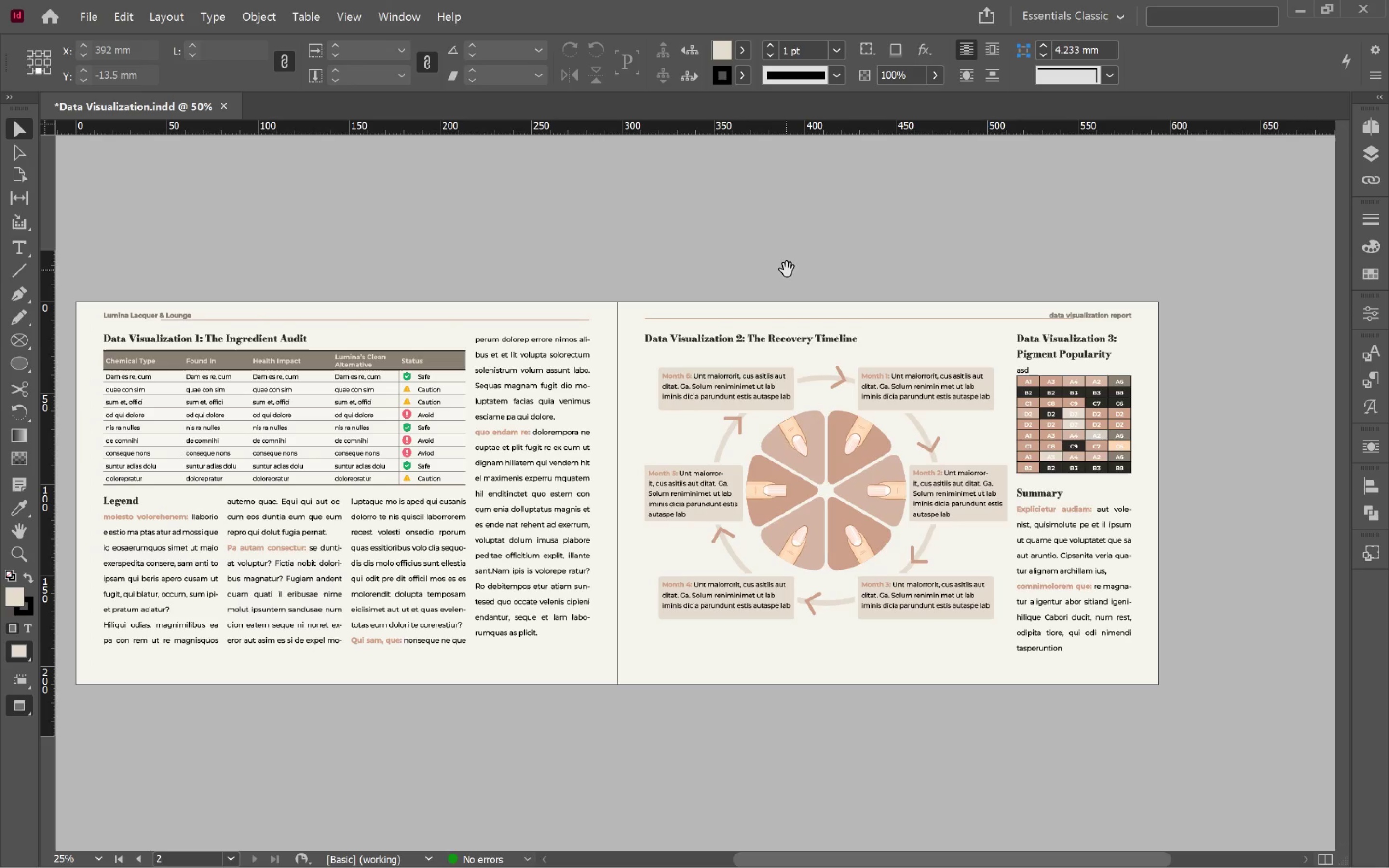 
key(Space)
 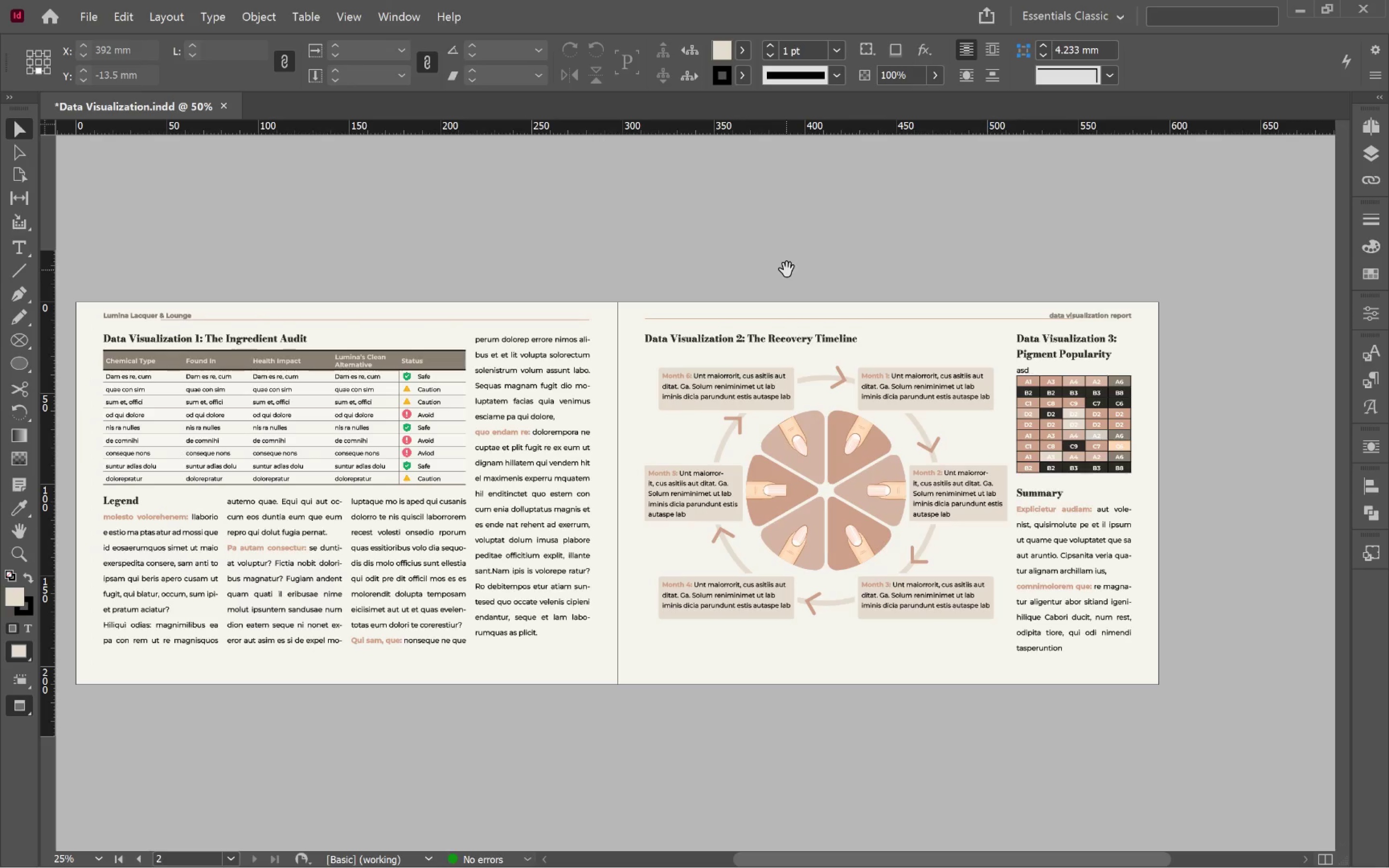 
key(Space)
 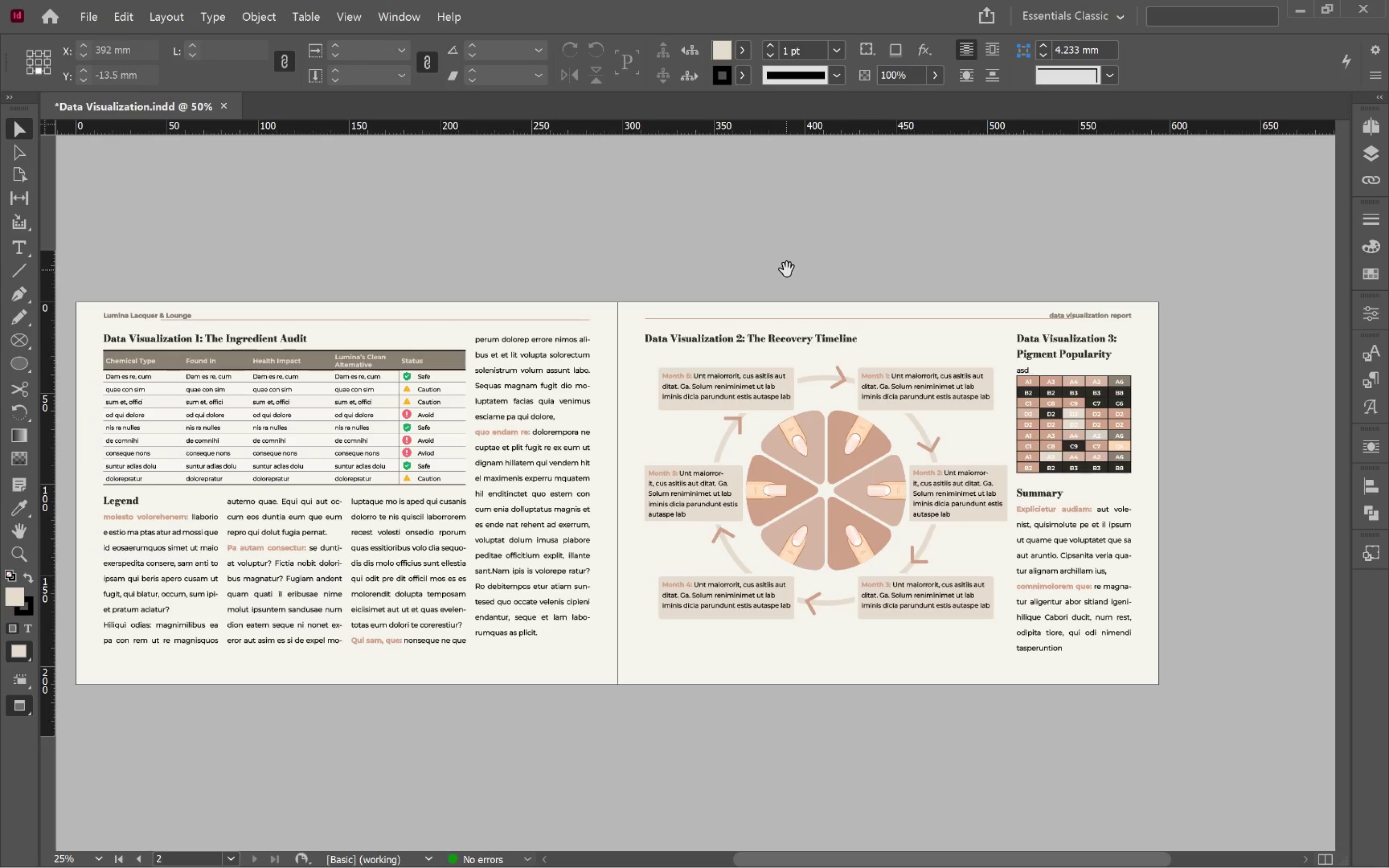 
key(Space)
 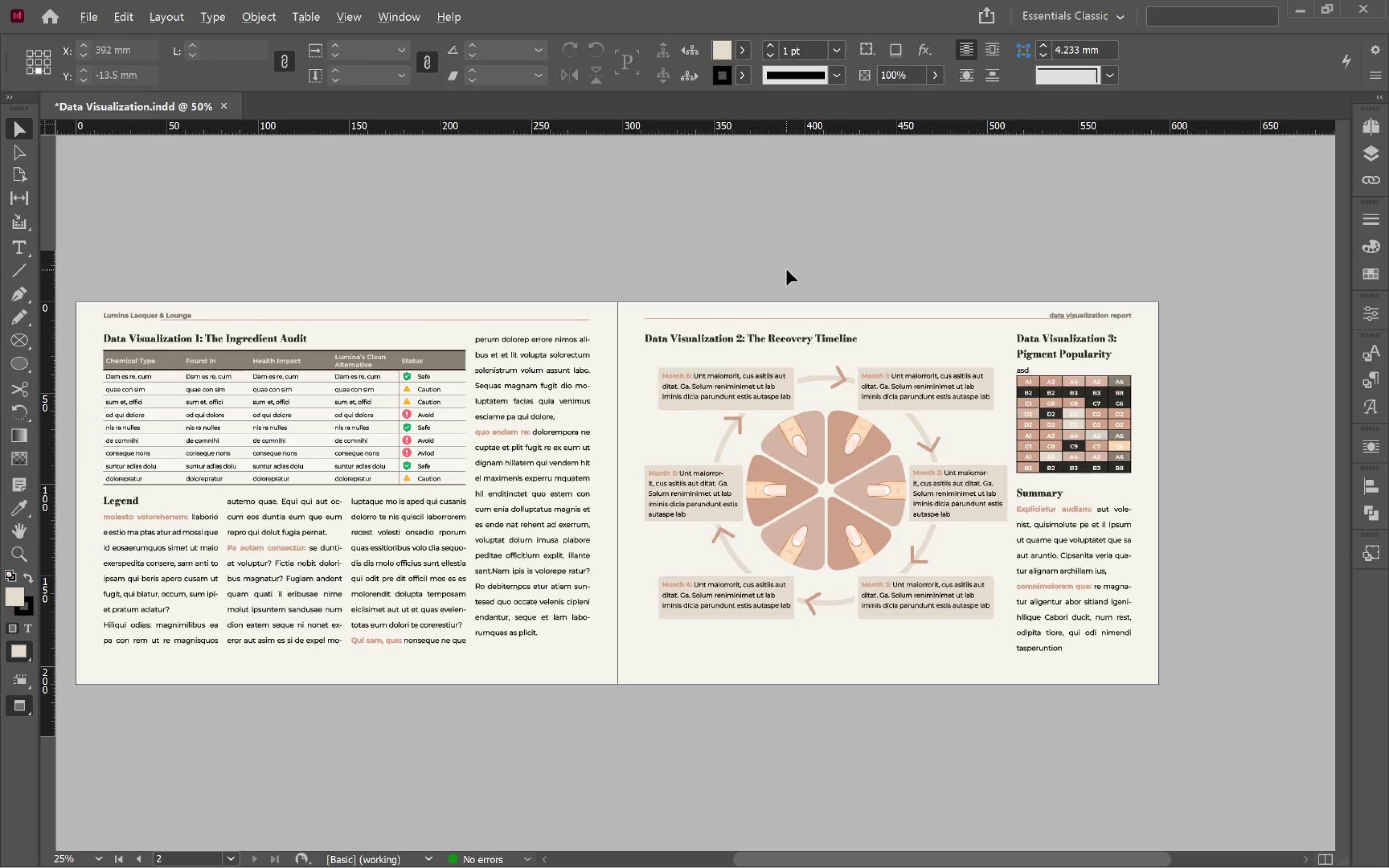 
key(Space)
 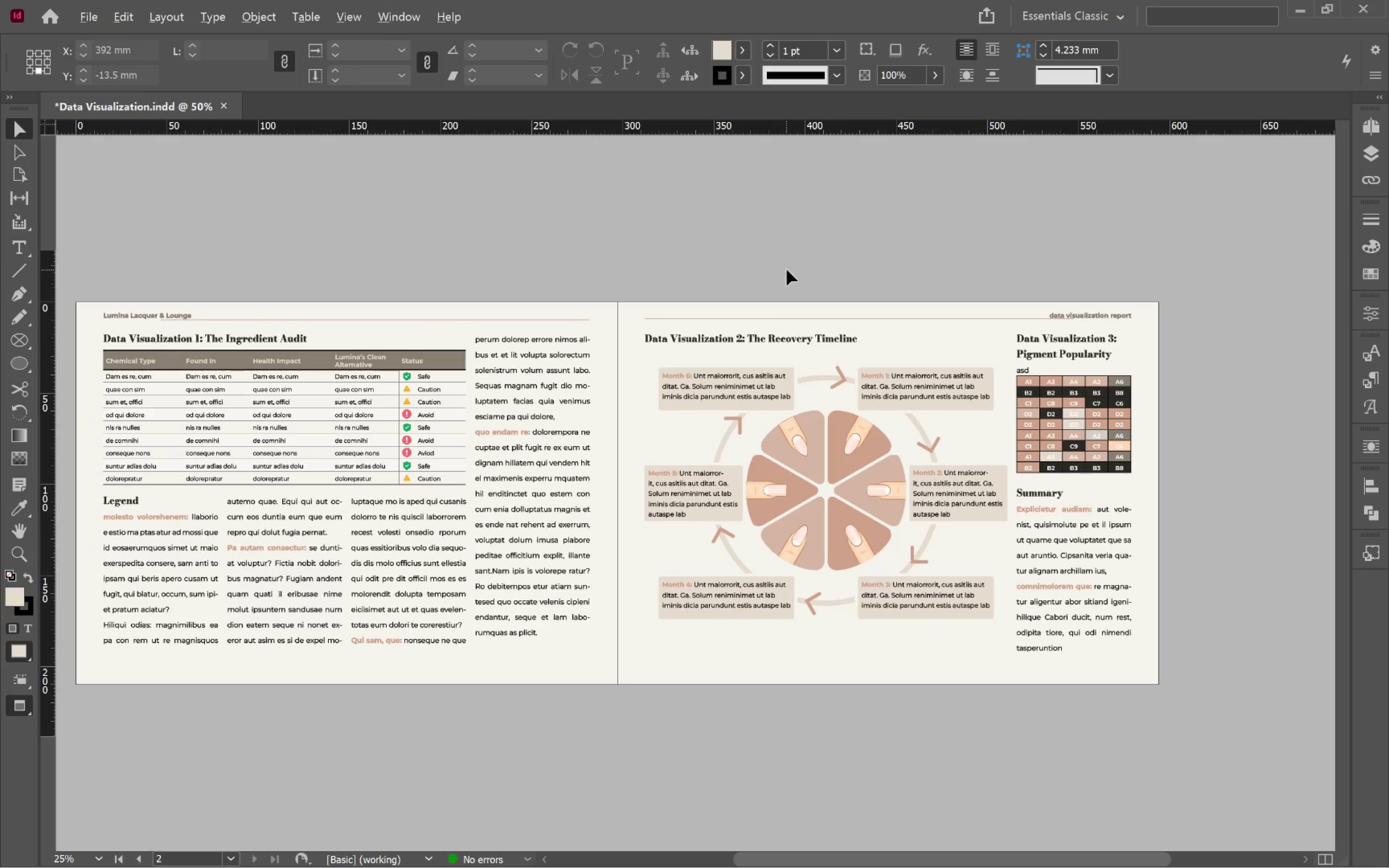 
key(Space)
 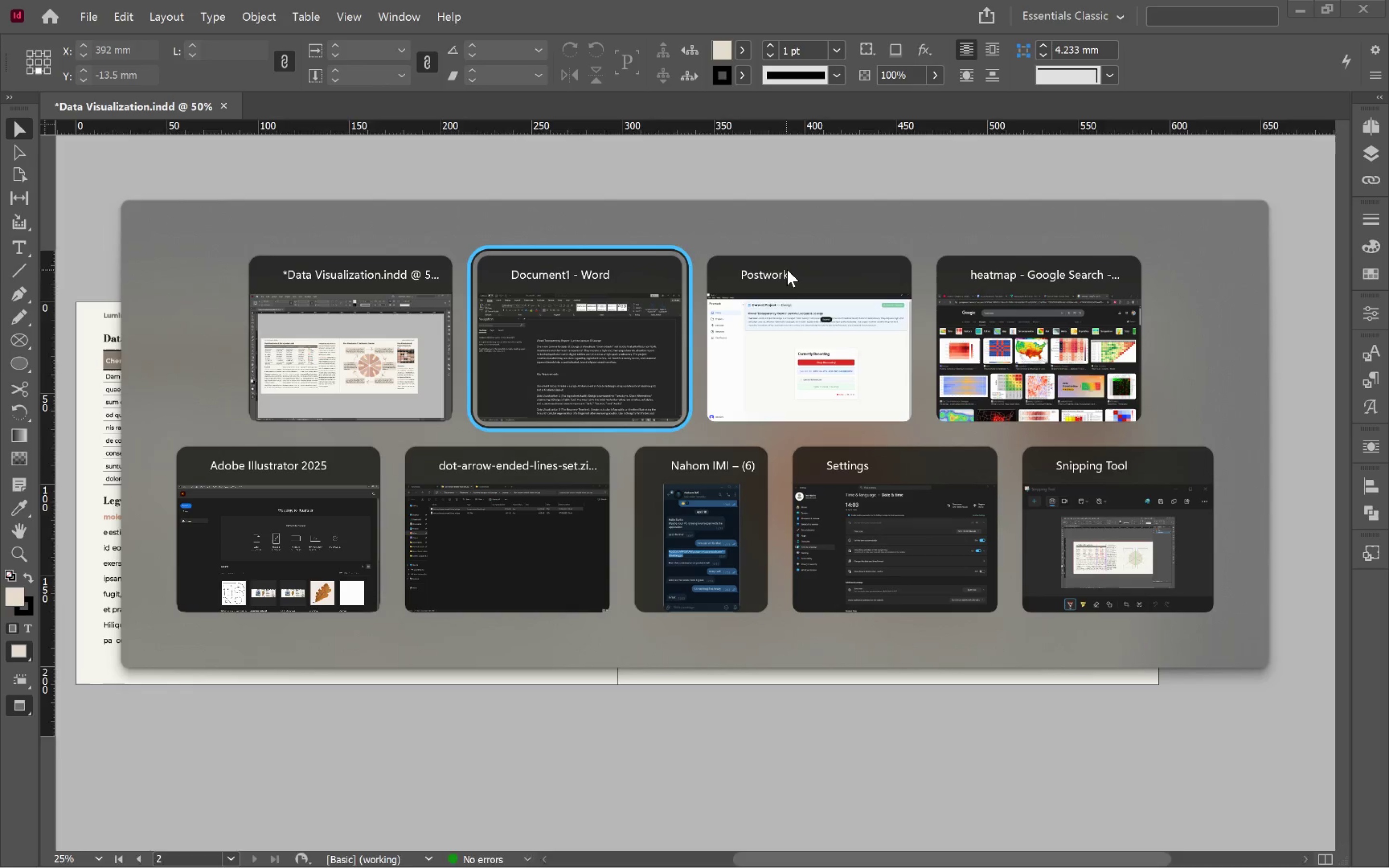 
key(Alt+Tab)
 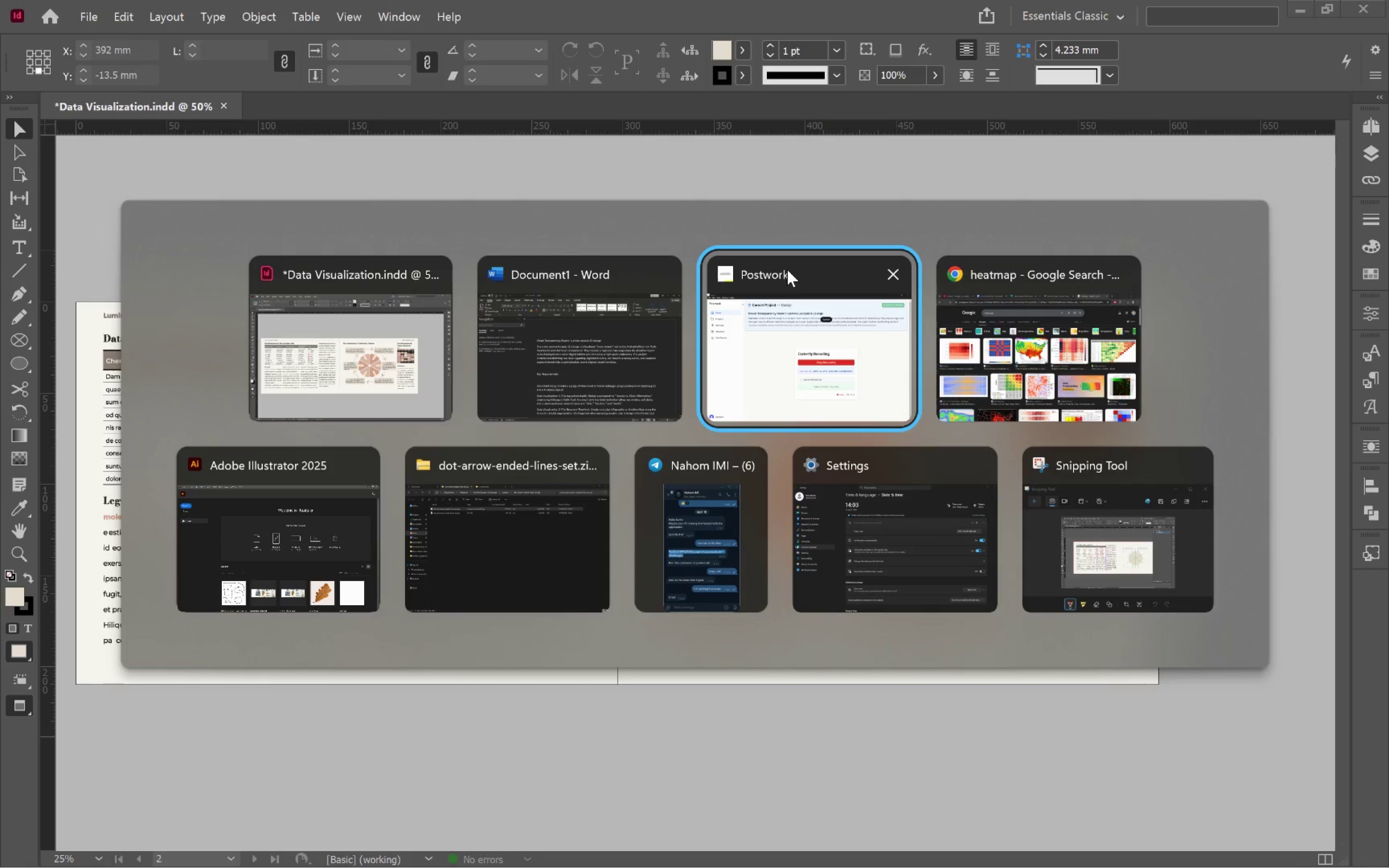 
key(Alt+Tab)
 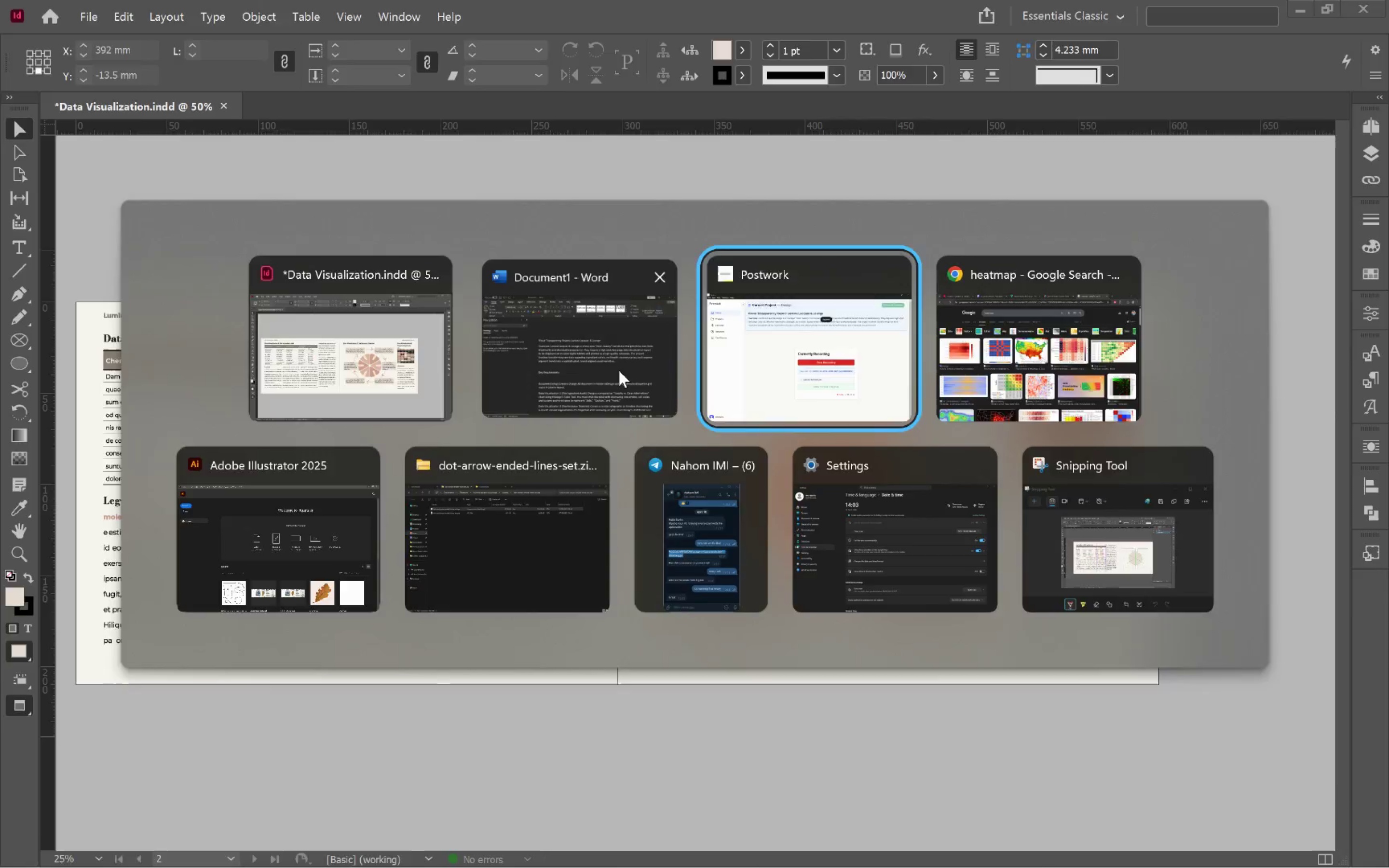 
left_click([619, 370])
 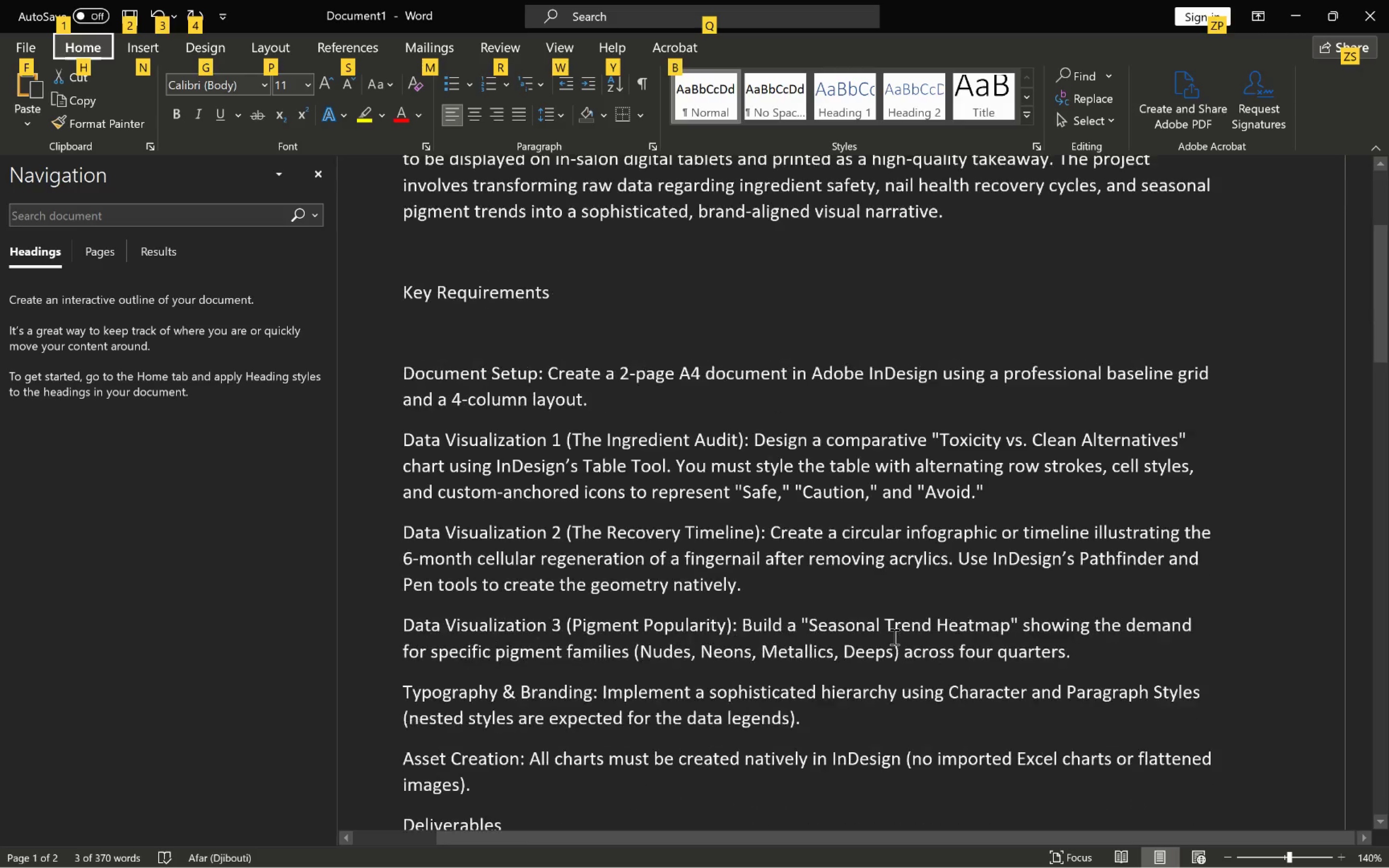 
scroll: coordinate [900, 541], scroll_direction: down, amount: 9.0
 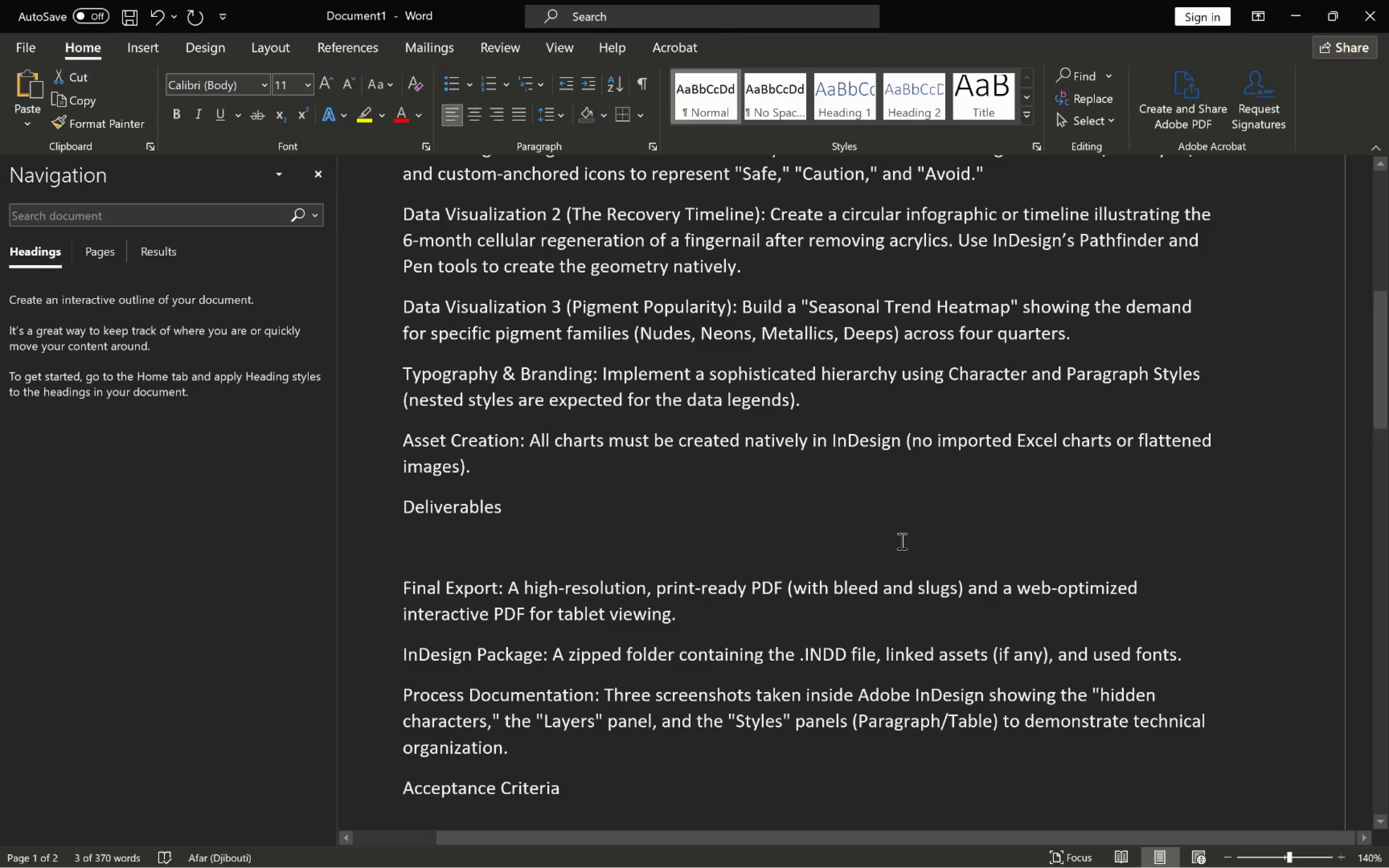 
left_click([900, 541])
 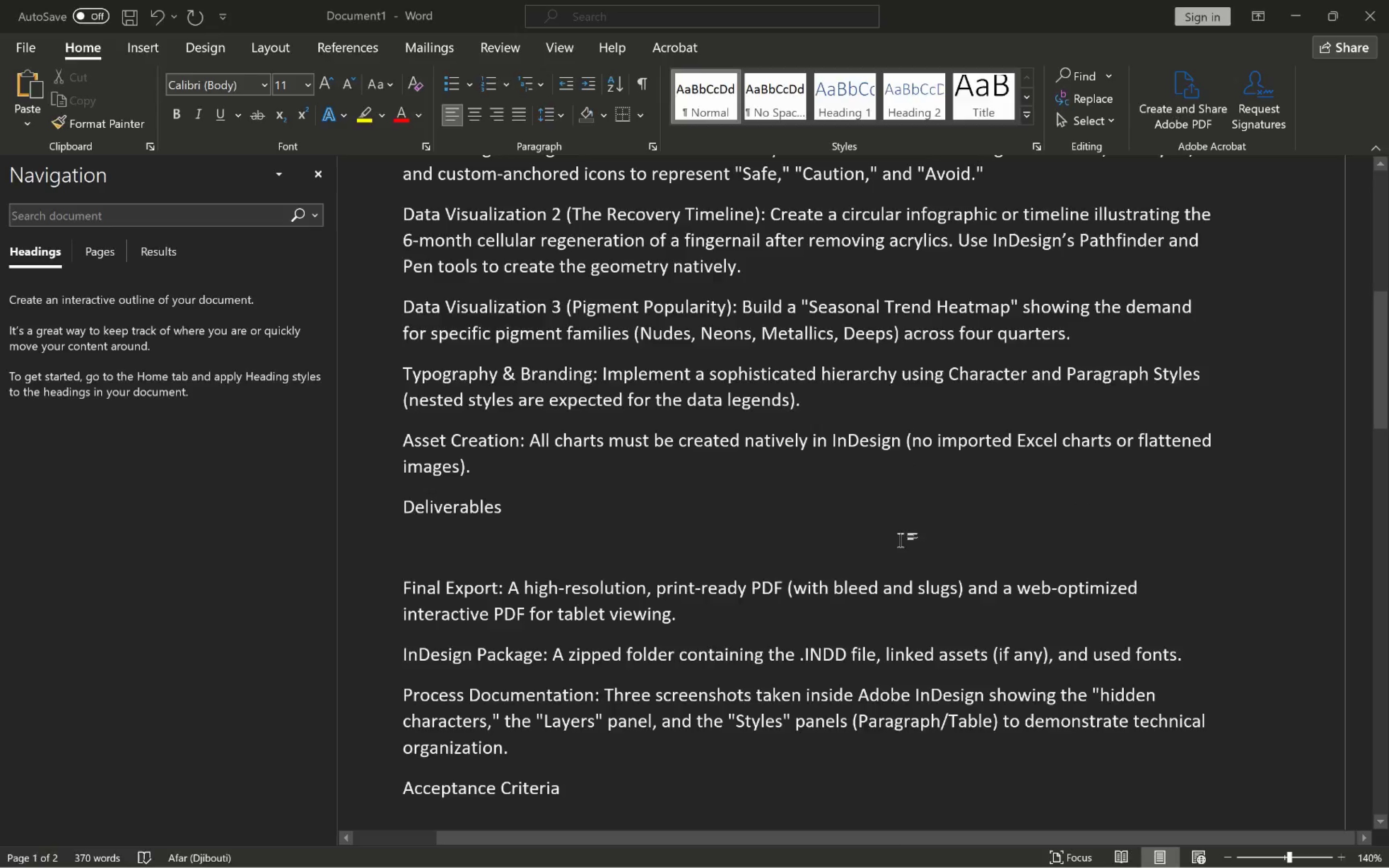 
key(Alt+AltLeft)
 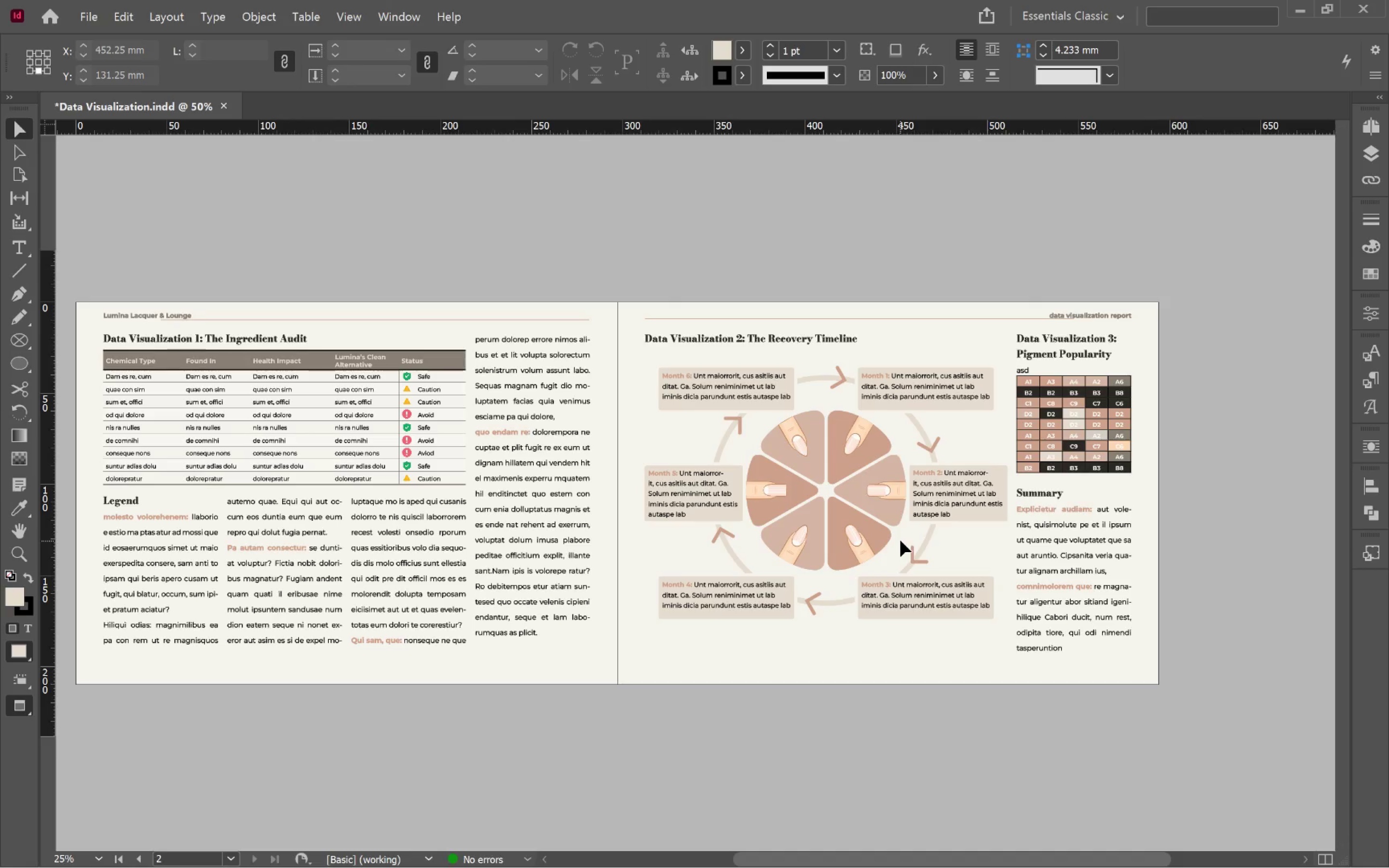 
key(Alt+Tab)
 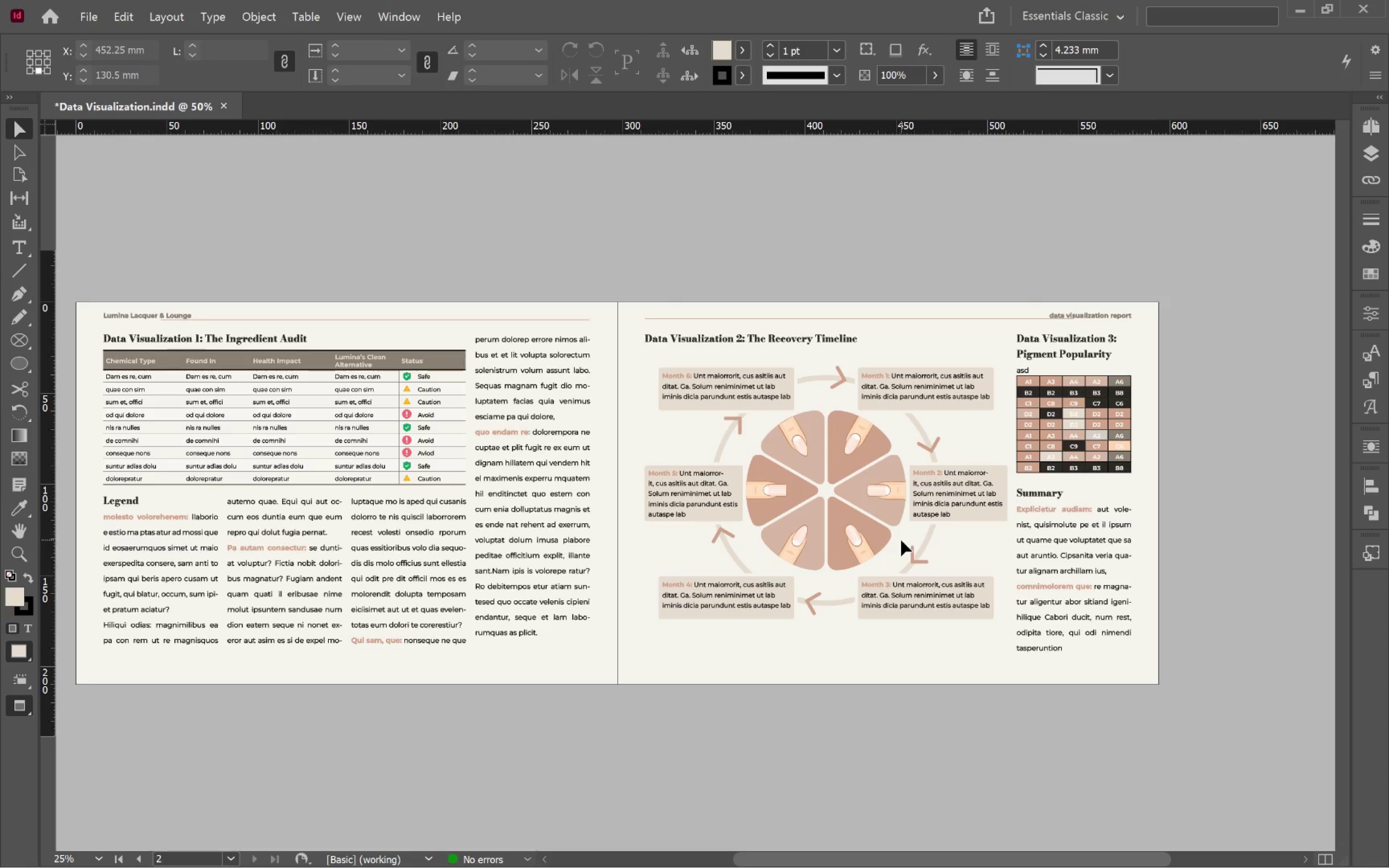 
key(Control+E)
 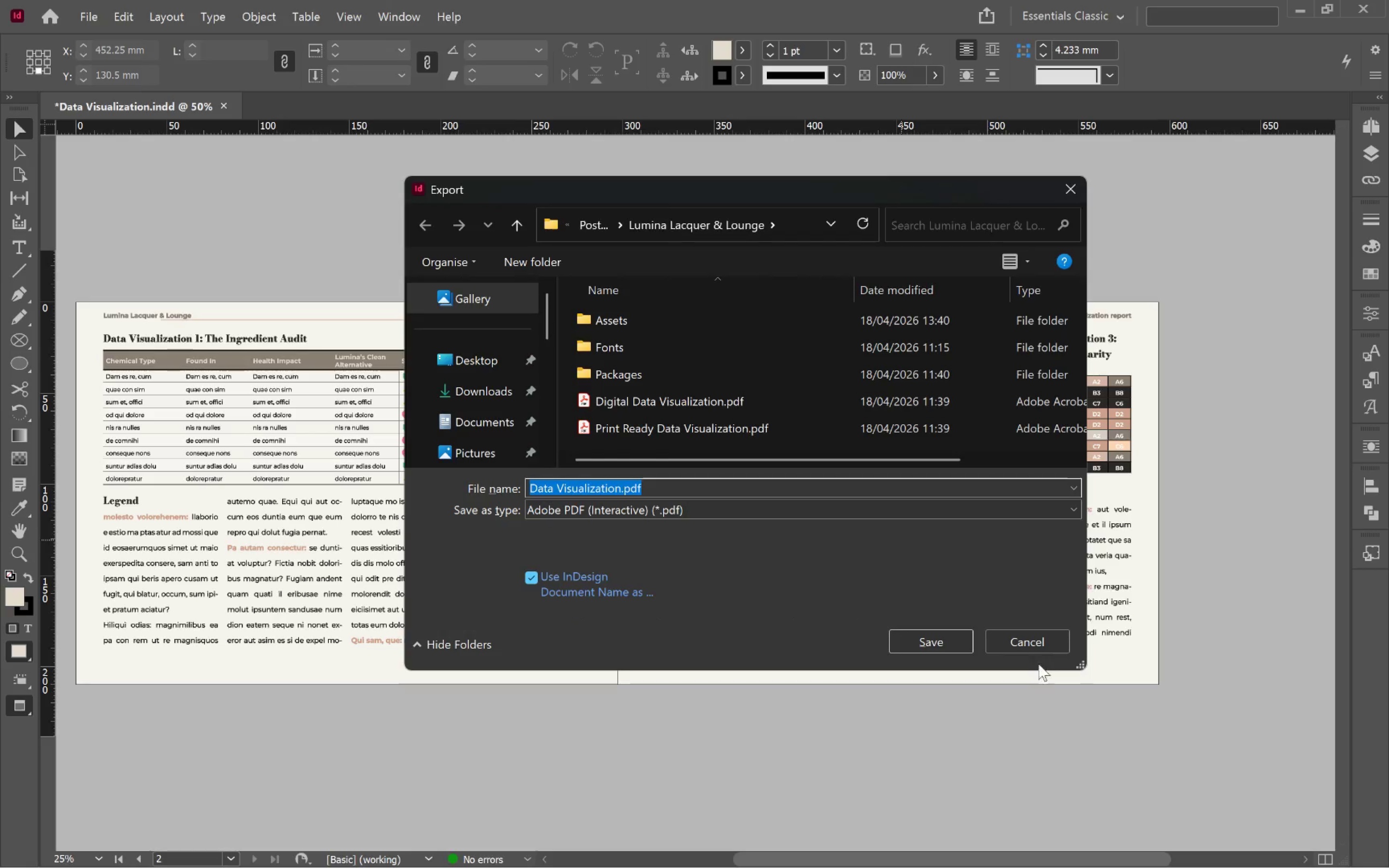 
left_click([1034, 641])
 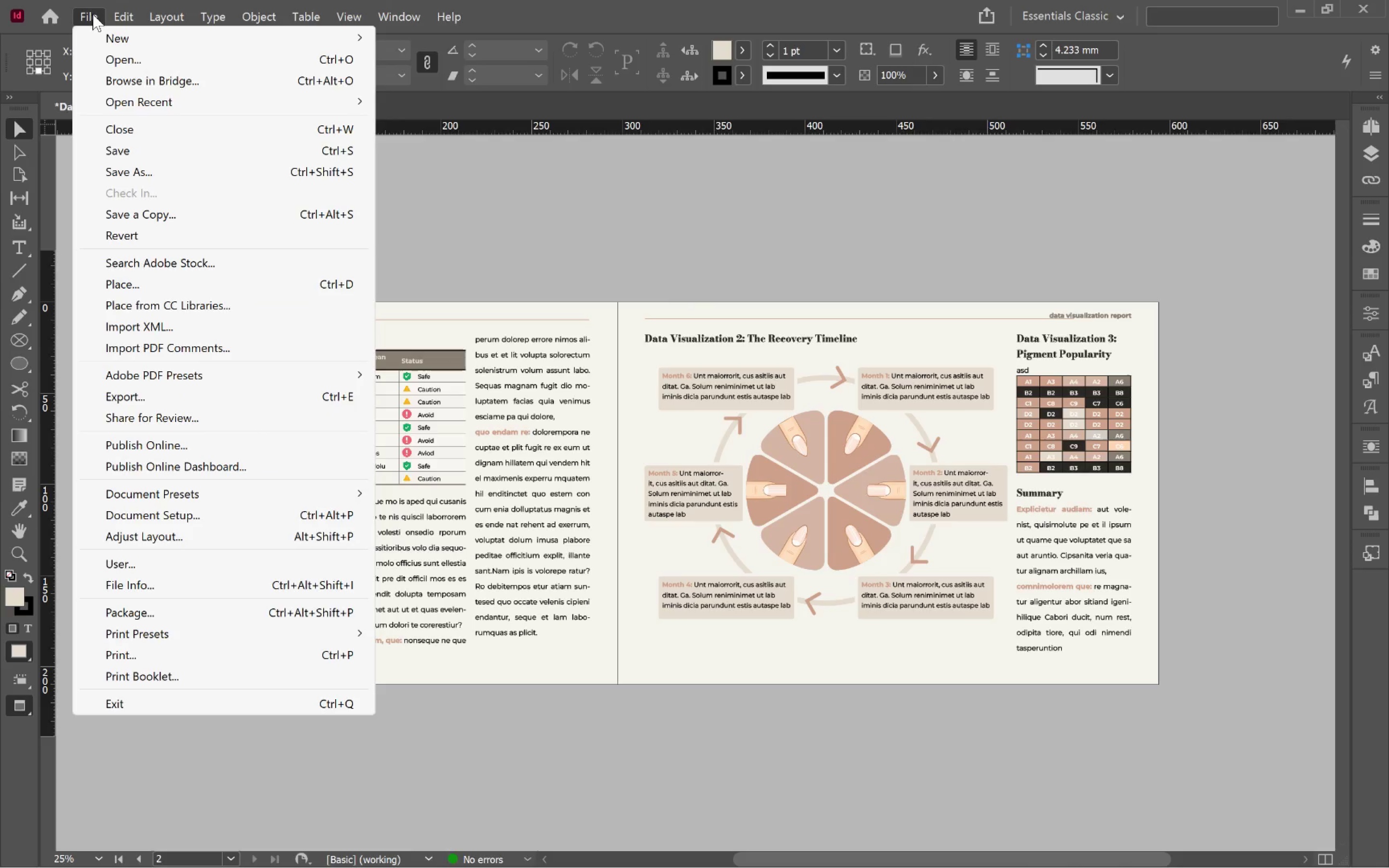 
left_click([93, 14])
 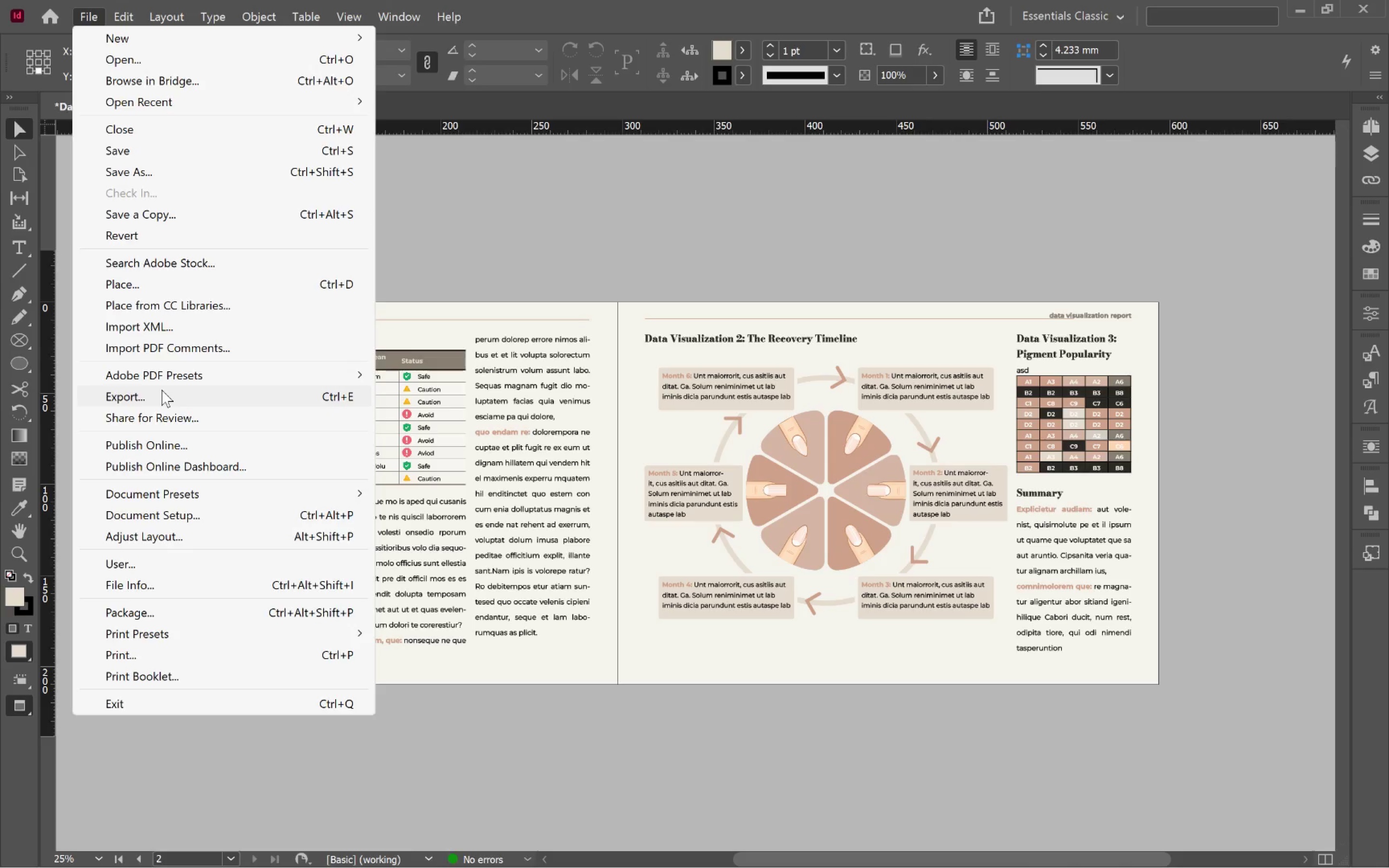 
left_click([162, 390])
 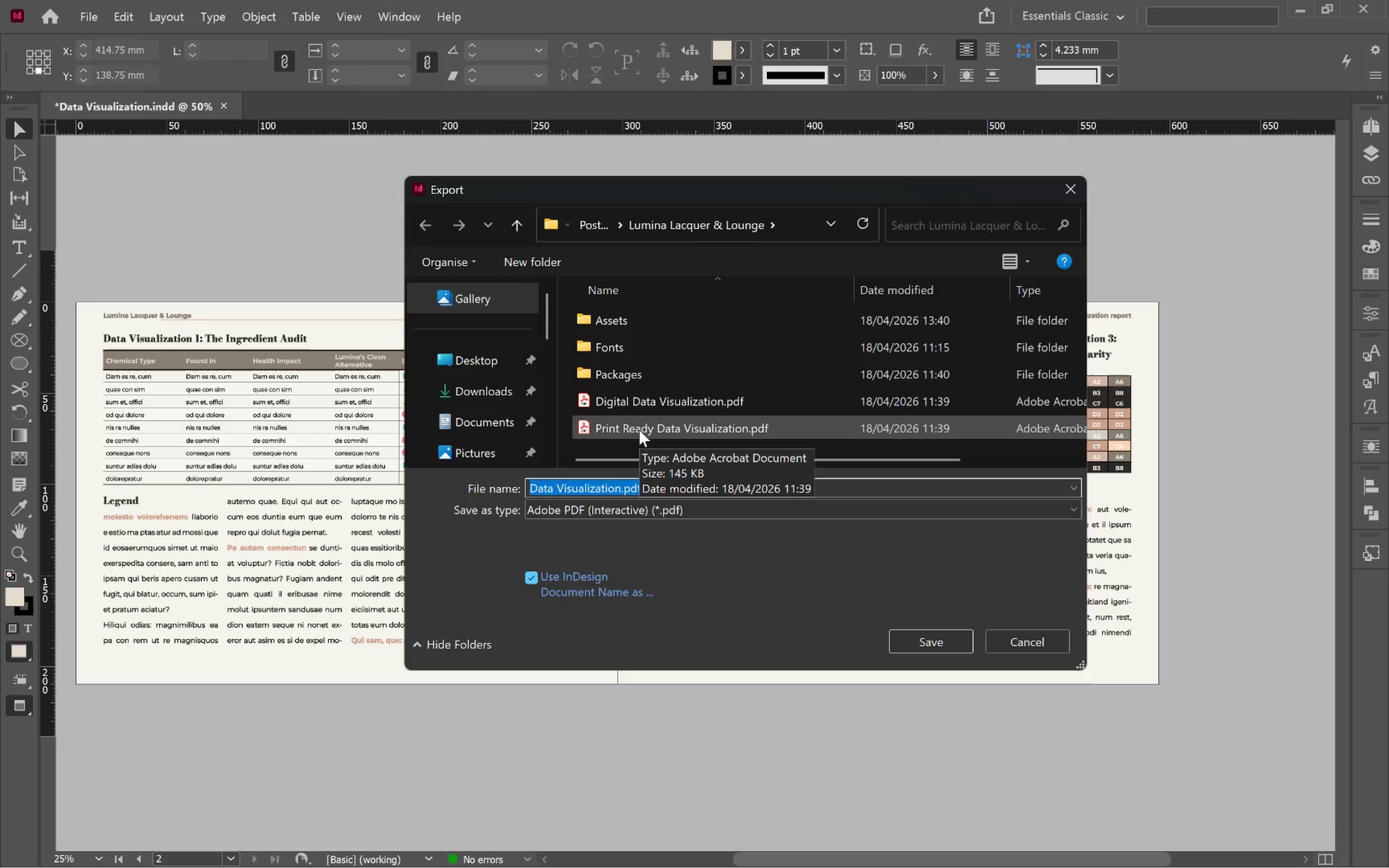 
wait(5.18)
 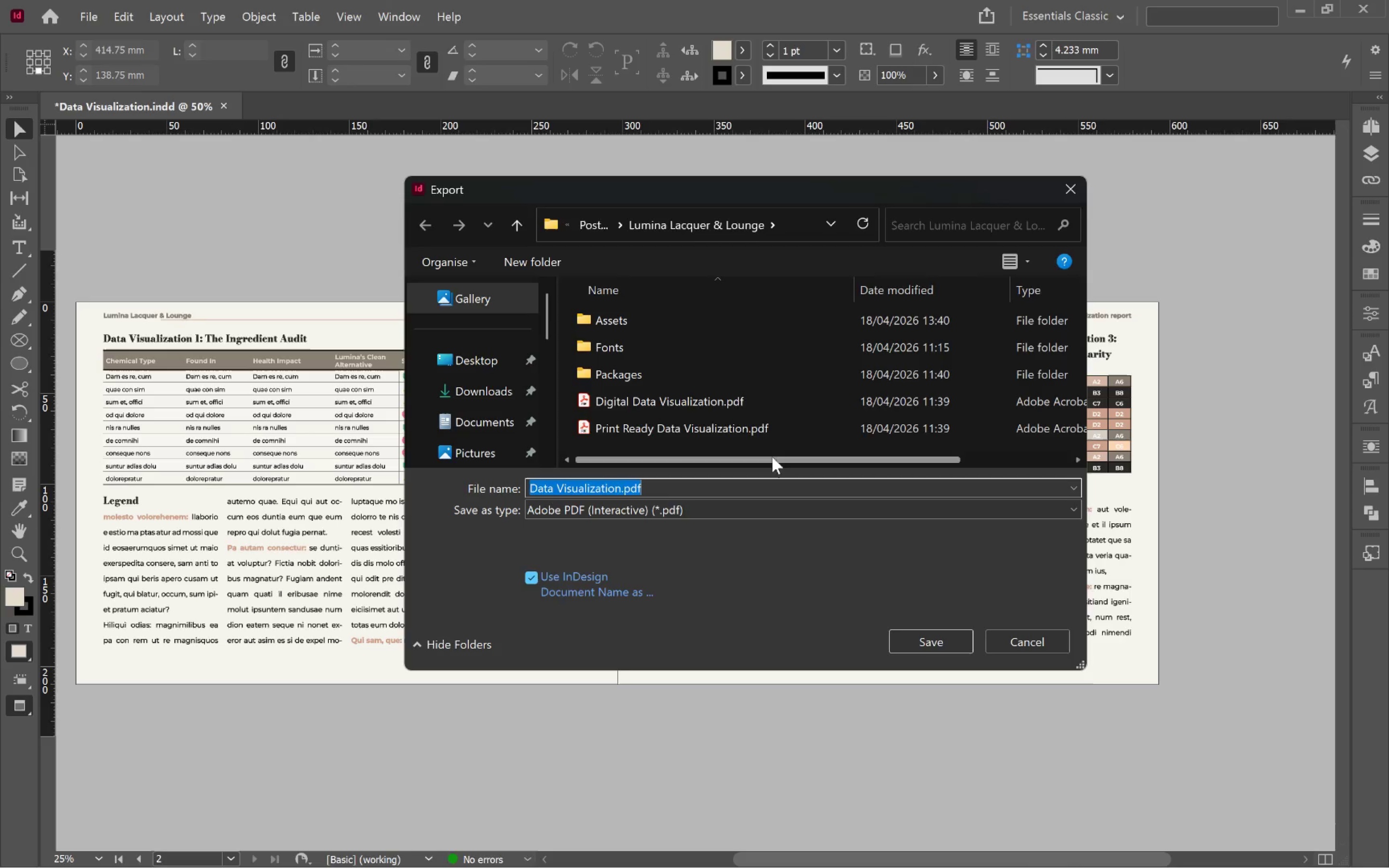 
double_click([639, 430])
 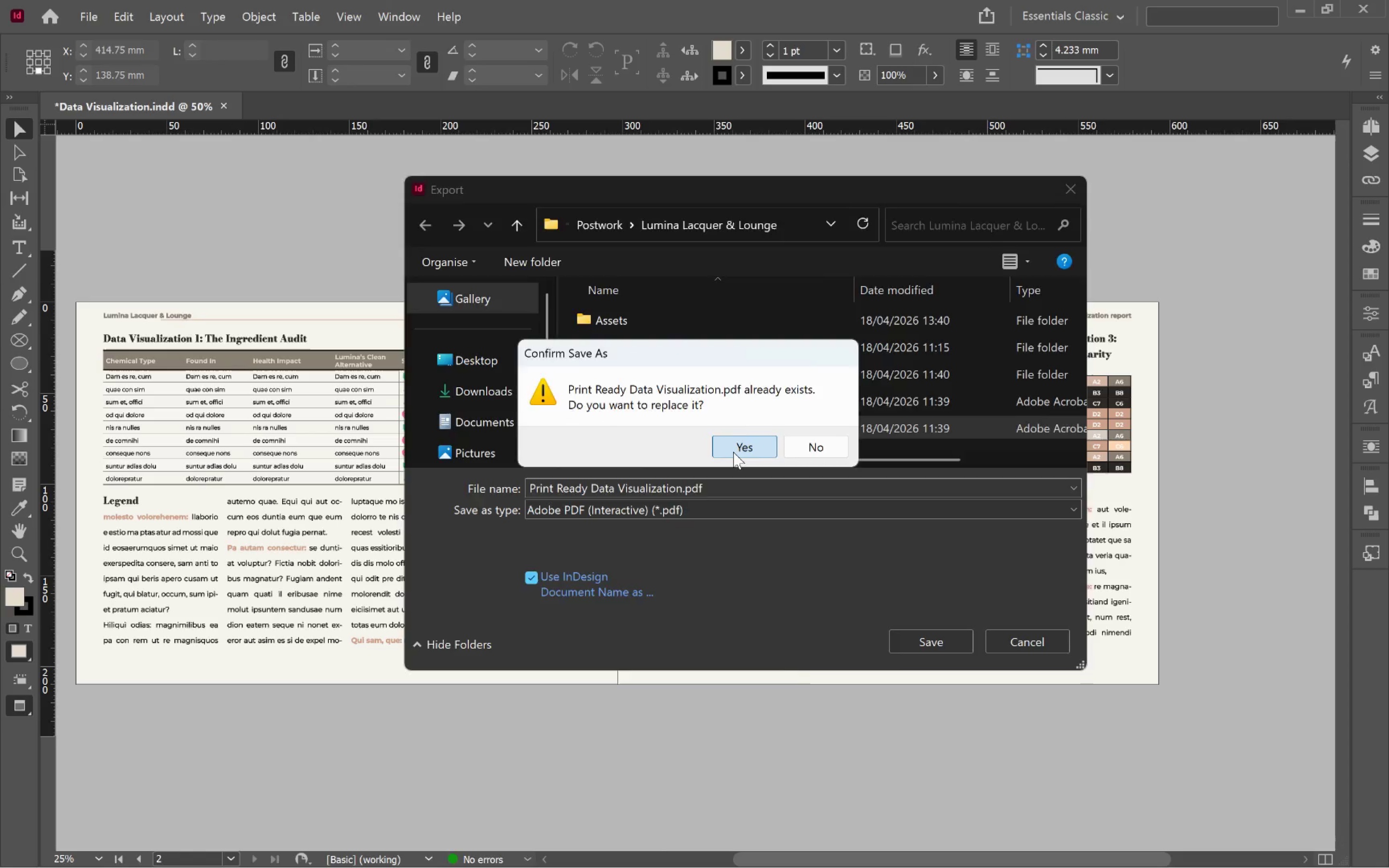 
left_click([733, 452])
 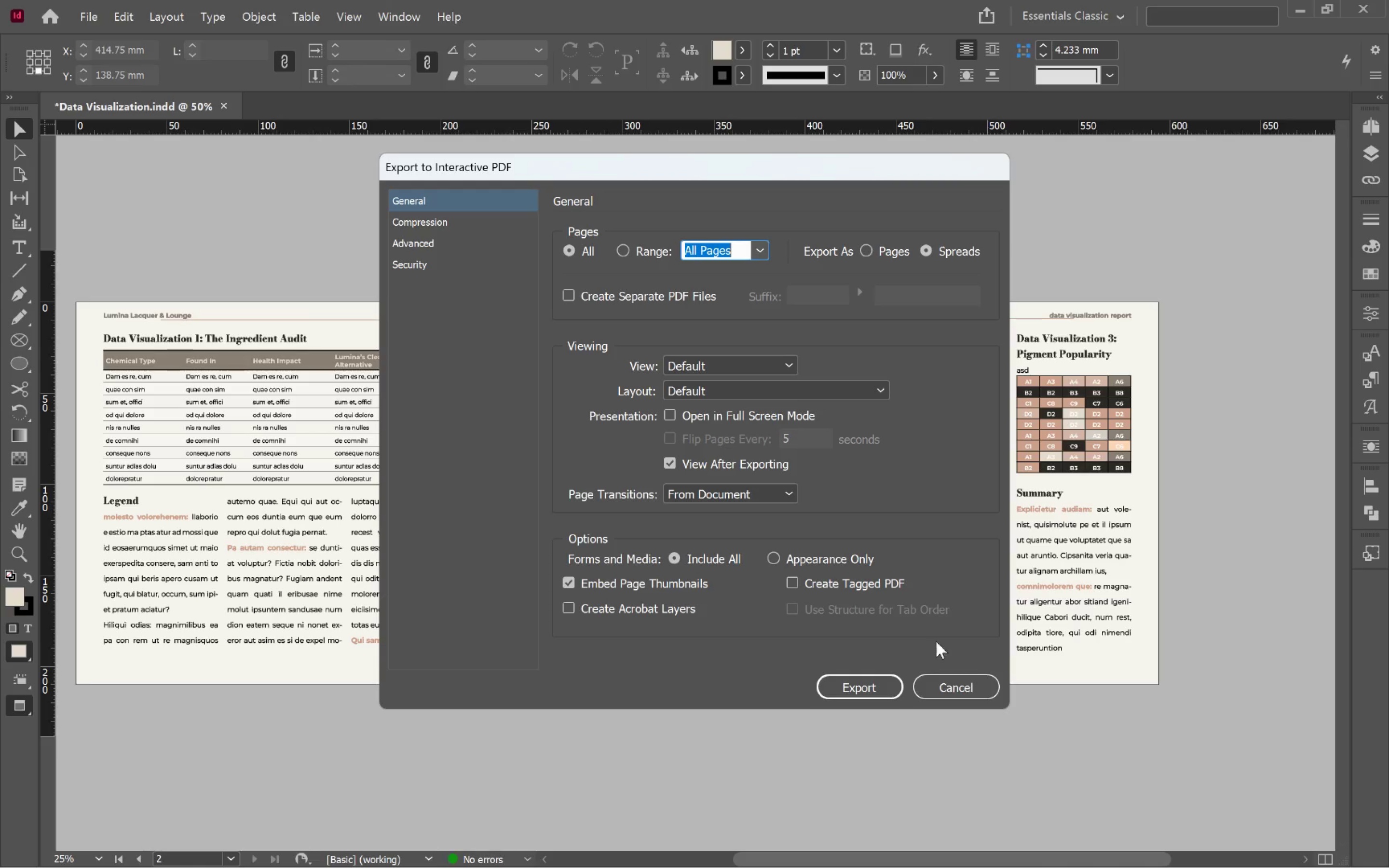 
left_click([968, 688])
 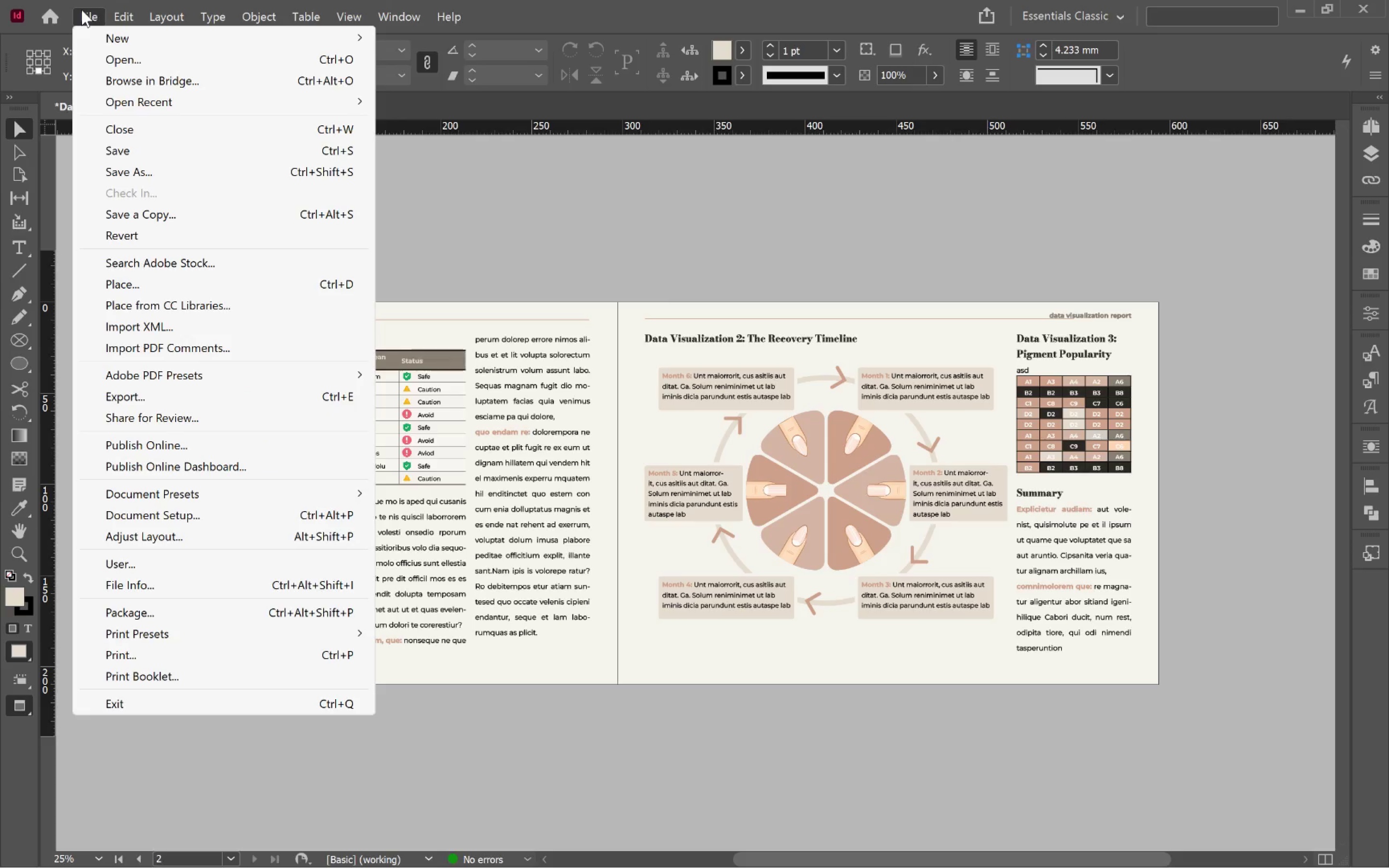 
left_click([82, 10])
 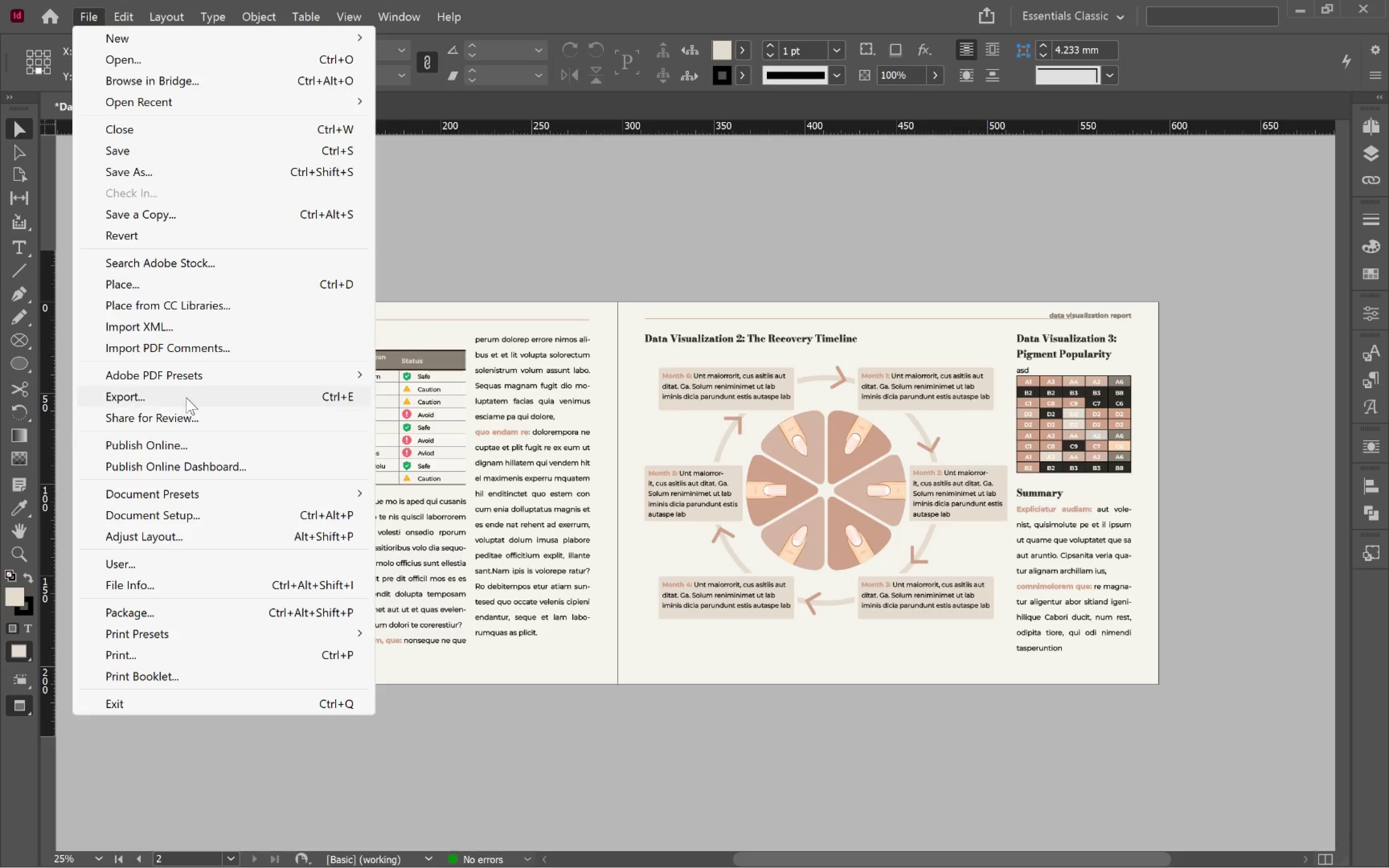 
left_click([185, 397])
 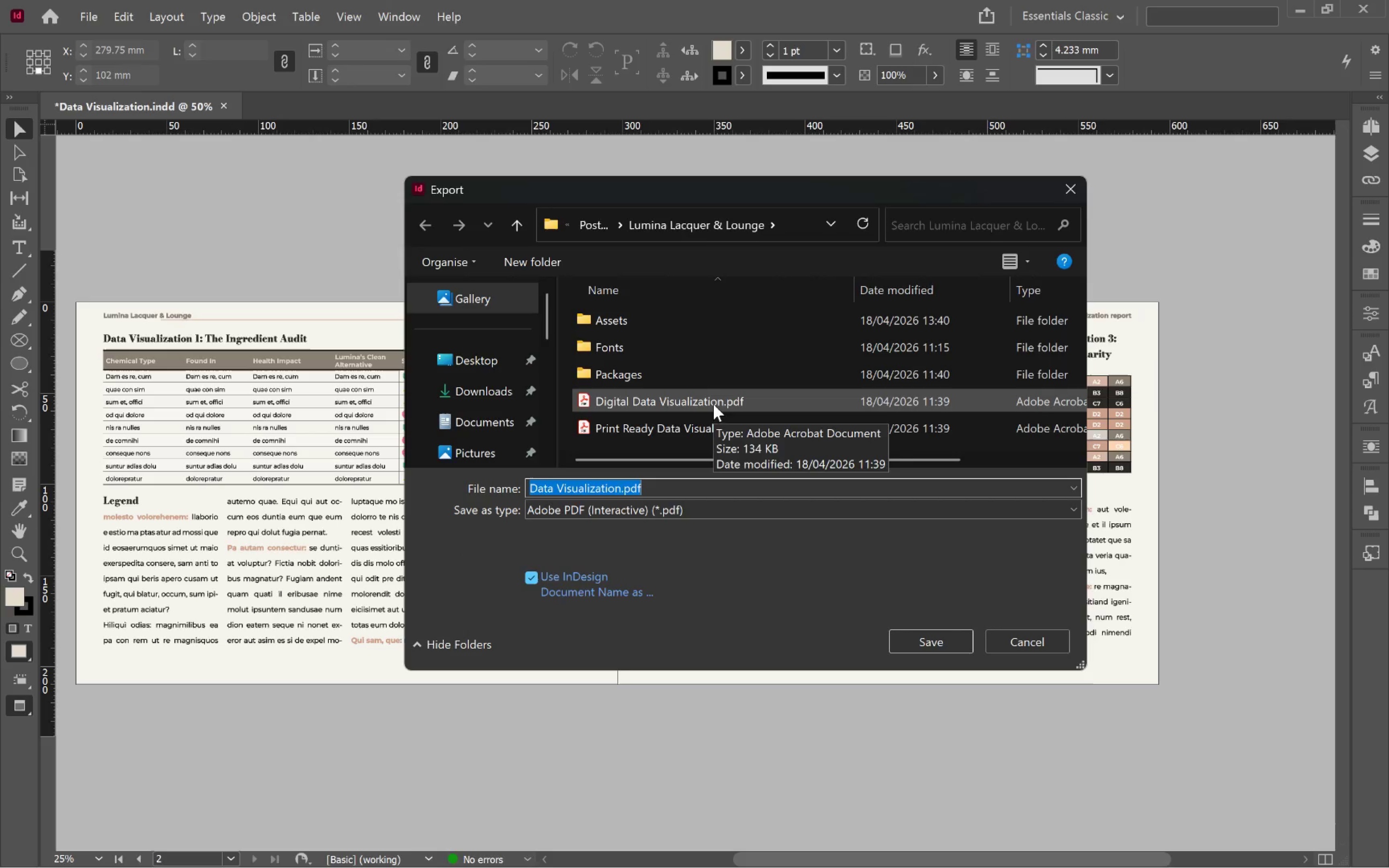 
wait(6.13)
 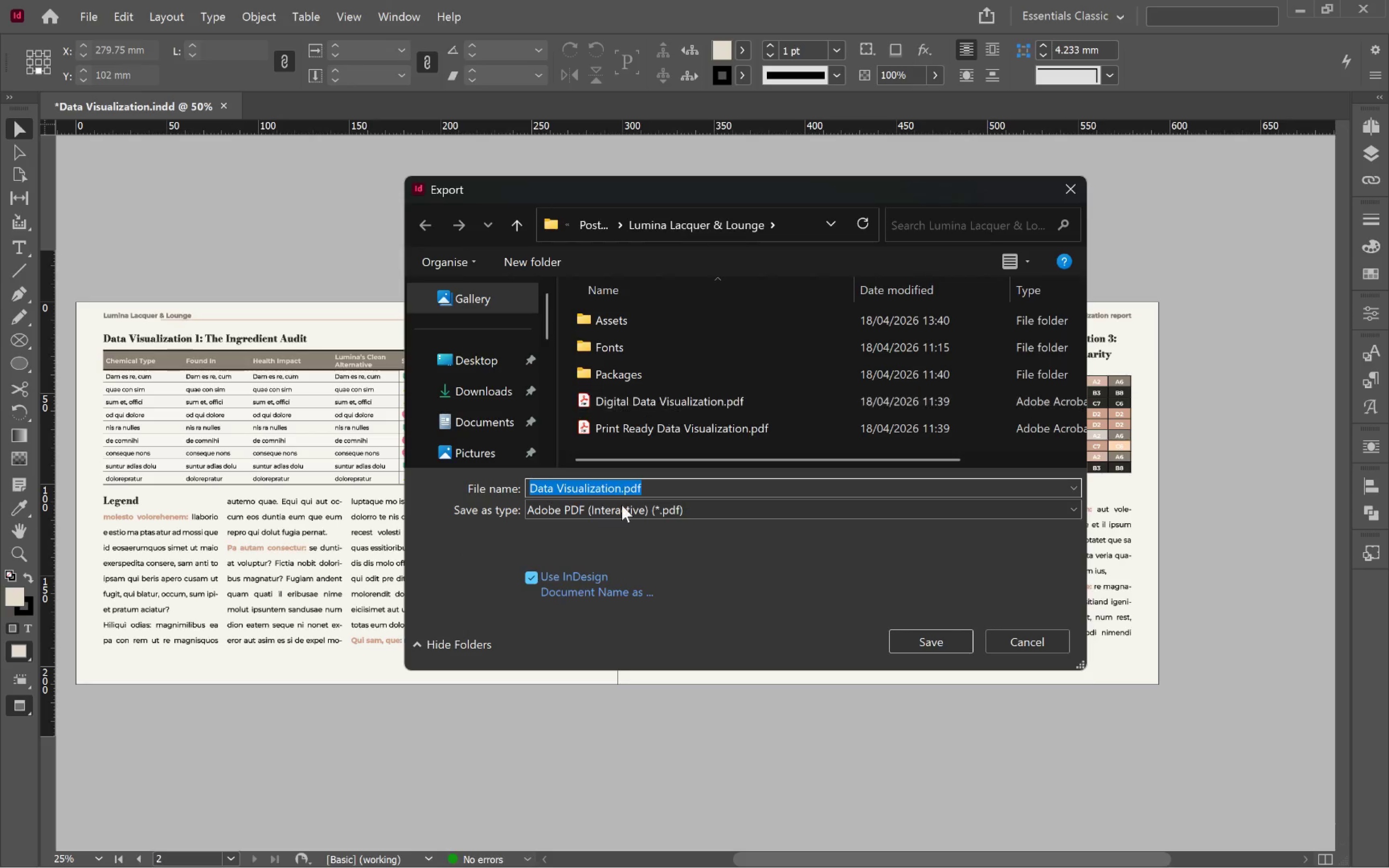 
double_click([713, 404])
 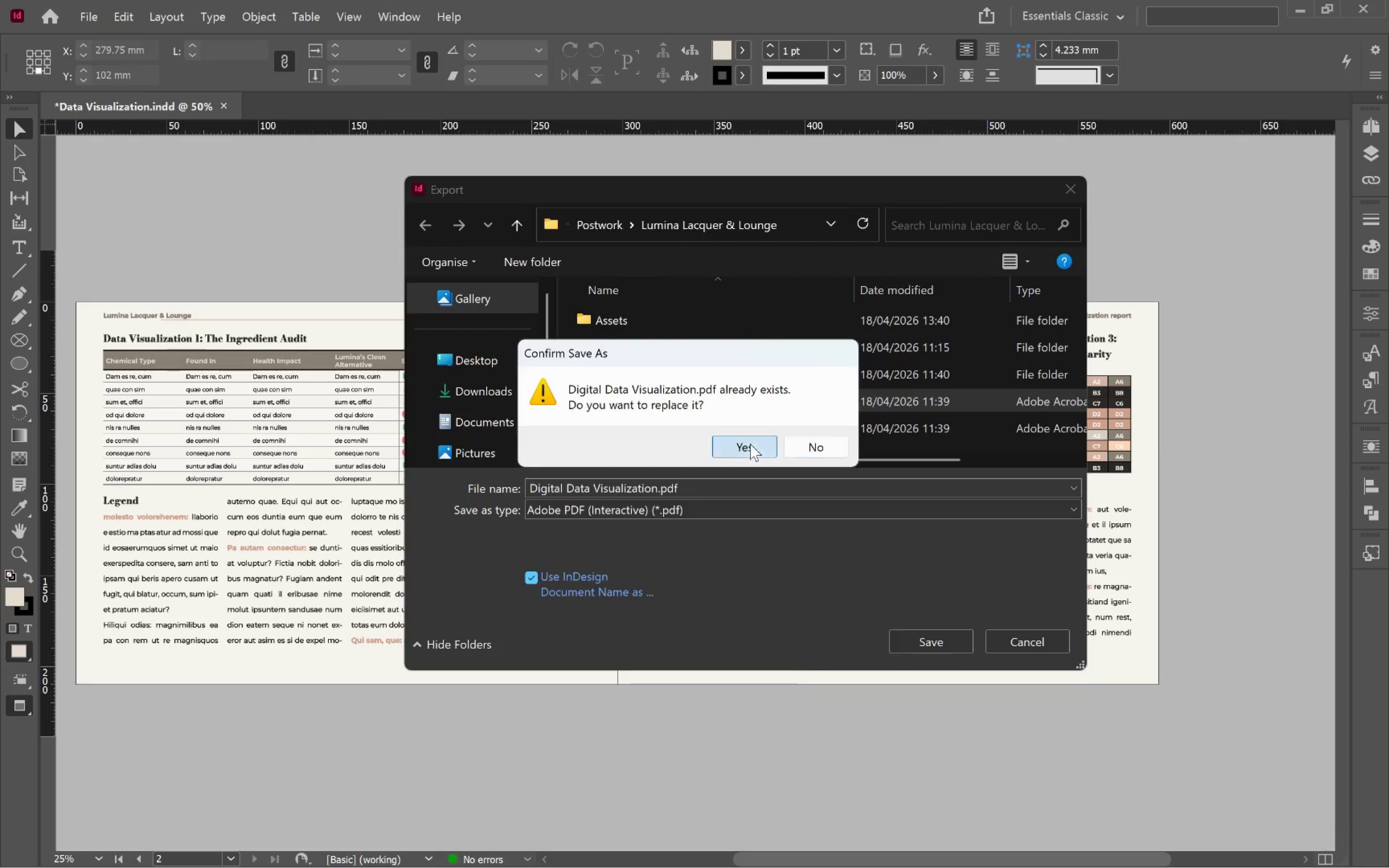 
left_click([750, 444])
 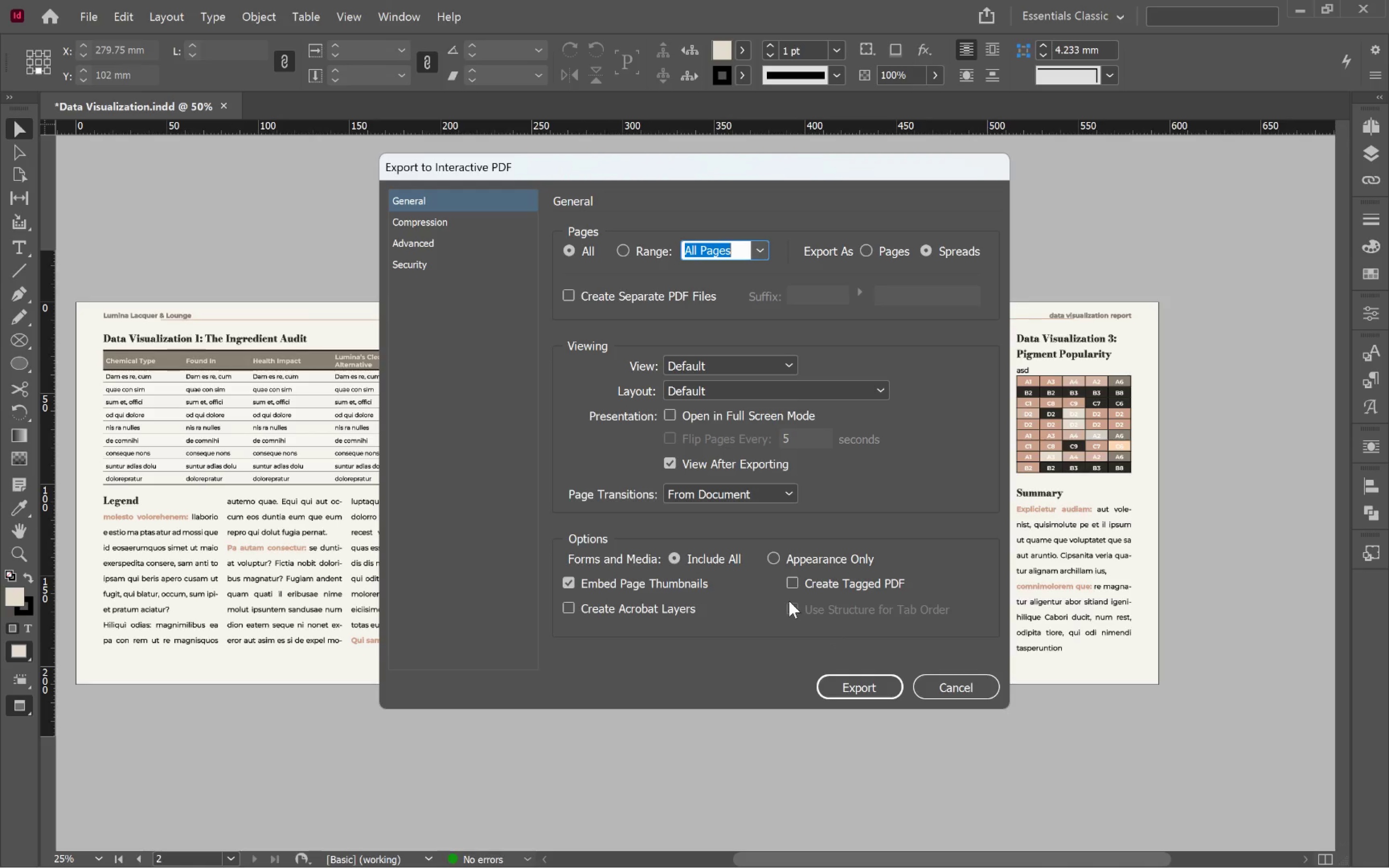 
left_click([753, 361])
 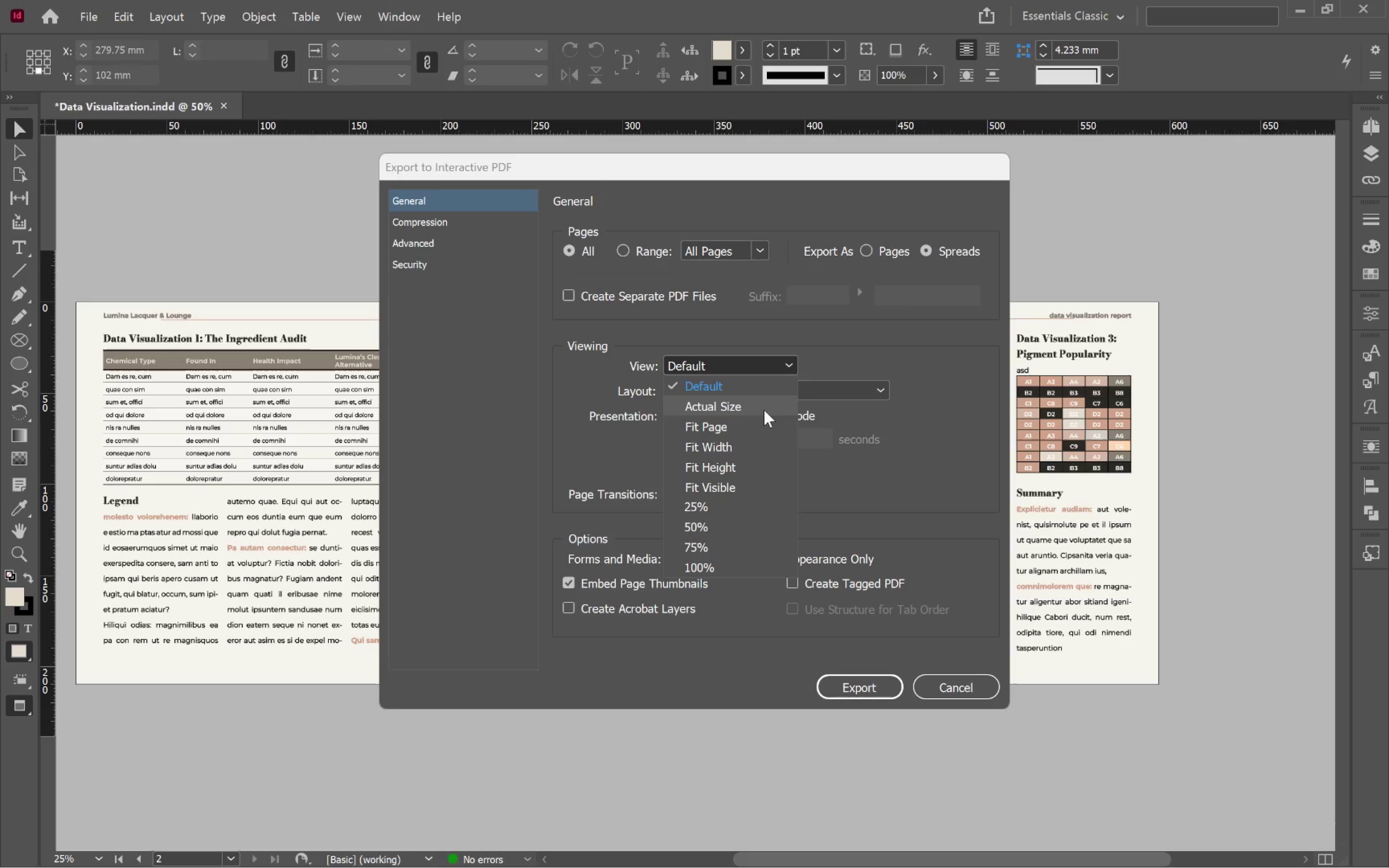 
wait(9.91)
 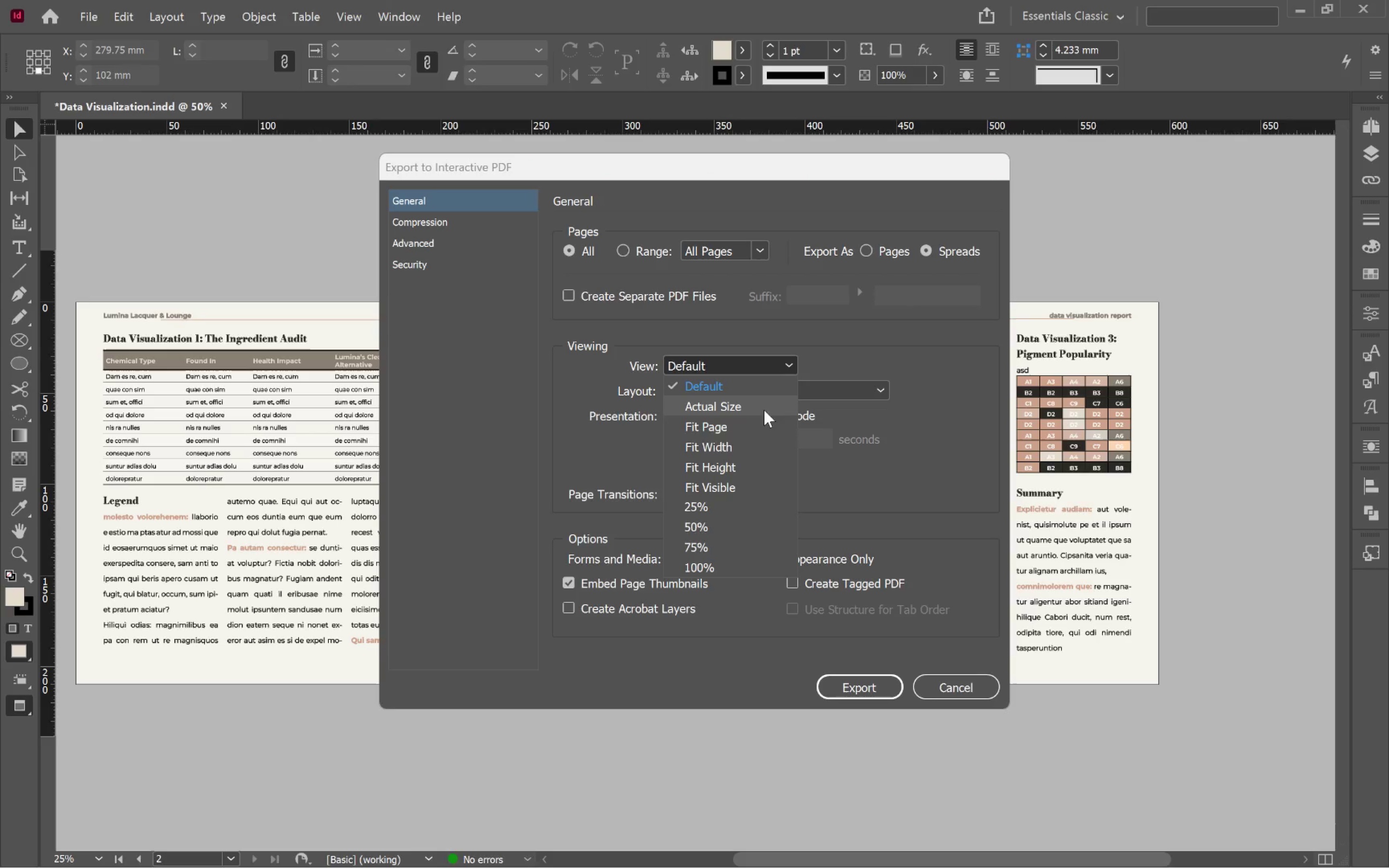 
left_click([948, 339])
 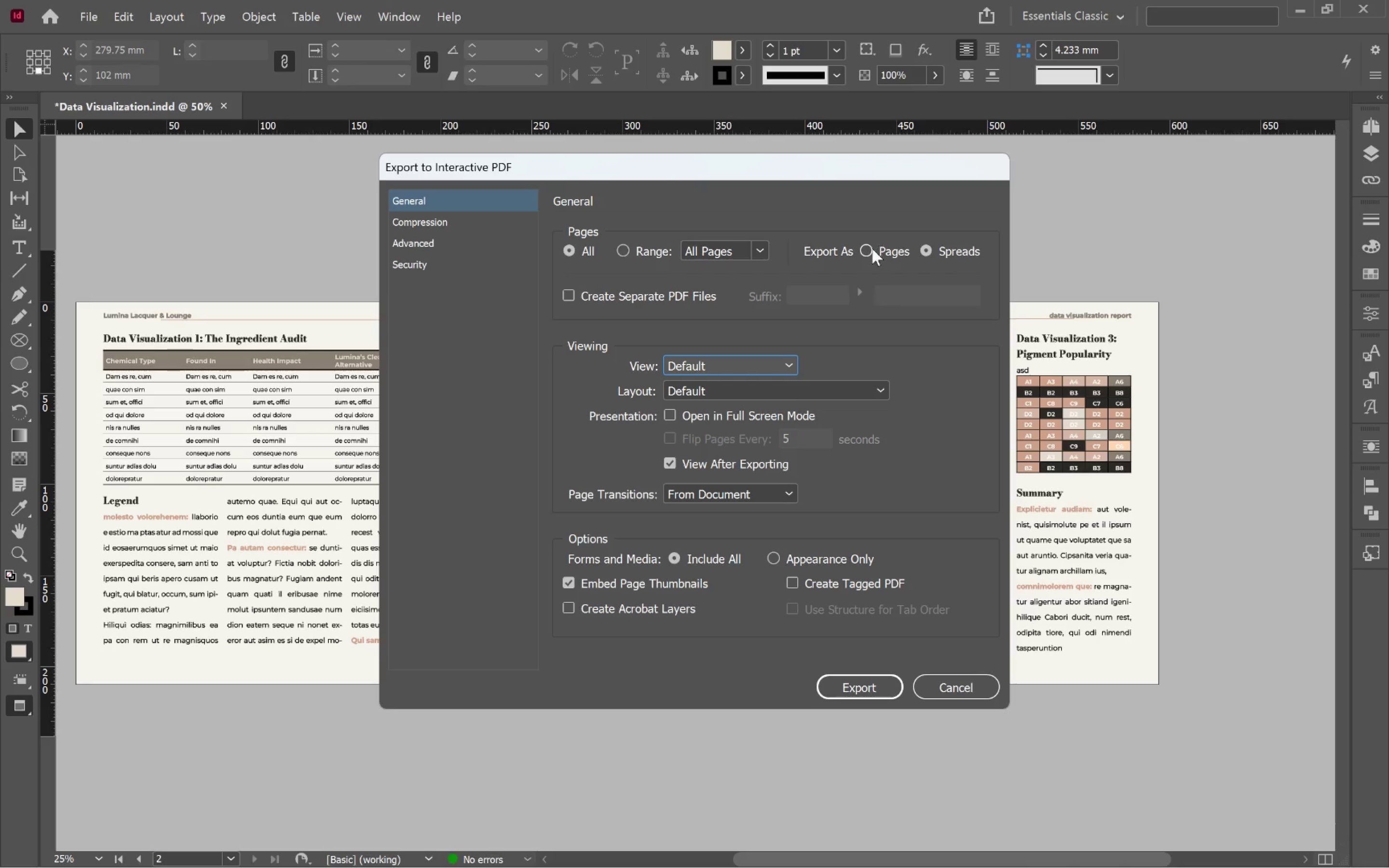 
left_click([871, 248])
 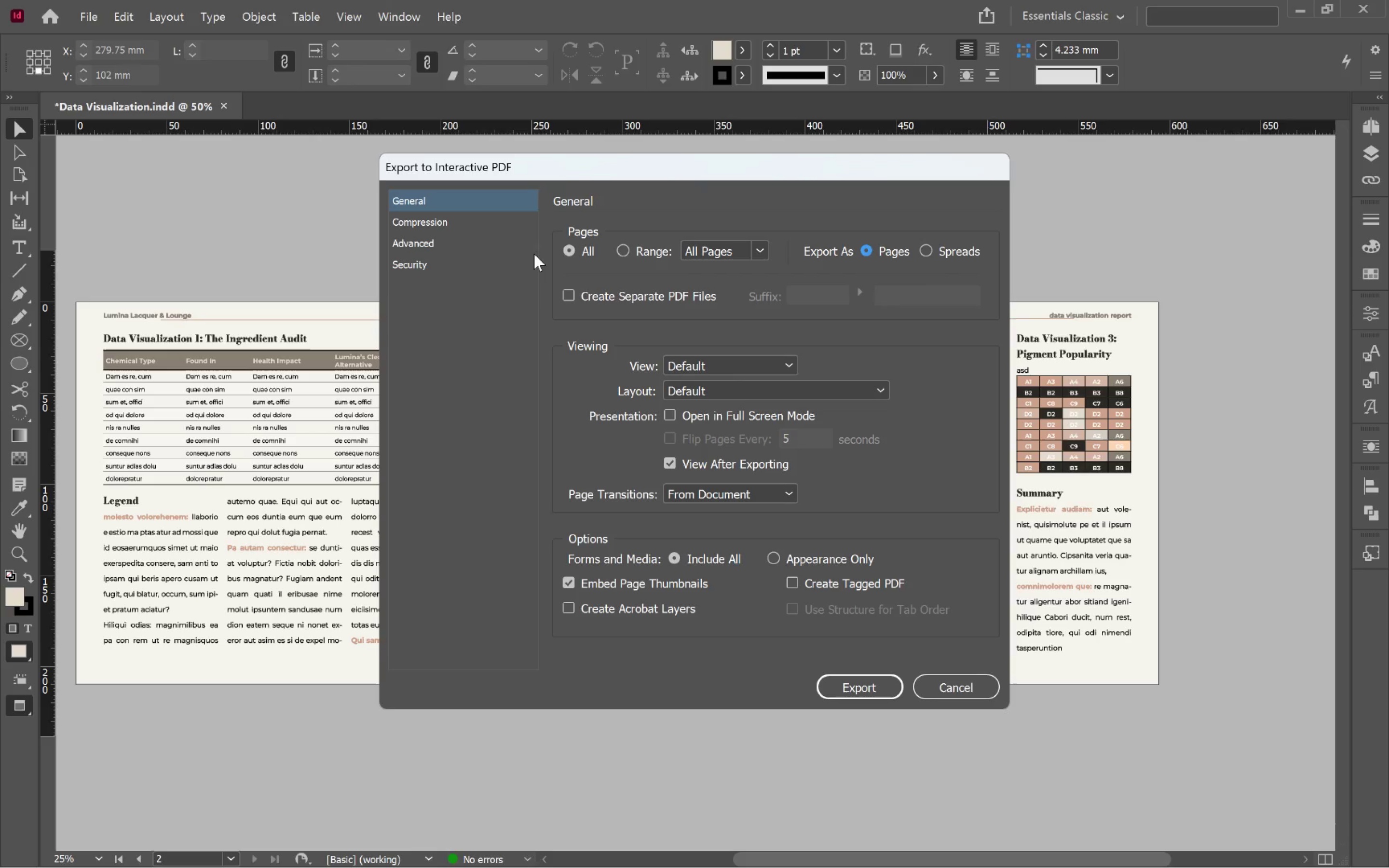 
left_click([836, 685])
 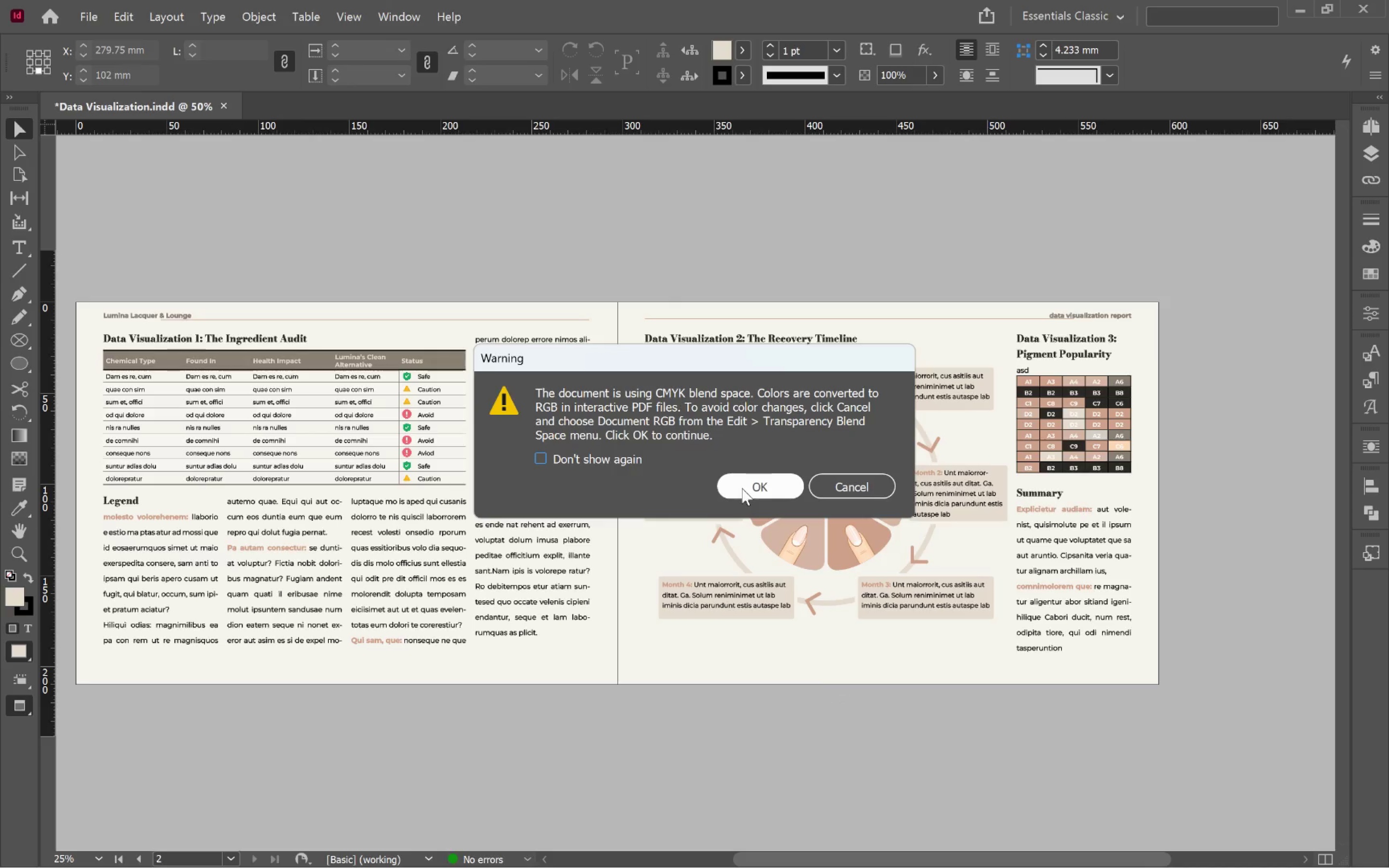 
left_click([742, 488])
 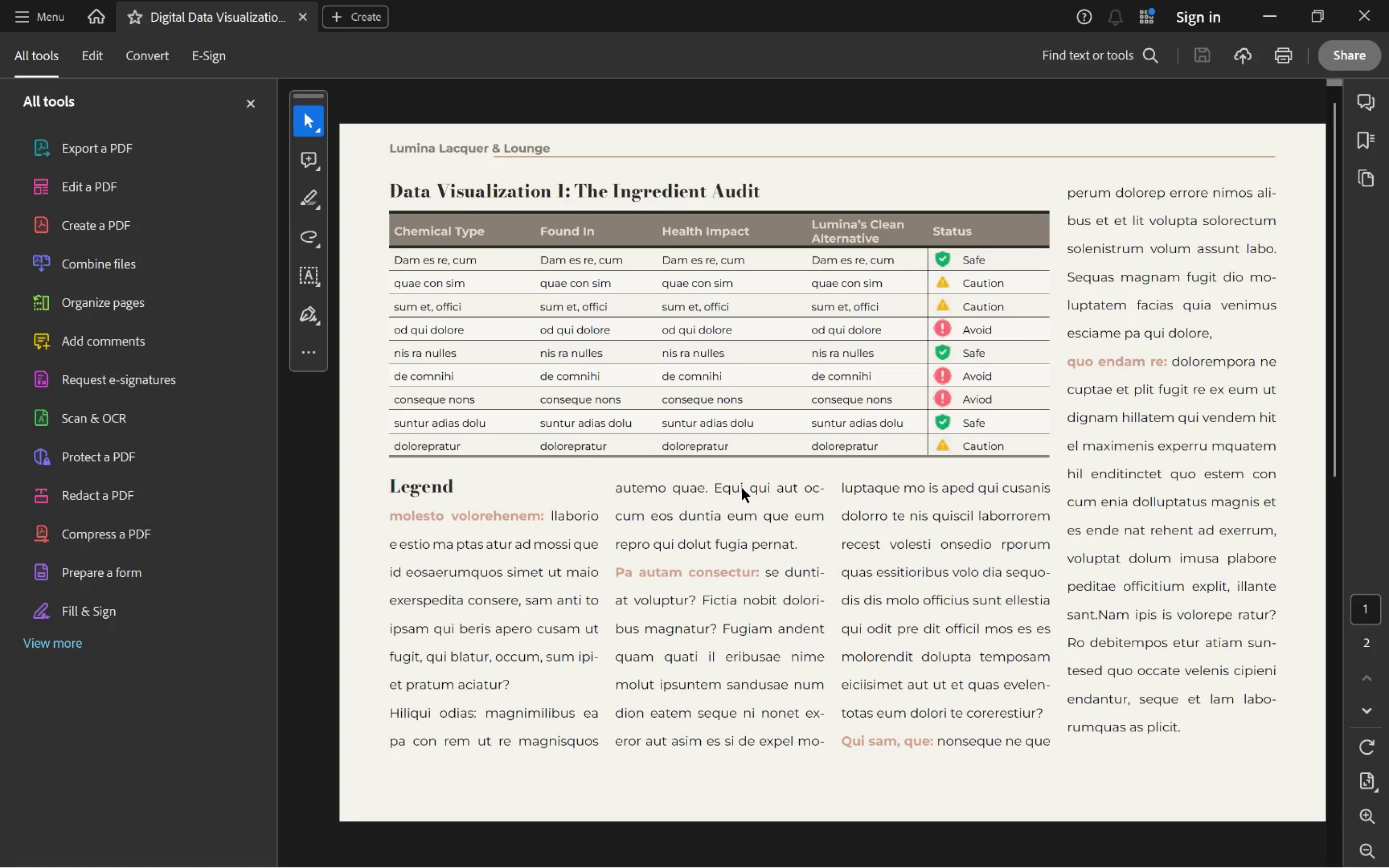 
scroll: coordinate [742, 488], scroll_direction: down, amount: 1.0
 